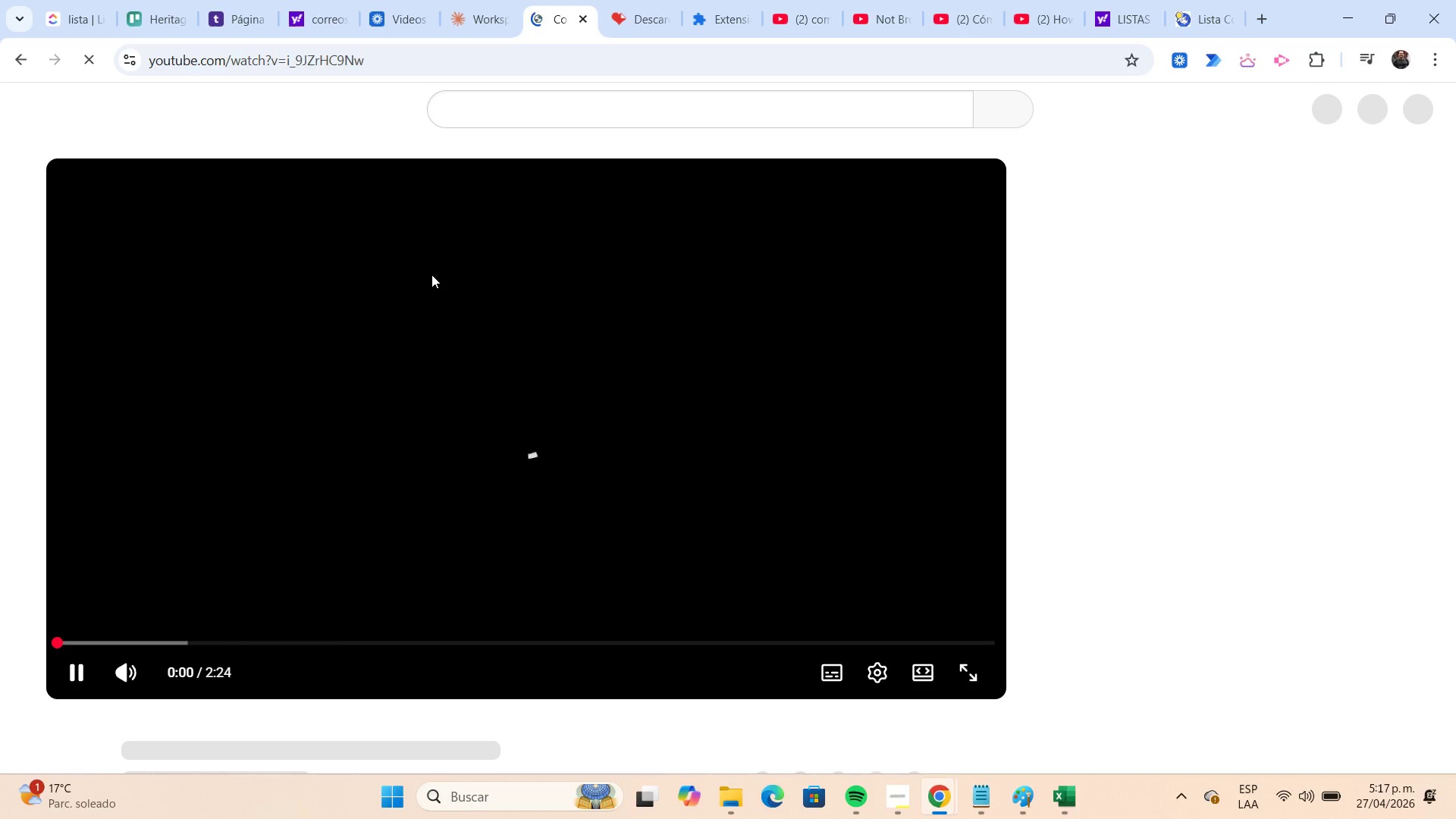 
left_click([111, 667])
 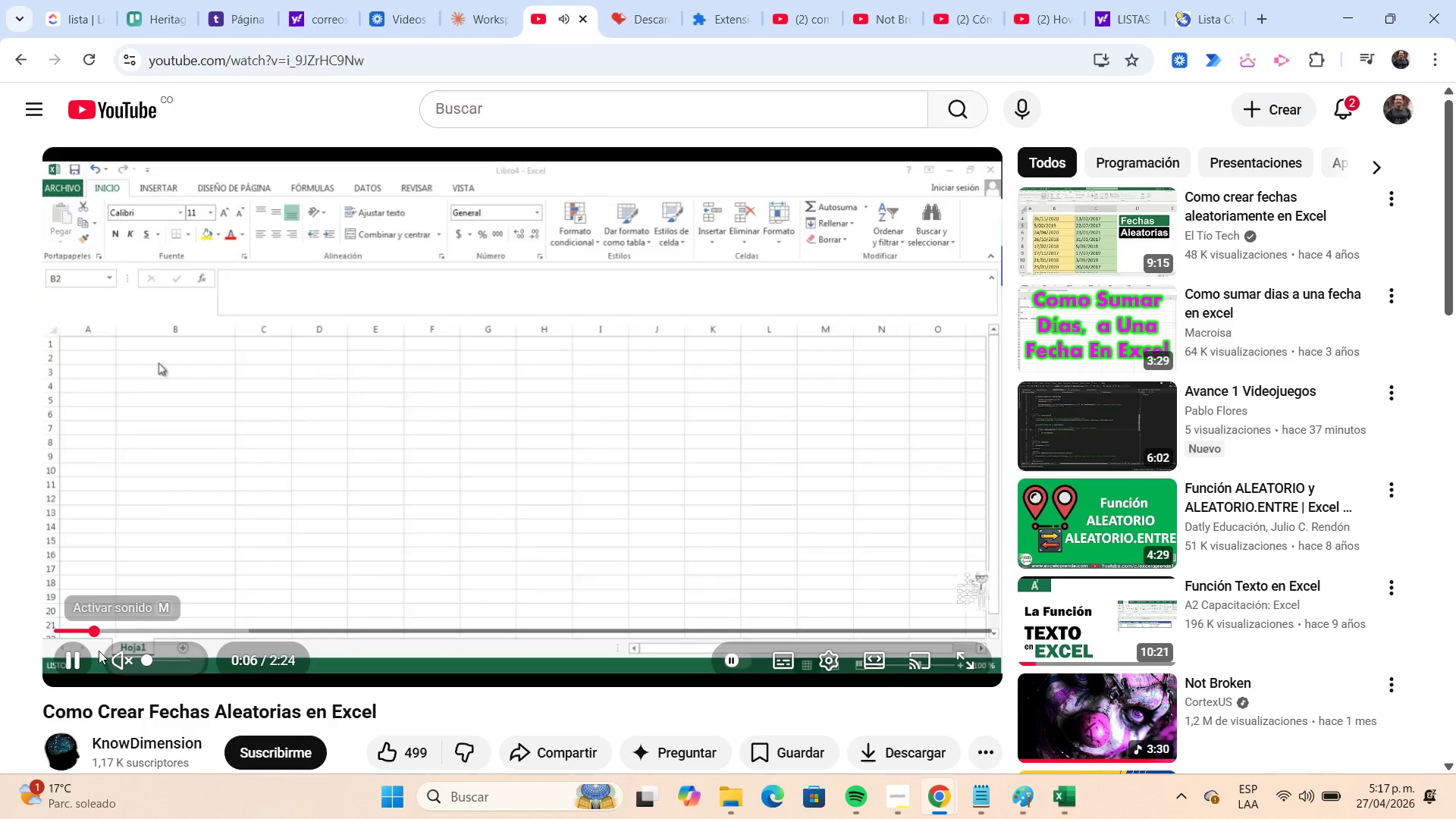 
left_click_drag(start_coordinate=[96, 632], to_coordinate=[109, 635])
 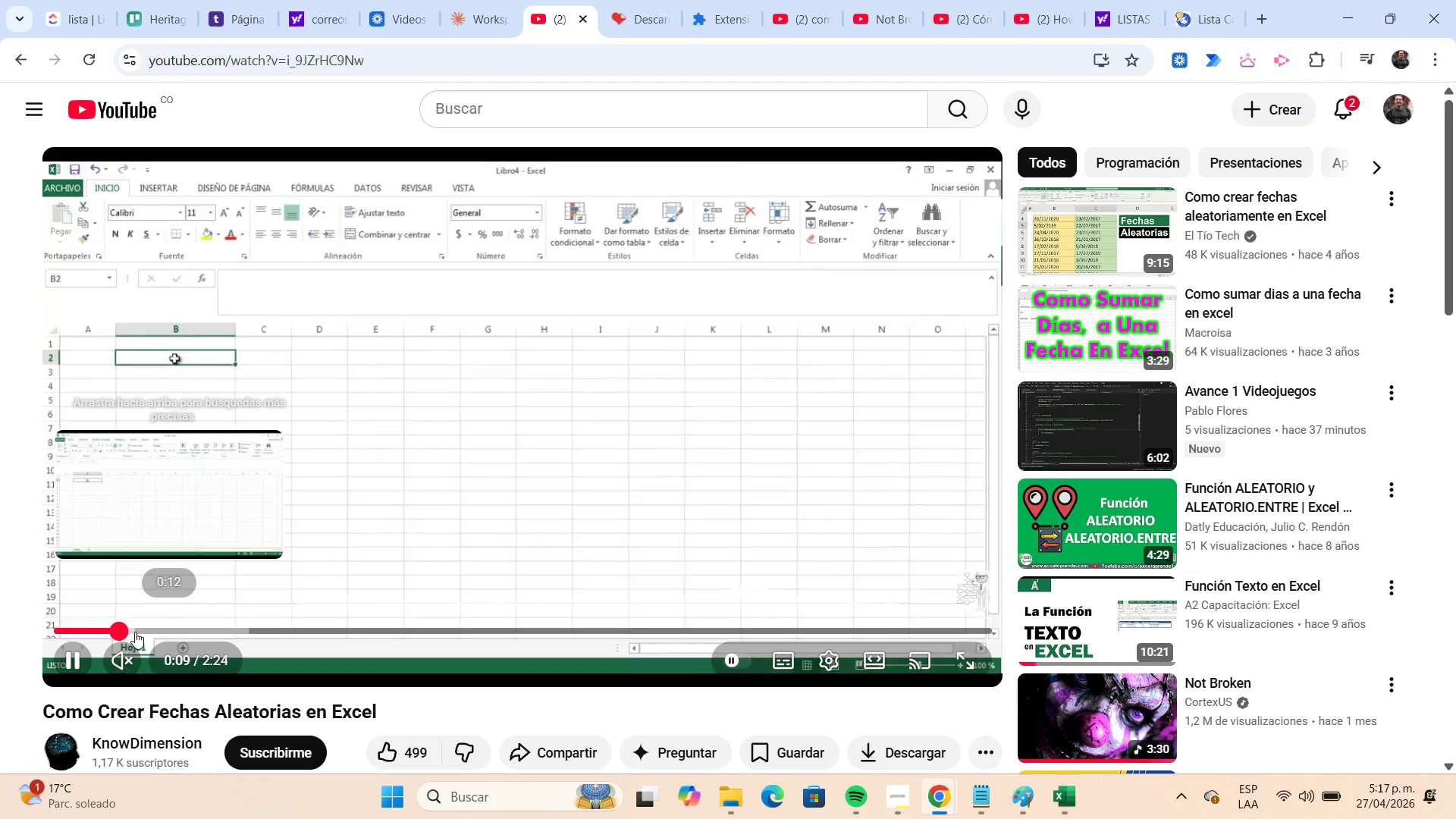 
left_click([164, 632])
 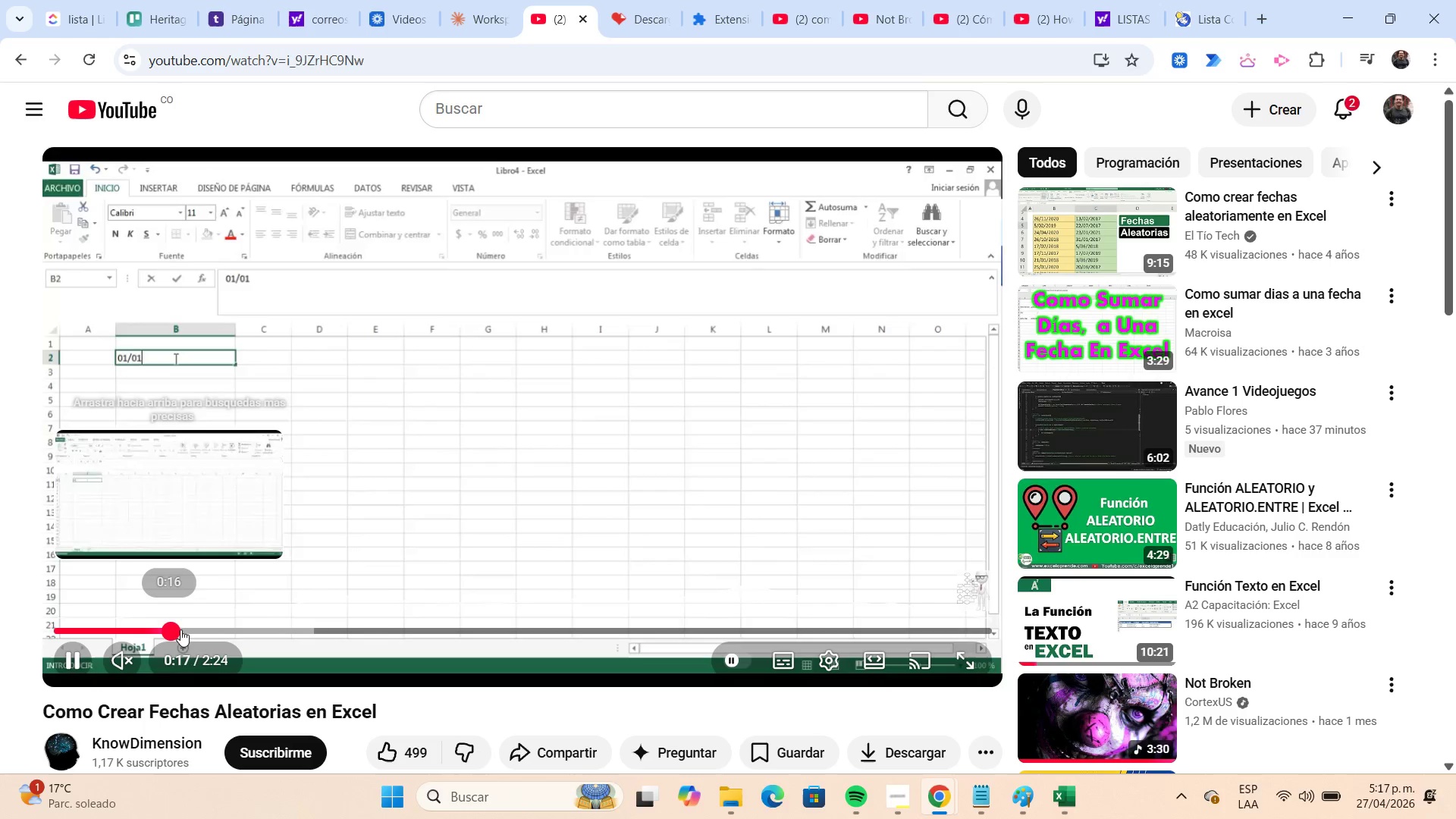 
left_click([190, 629])
 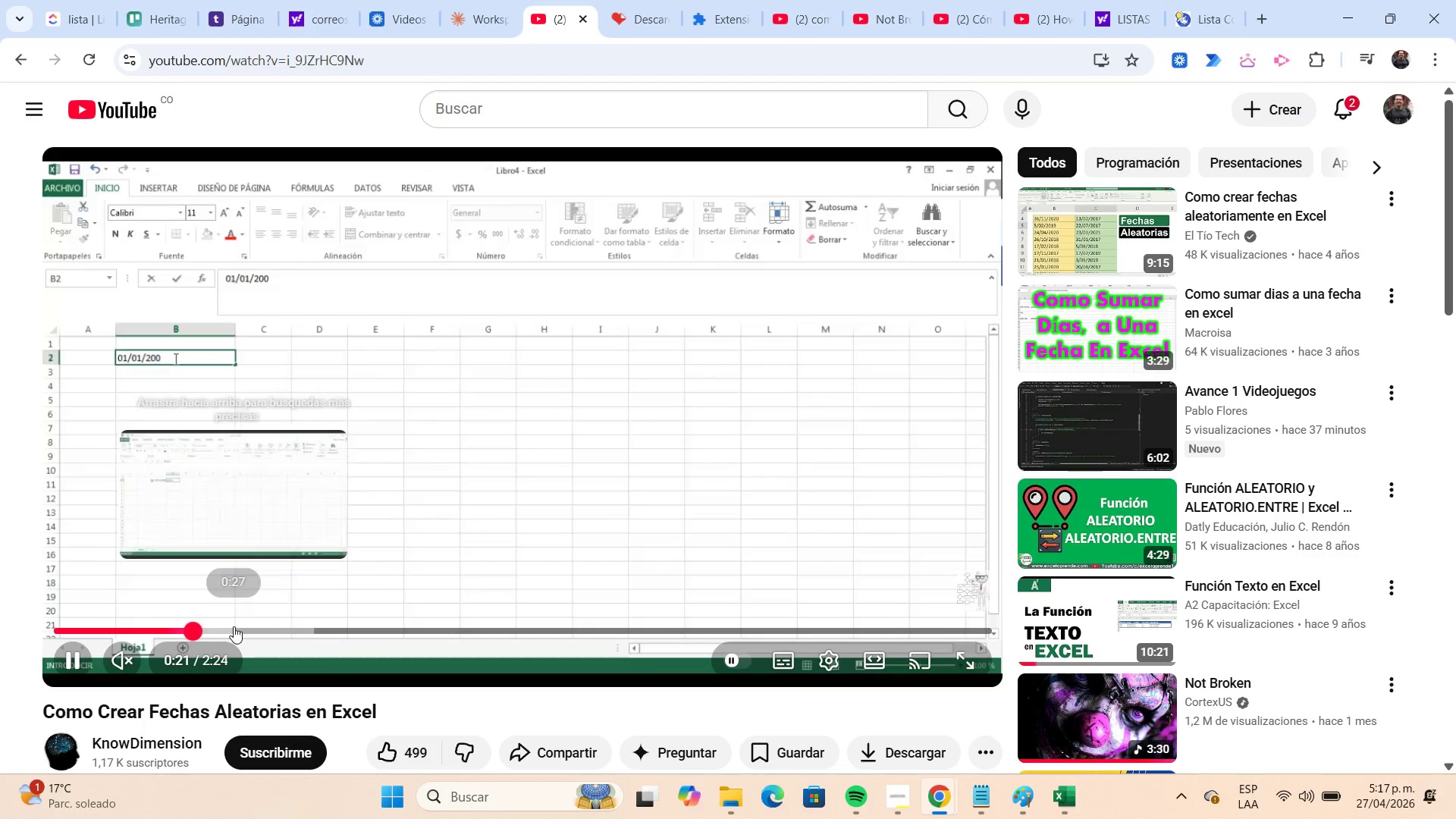 
left_click([234, 626])
 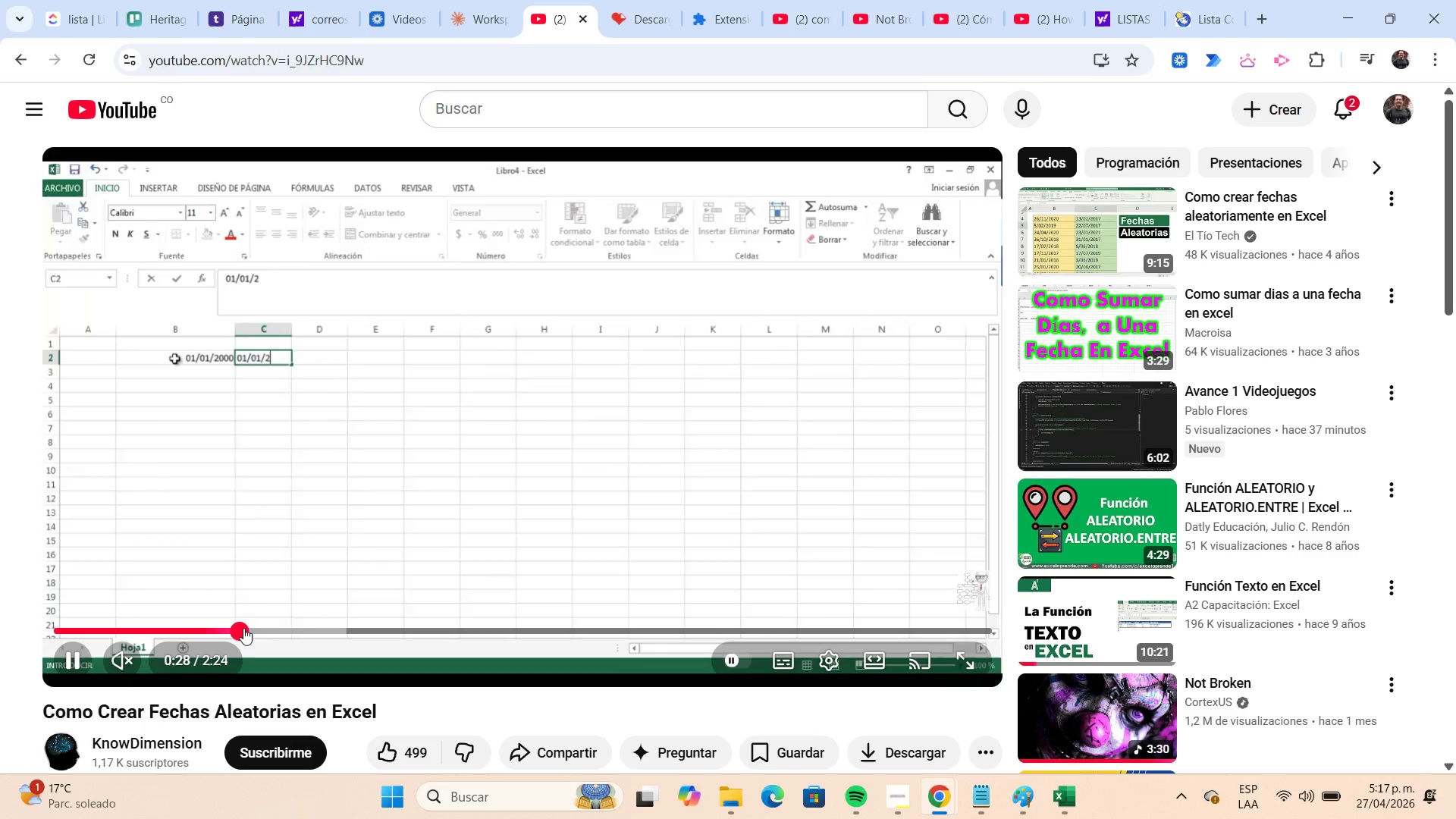 
left_click([259, 630])
 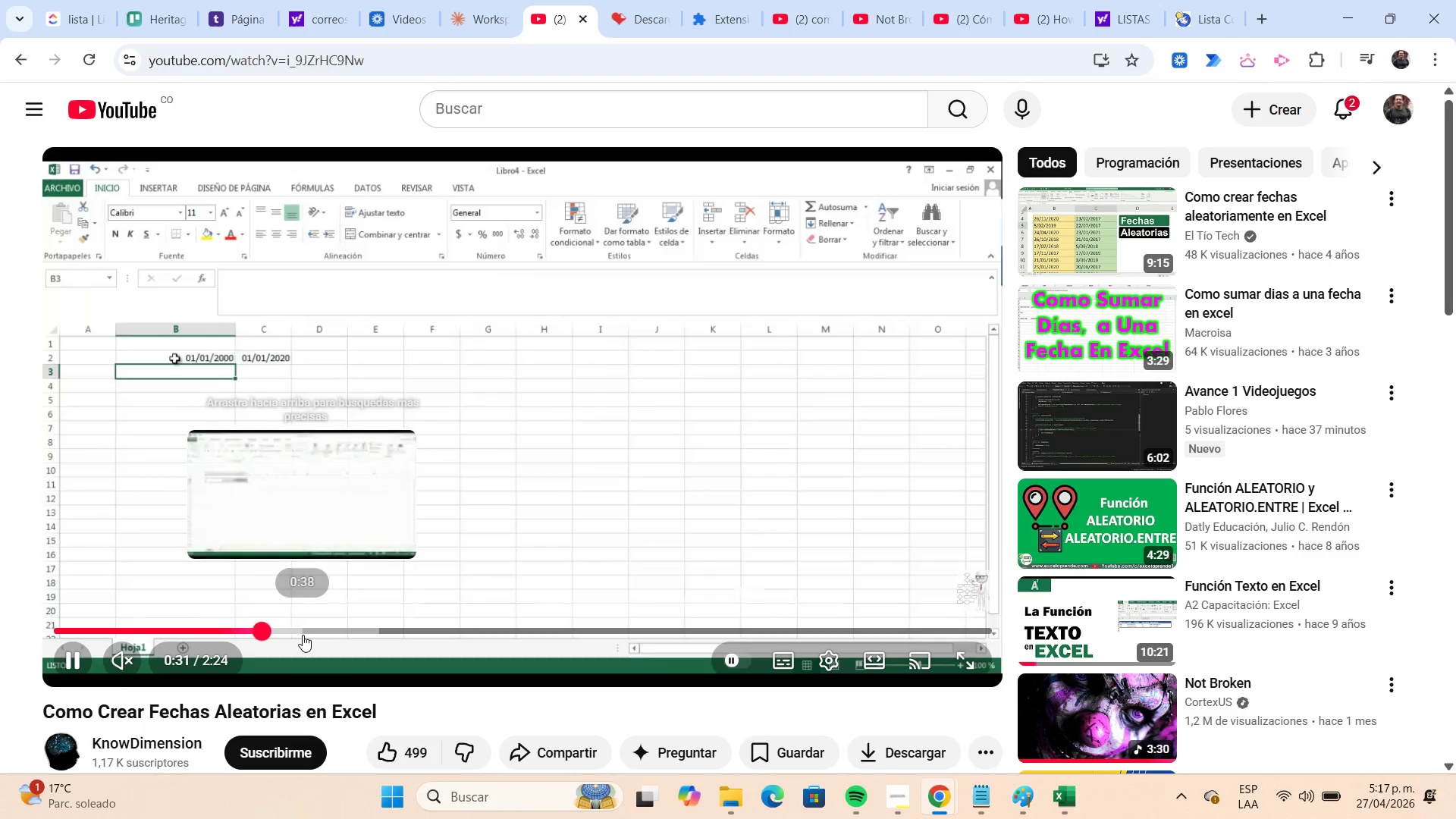 
left_click([303, 635])
 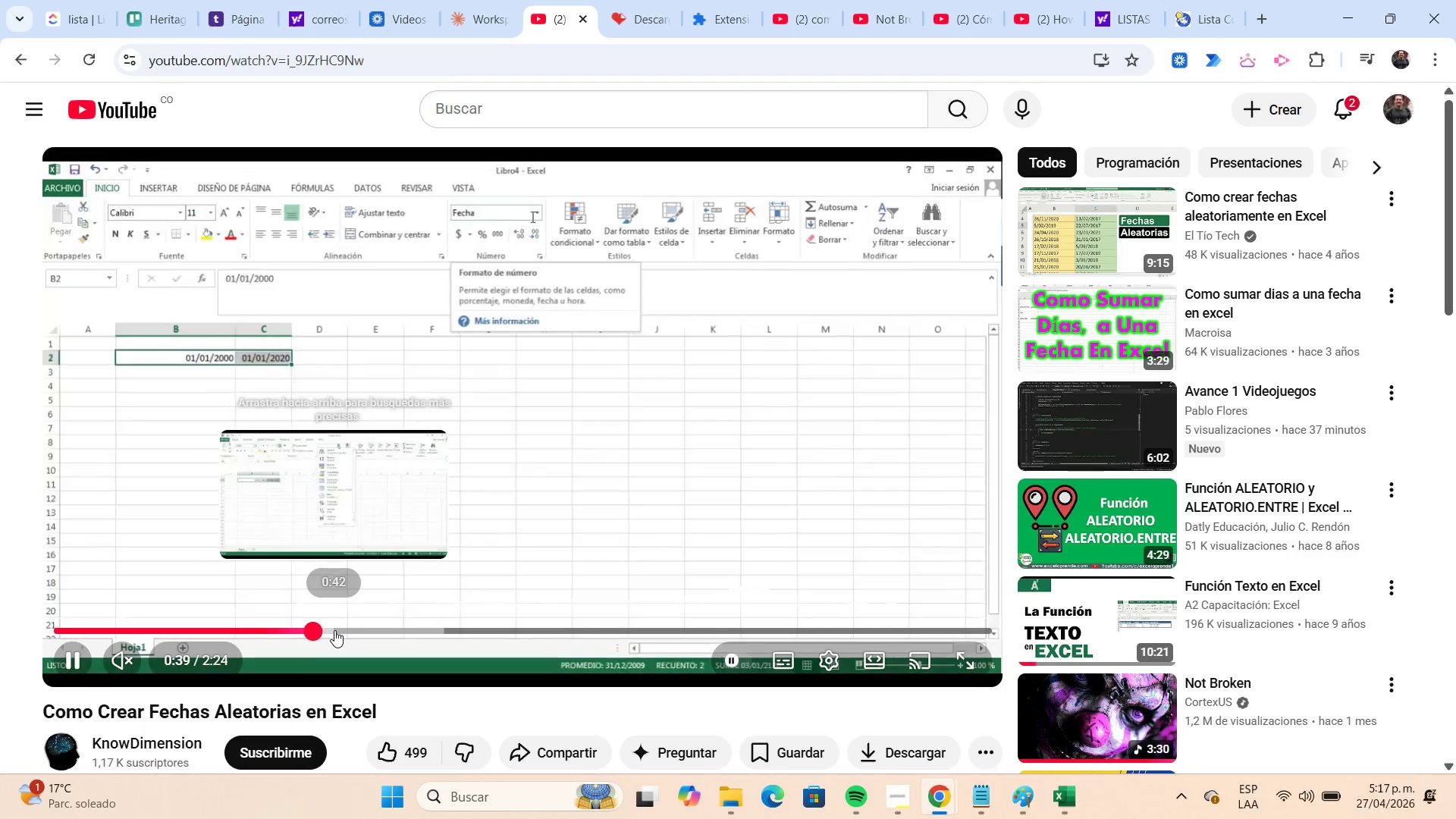 
left_click([347, 628])
 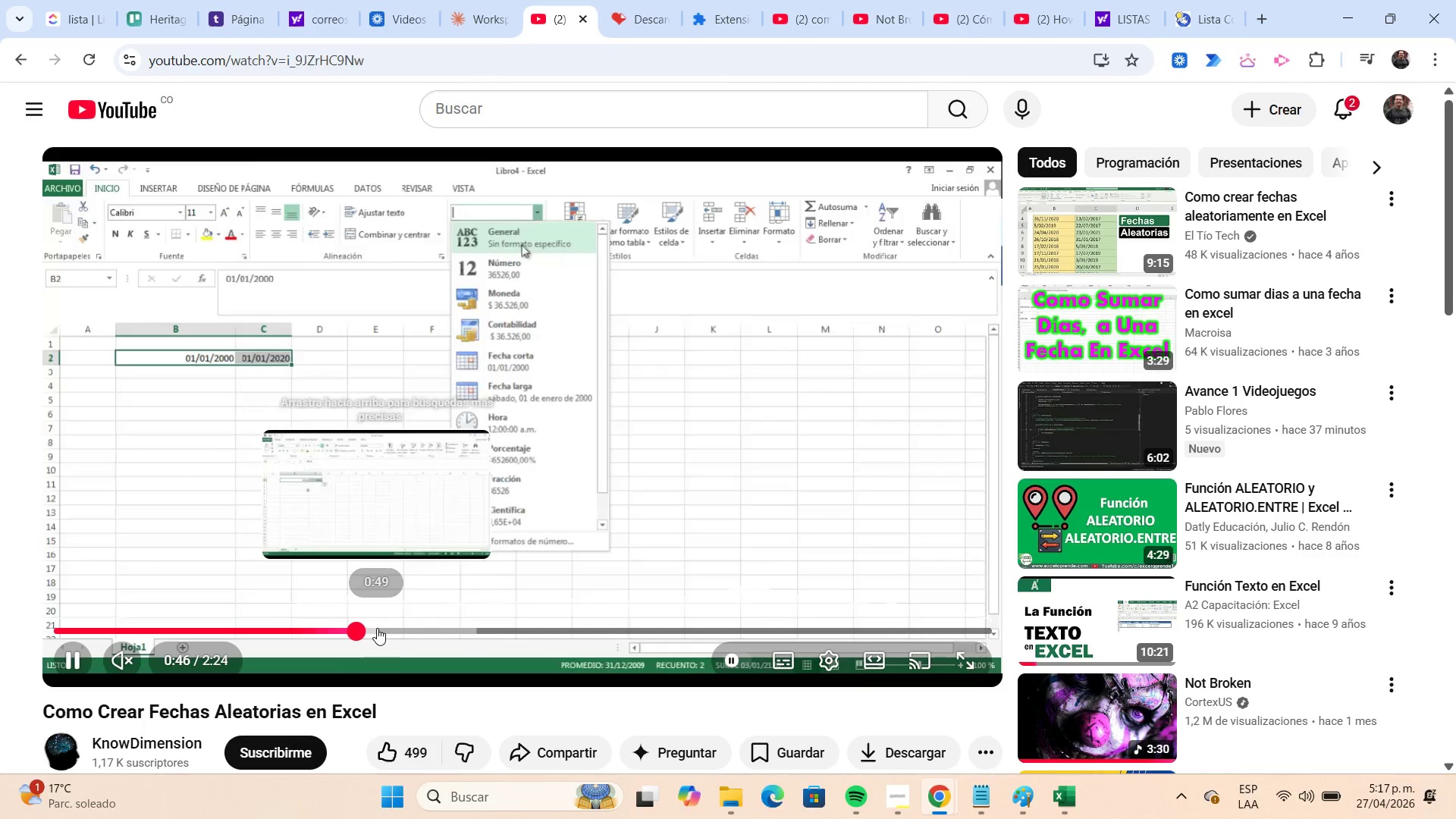 
left_click([377, 628])
 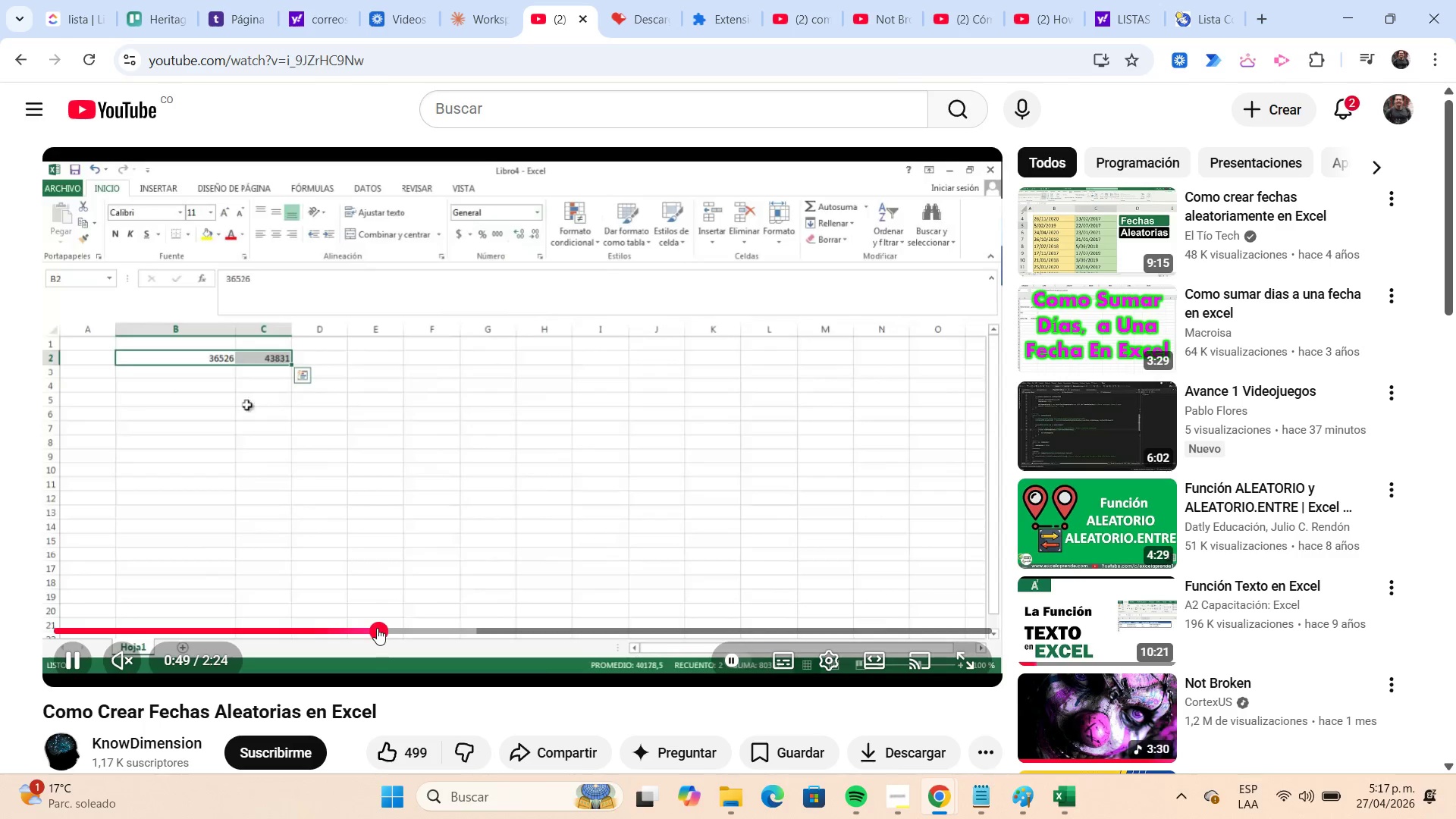 
mouse_move([419, 629])
 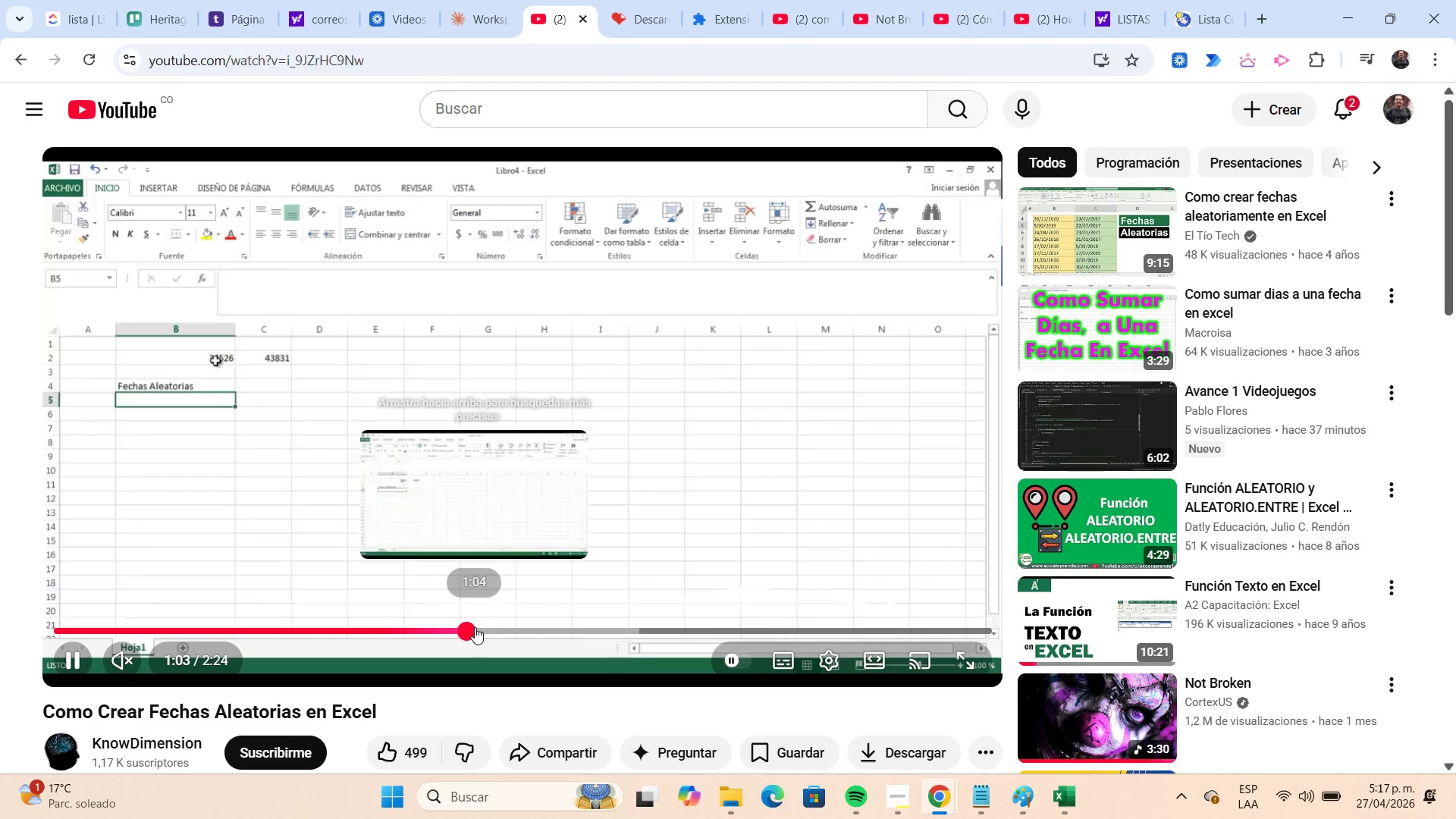 
wait(15.7)
 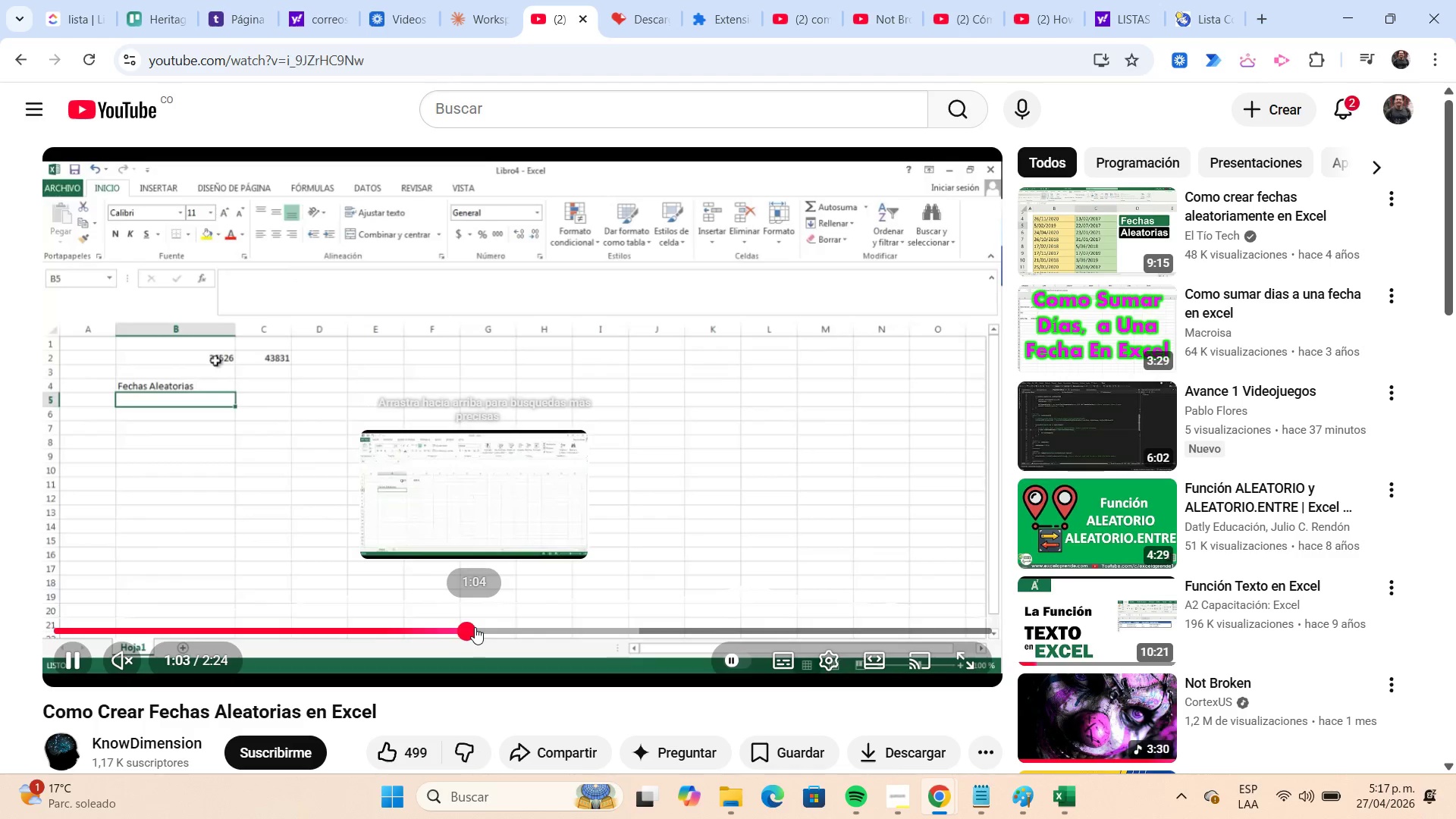 
left_click([512, 631])
 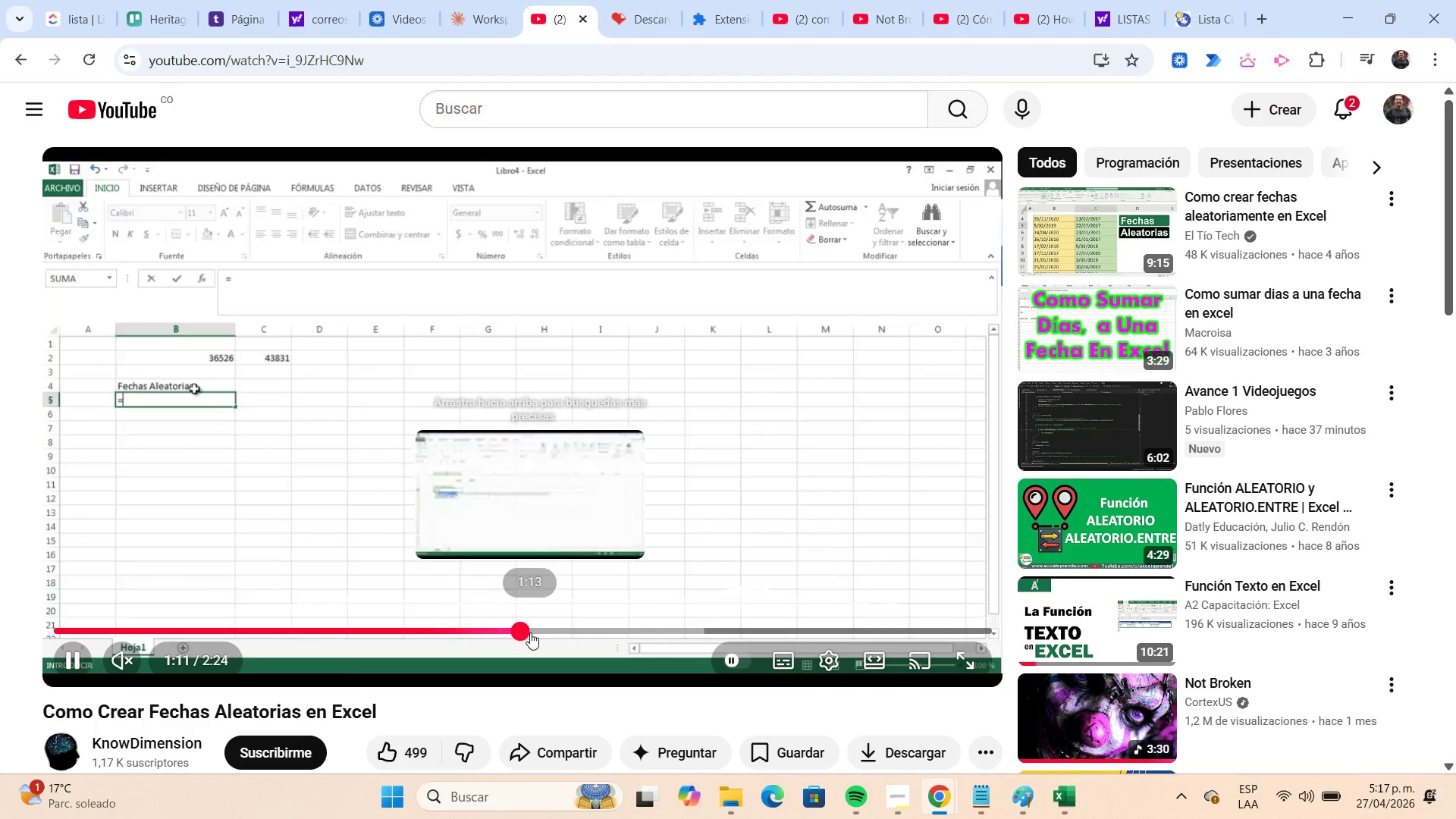 
left_click([539, 634])
 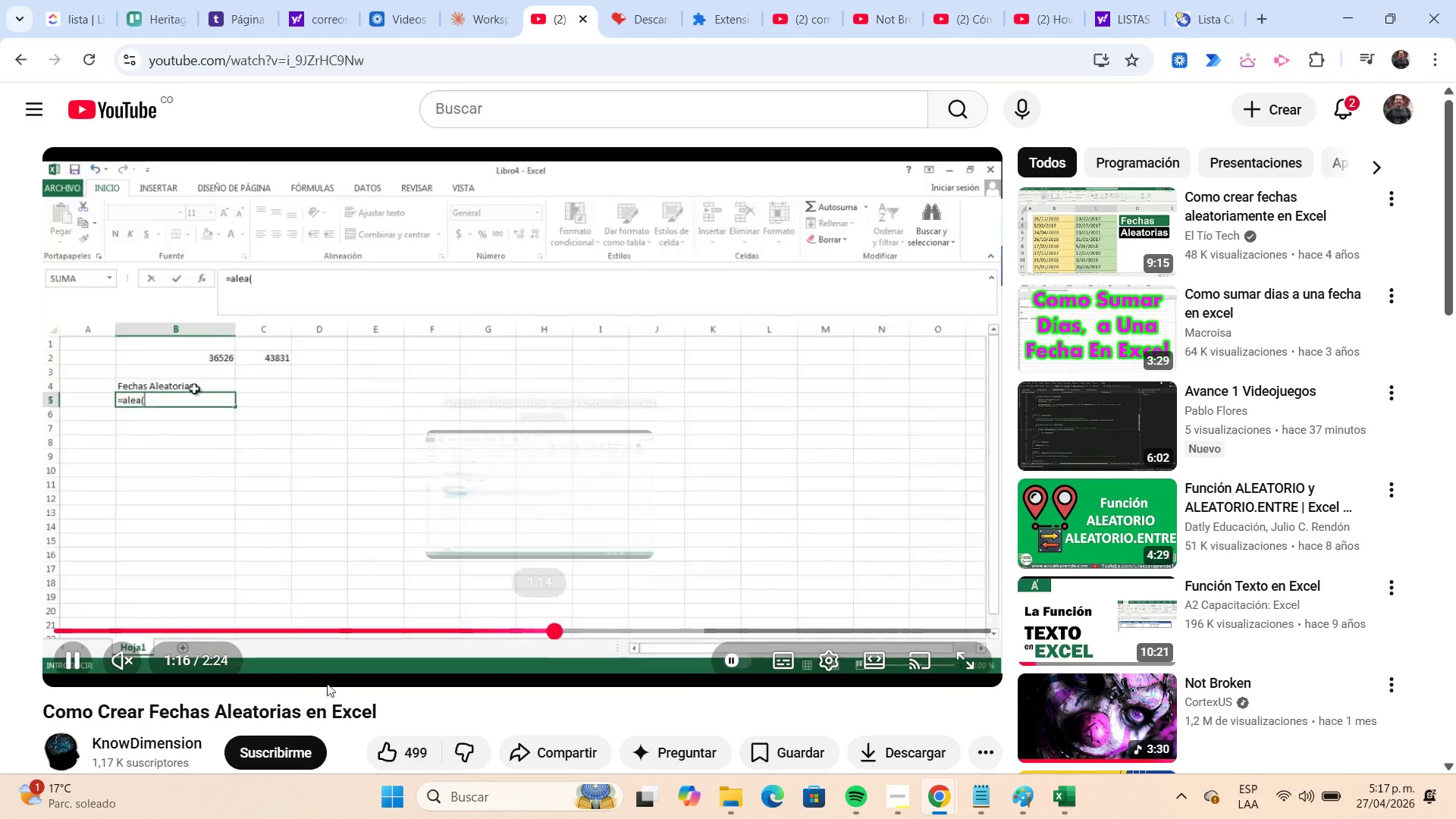 
left_click([75, 663])
 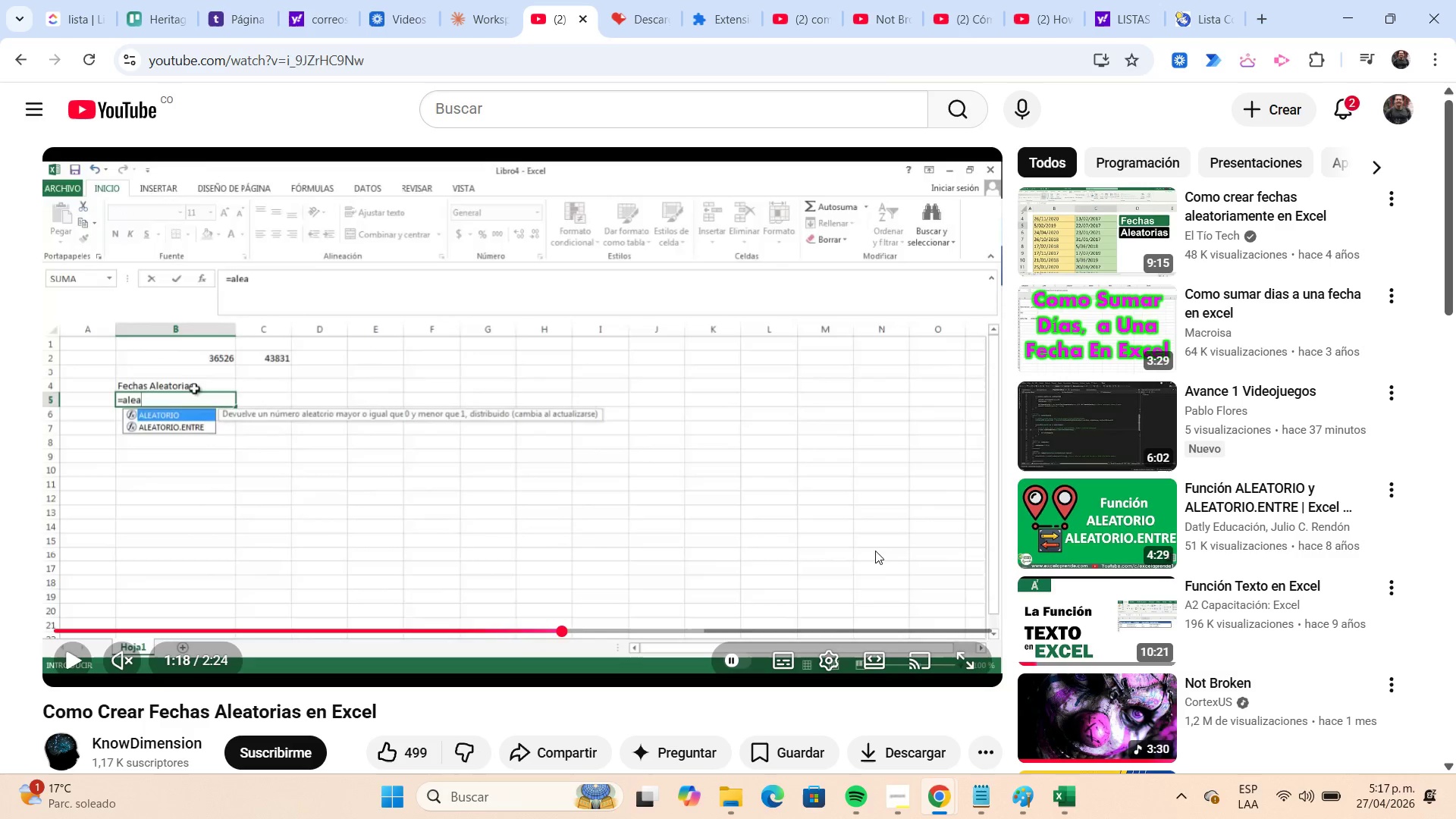 
left_click([1072, 796])
 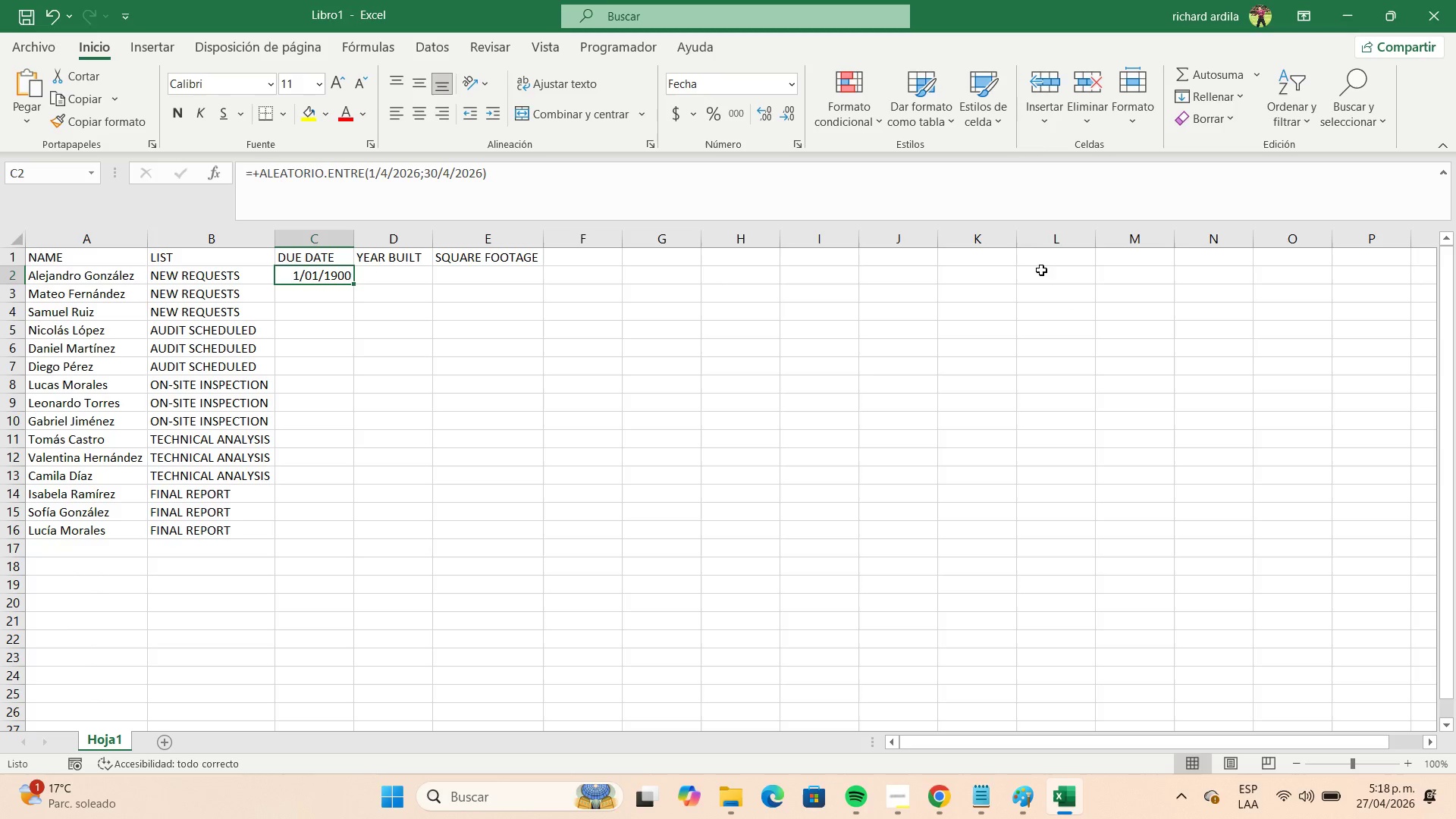 
wait(5.8)
 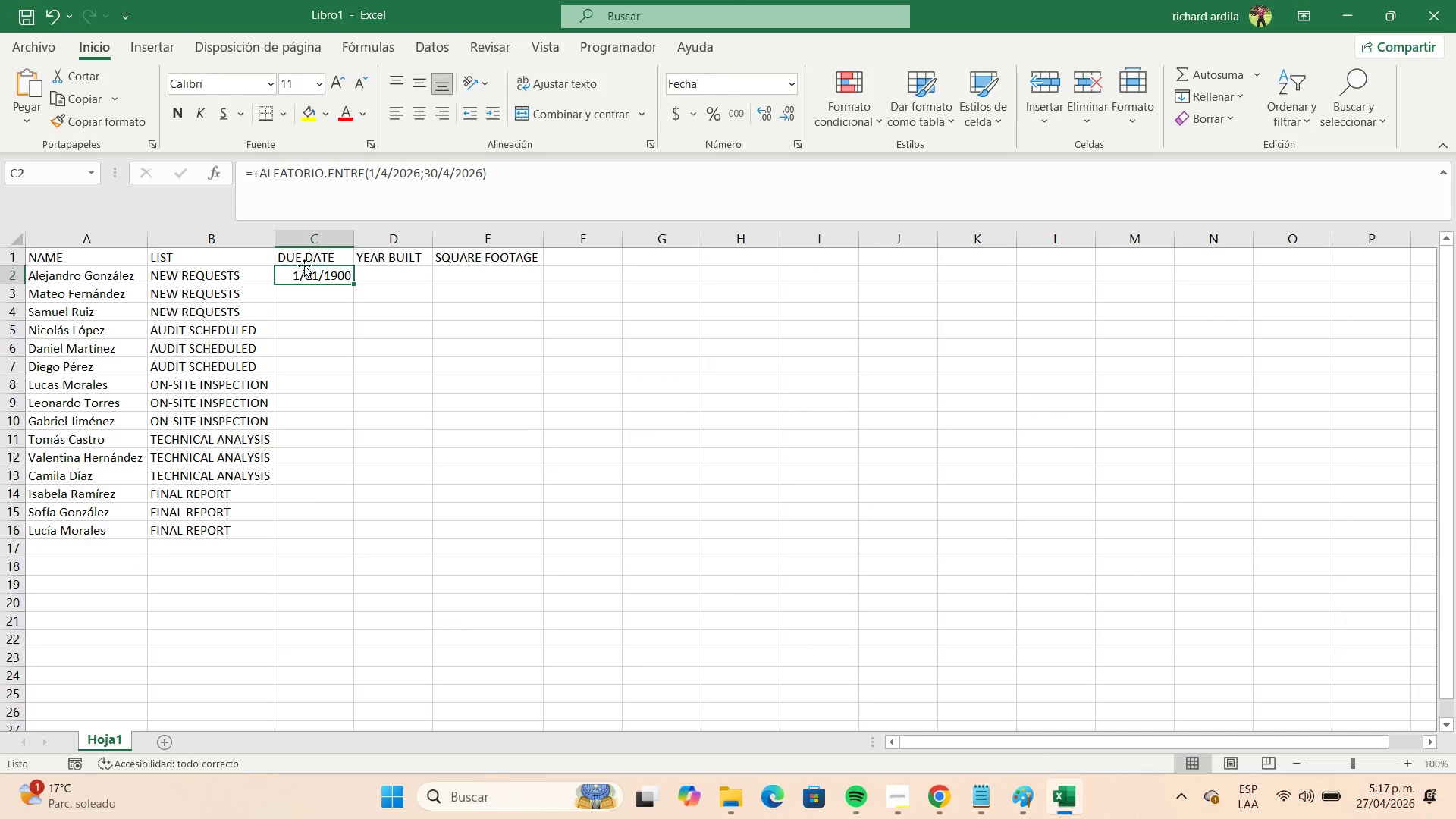 
left_click([997, 273])
 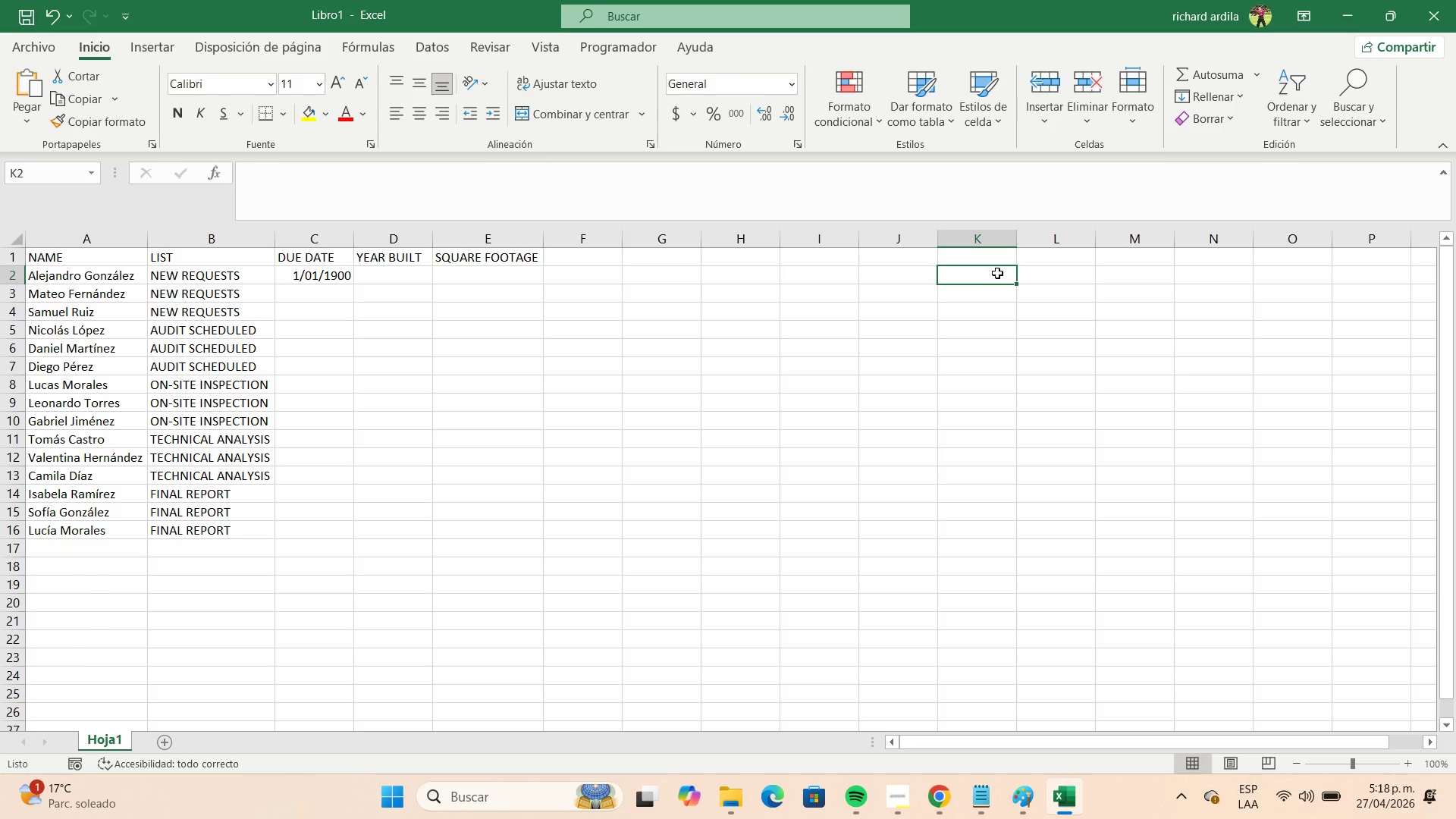 
key(Numpad0)
 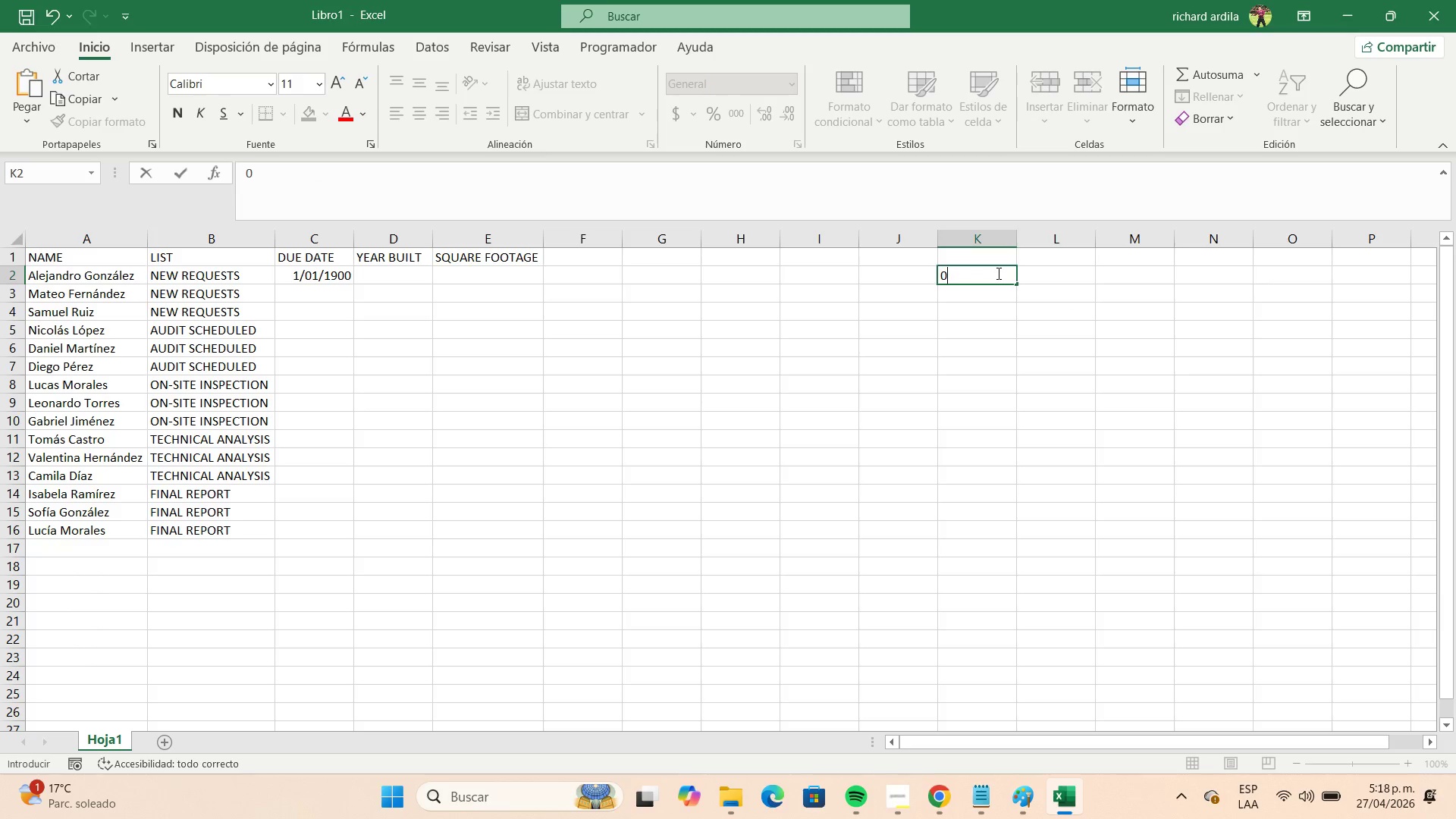 
key(Numpad1)
 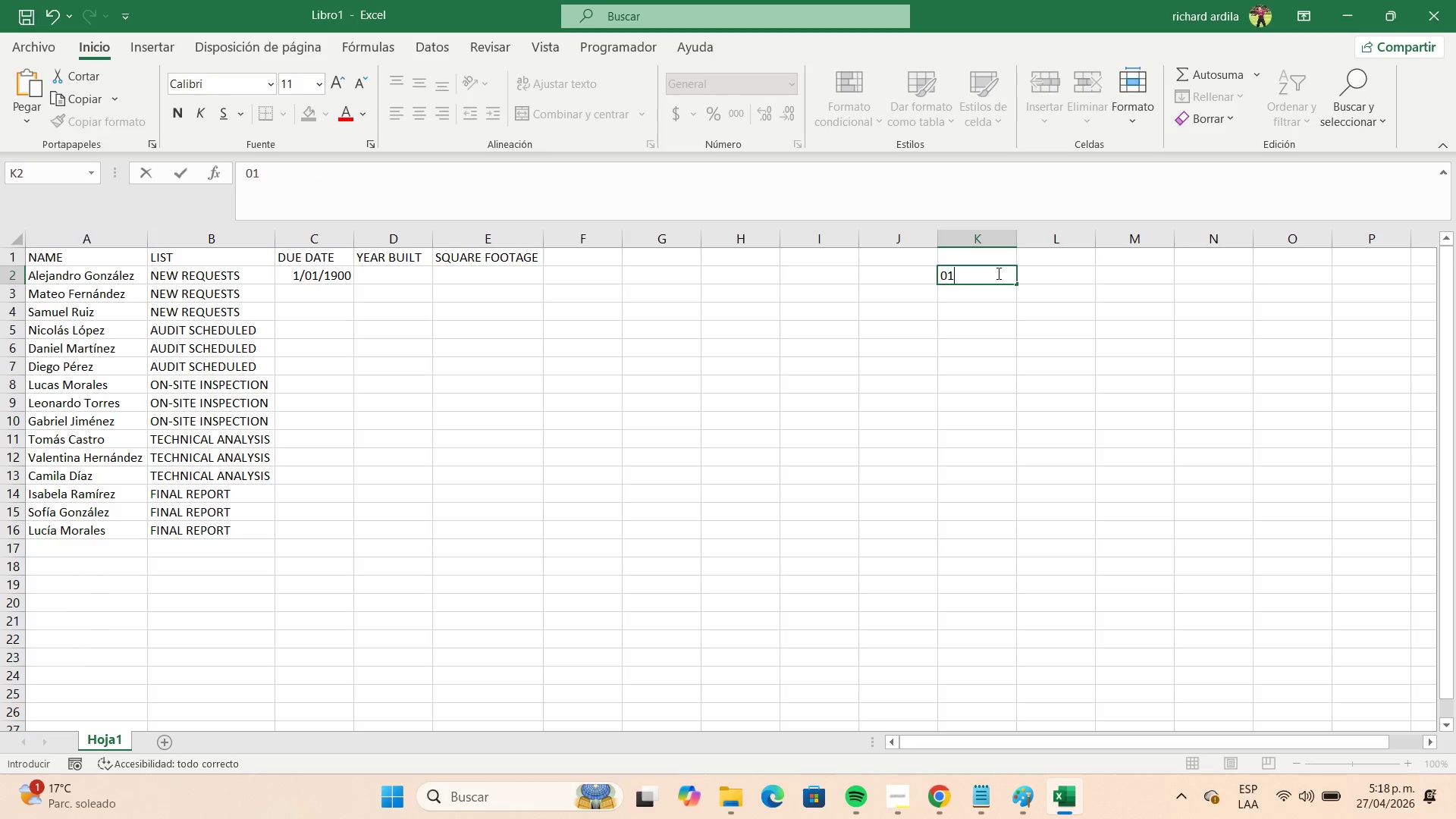 
key(NumpadDivide)
 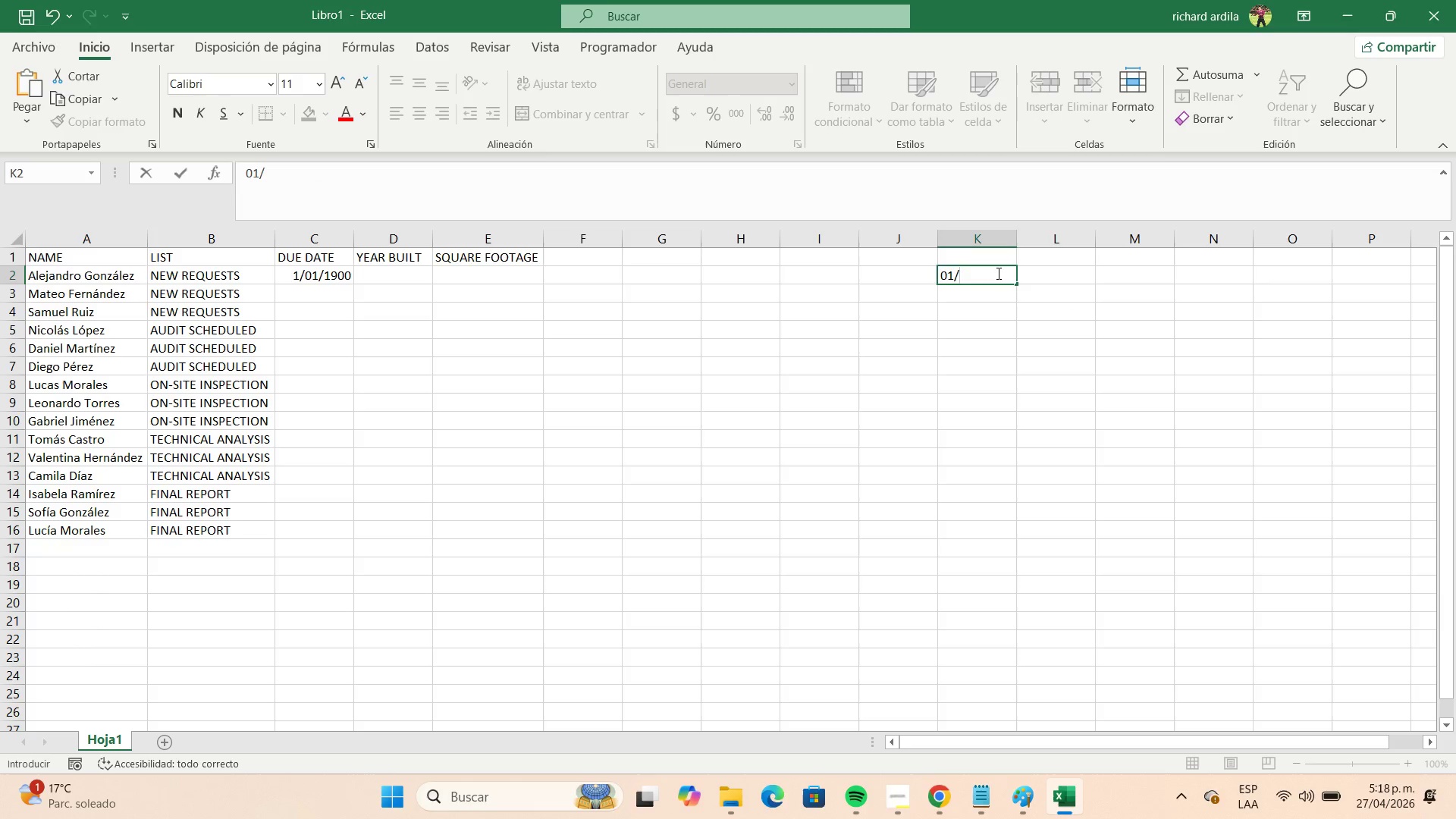 
key(Numpad0)
 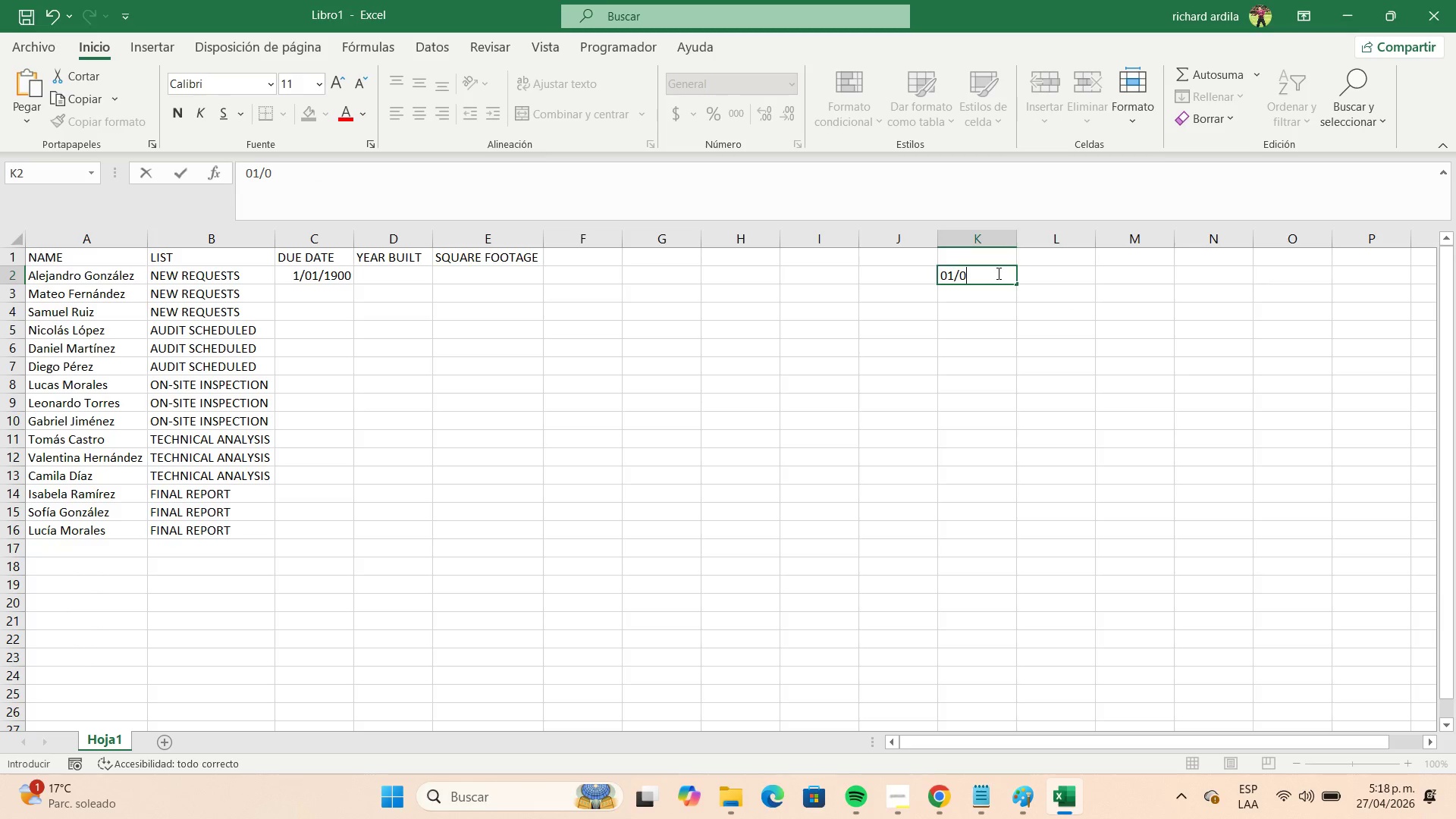 
key(Numpad4)
 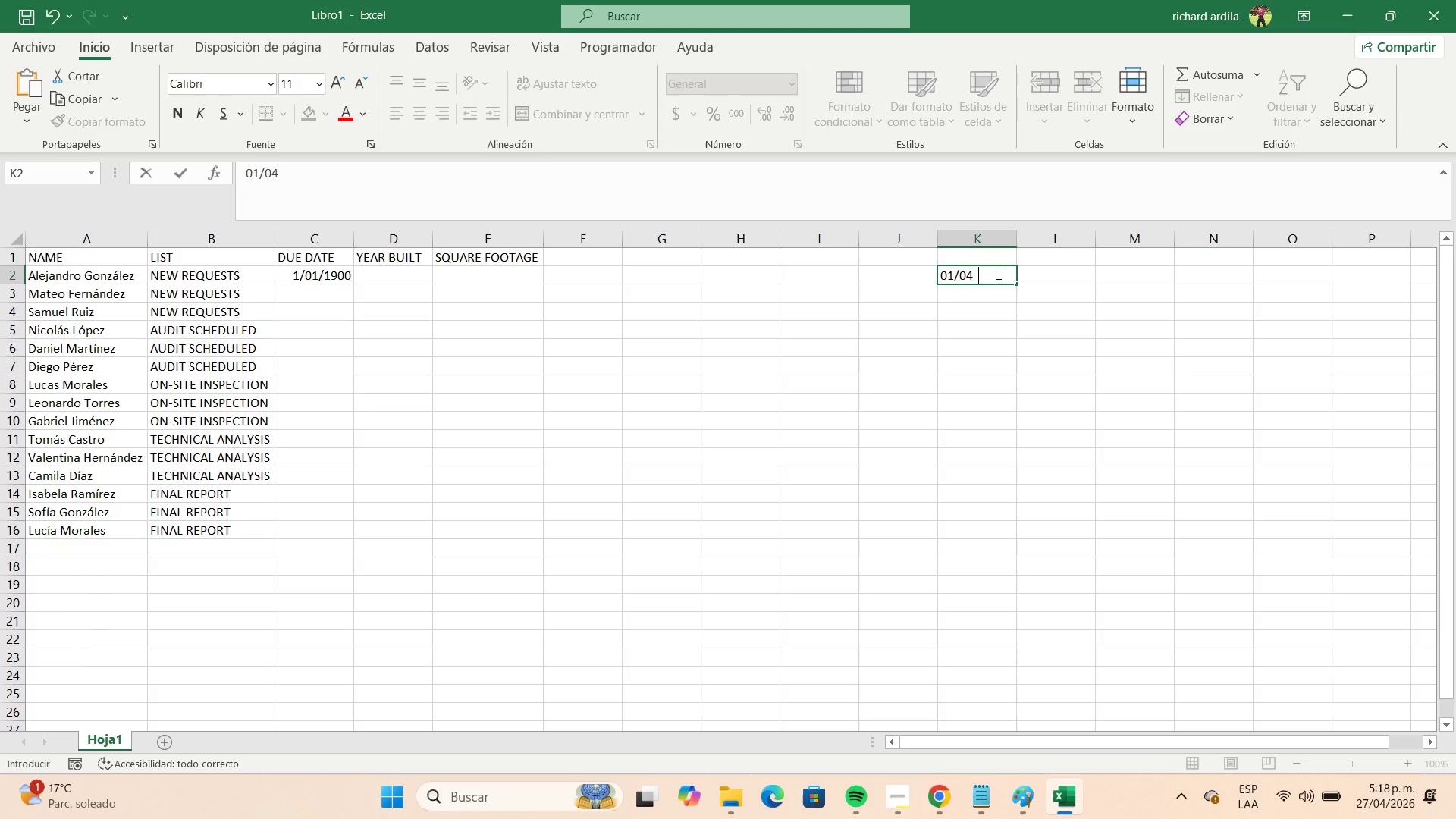 
key(NumpadDivide)
 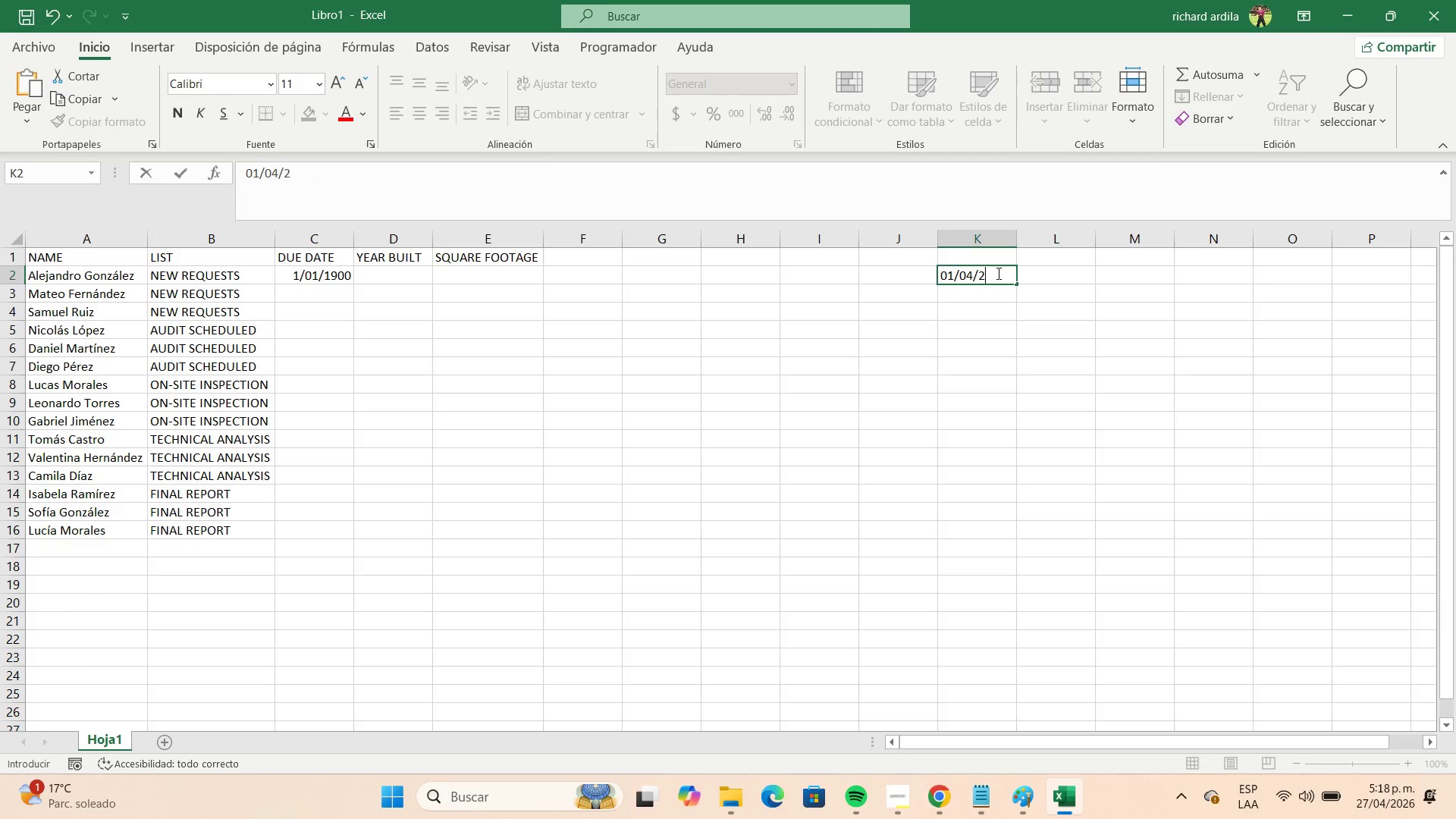 
key(Numpad2)
 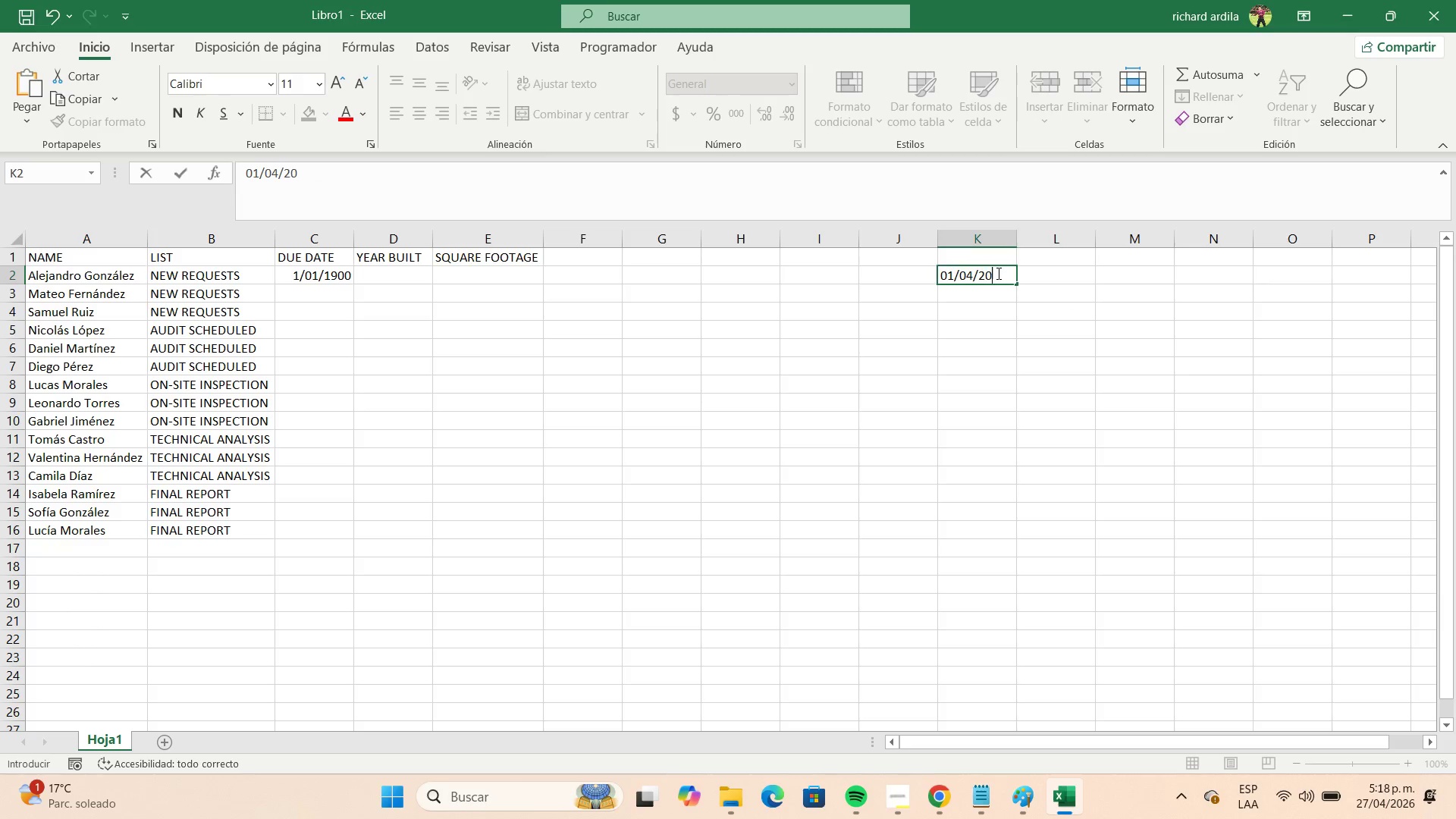 
key(Numpad0)
 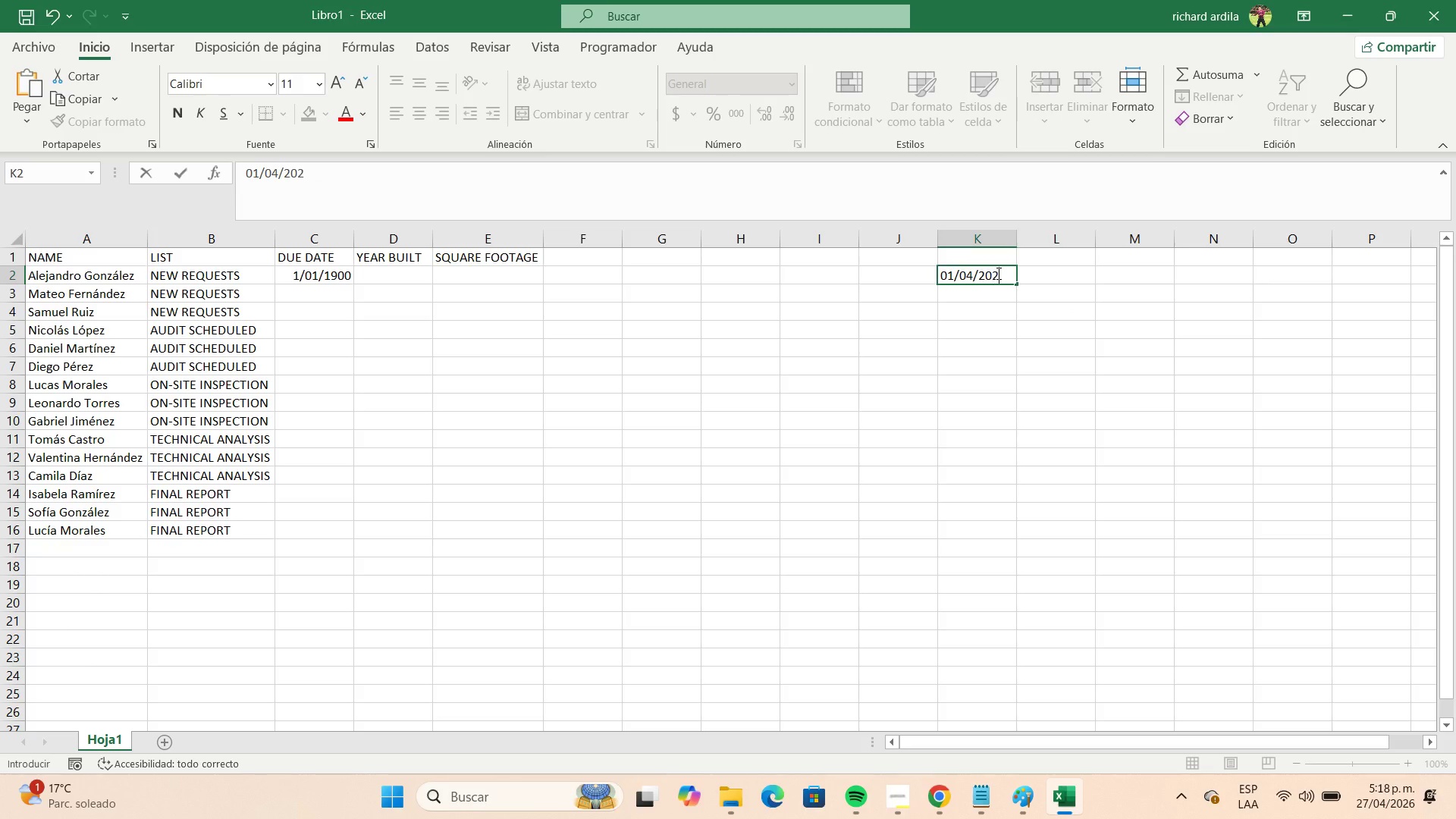 
key(Numpad2)
 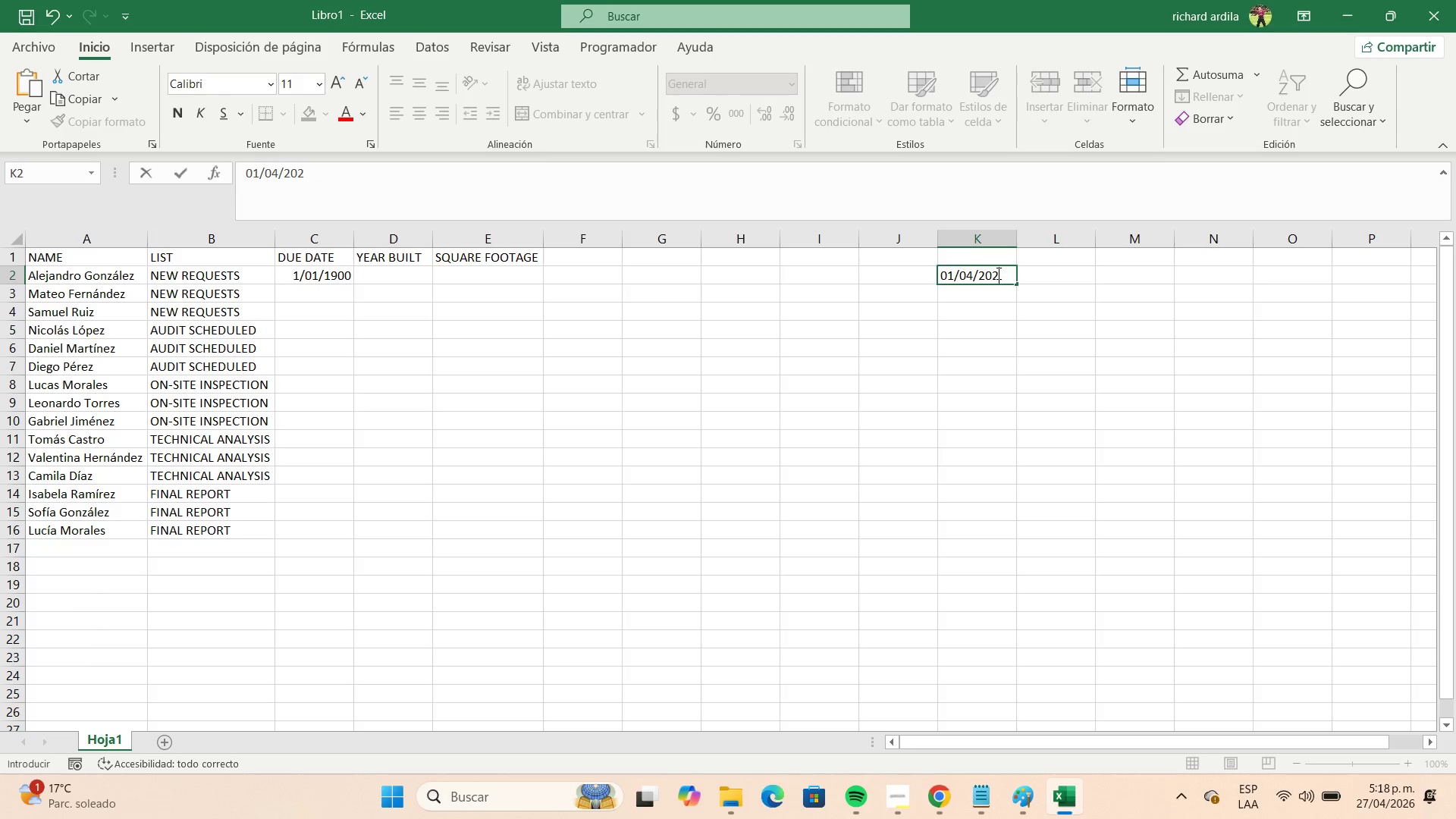 
key(Numpad6)
 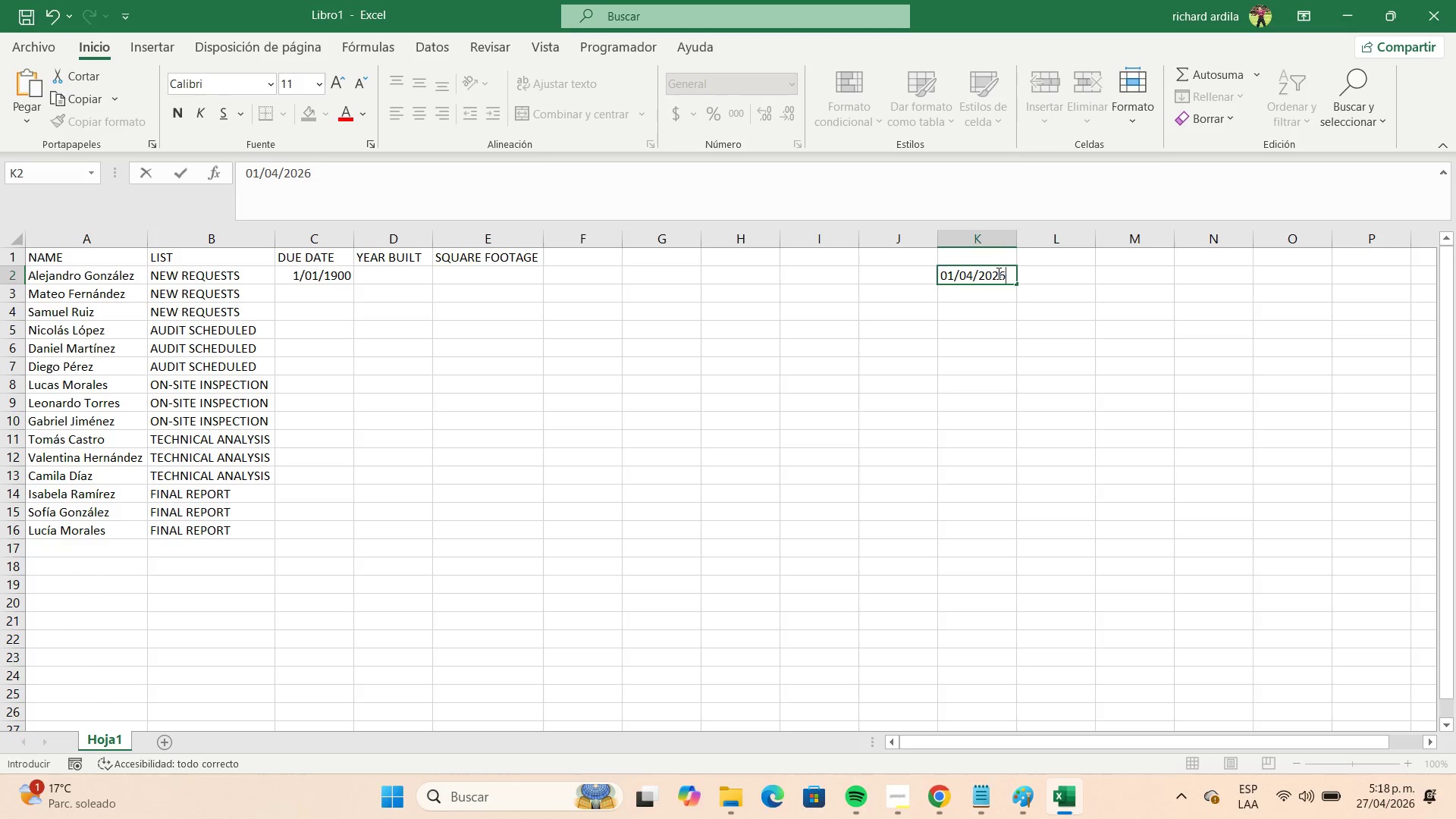 
key(ArrowRight)
 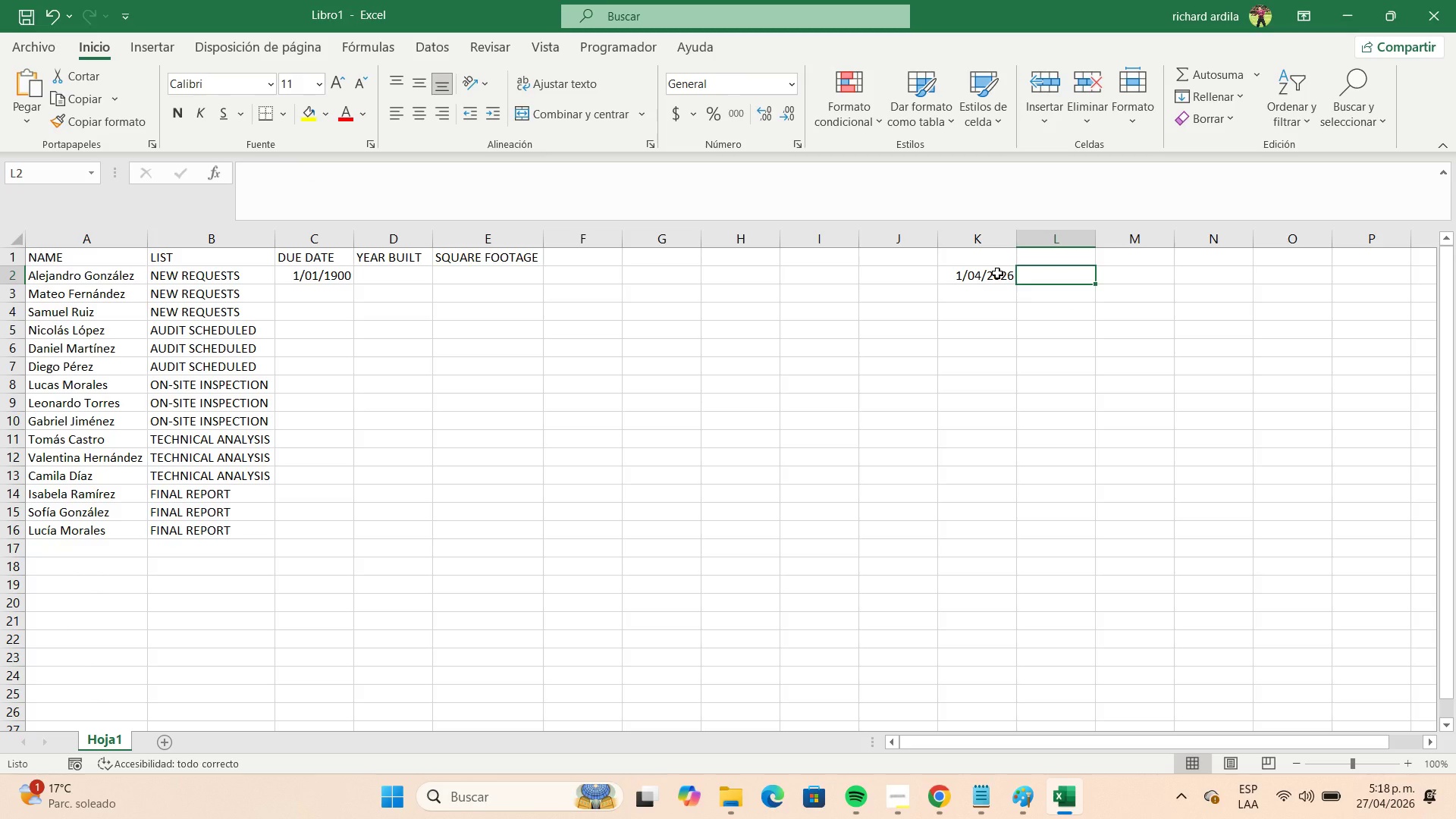 
key(Numpad3)
 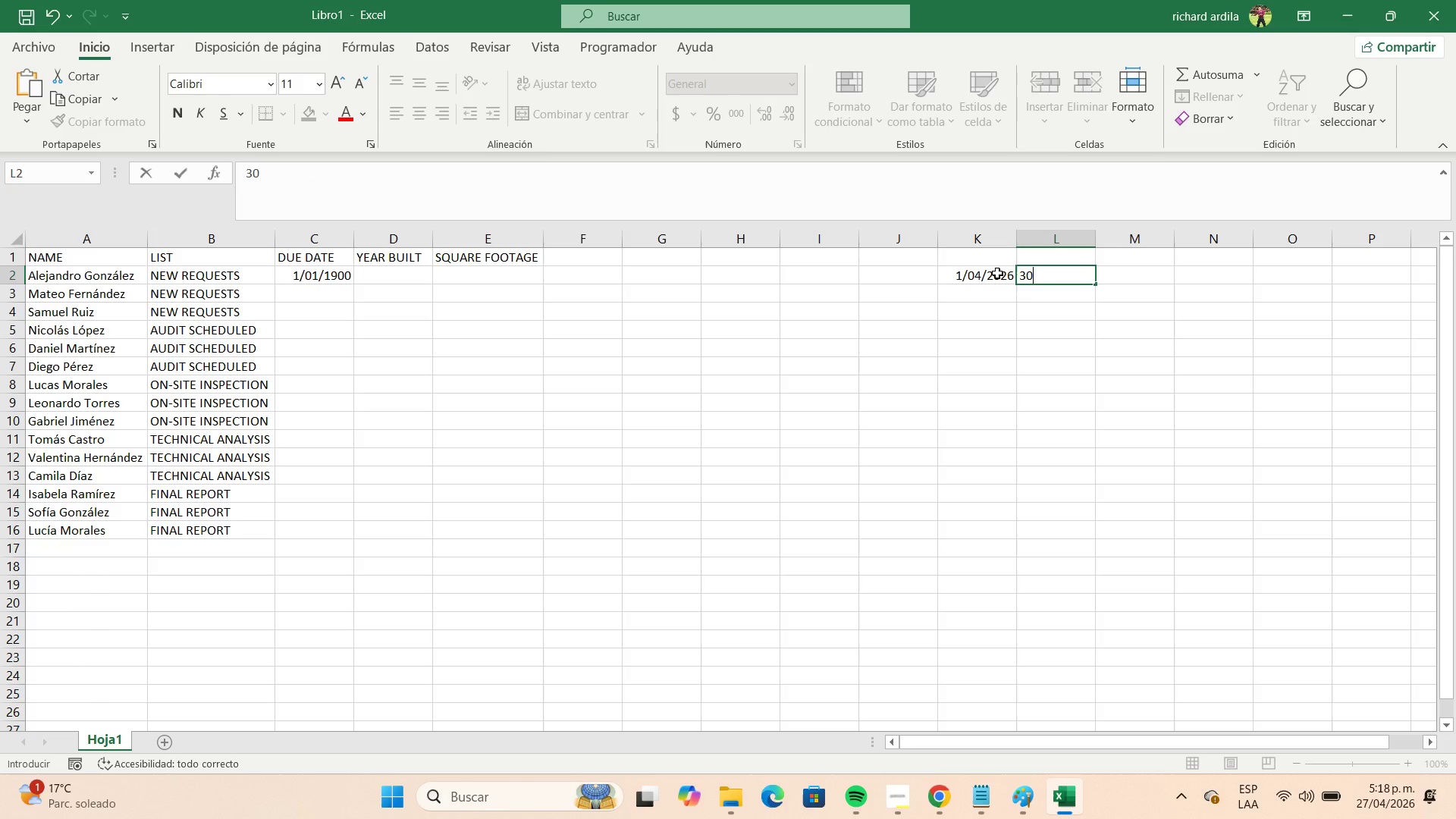 
key(Numpad0)
 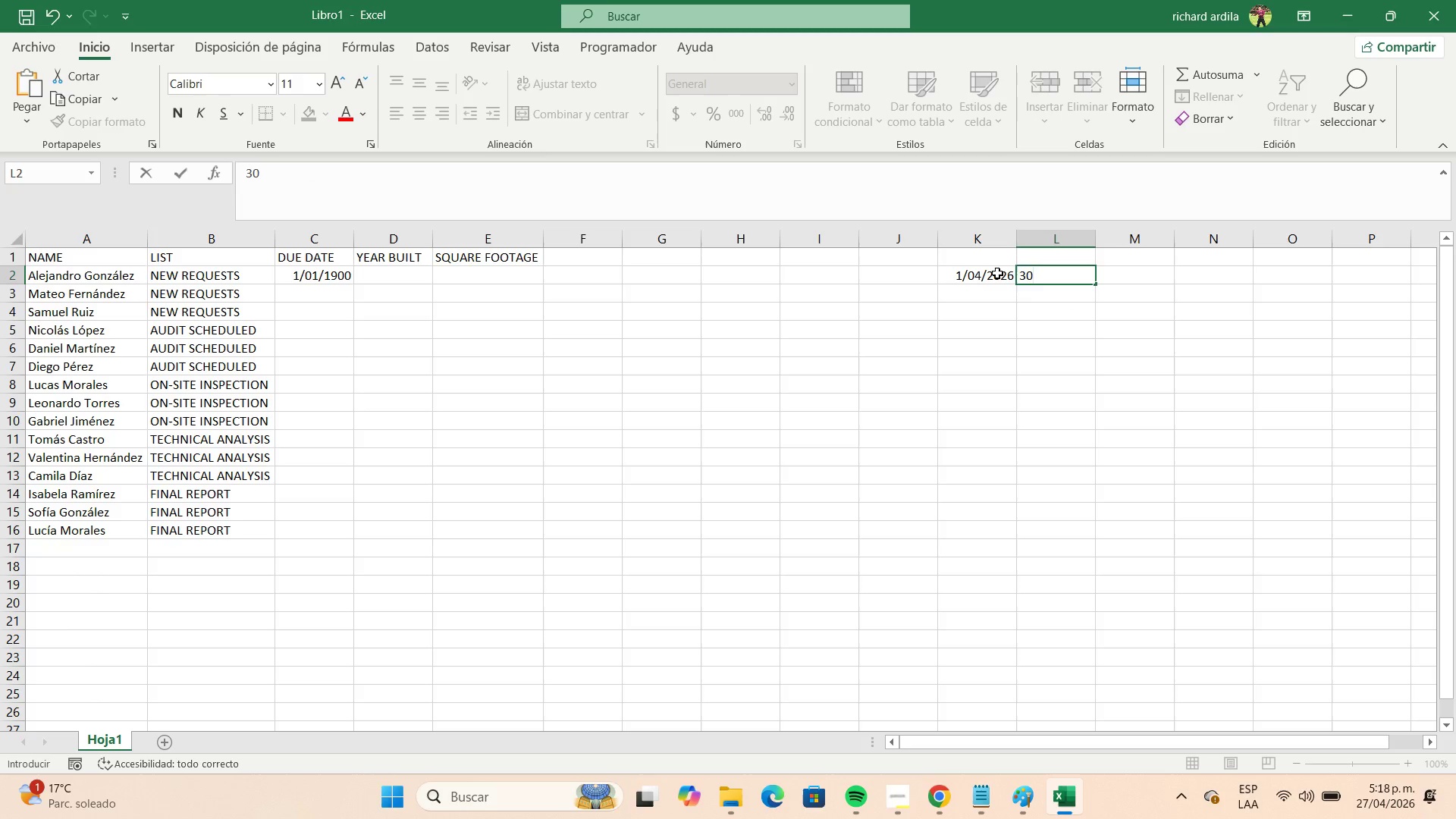 
key(NumpadDivide)
 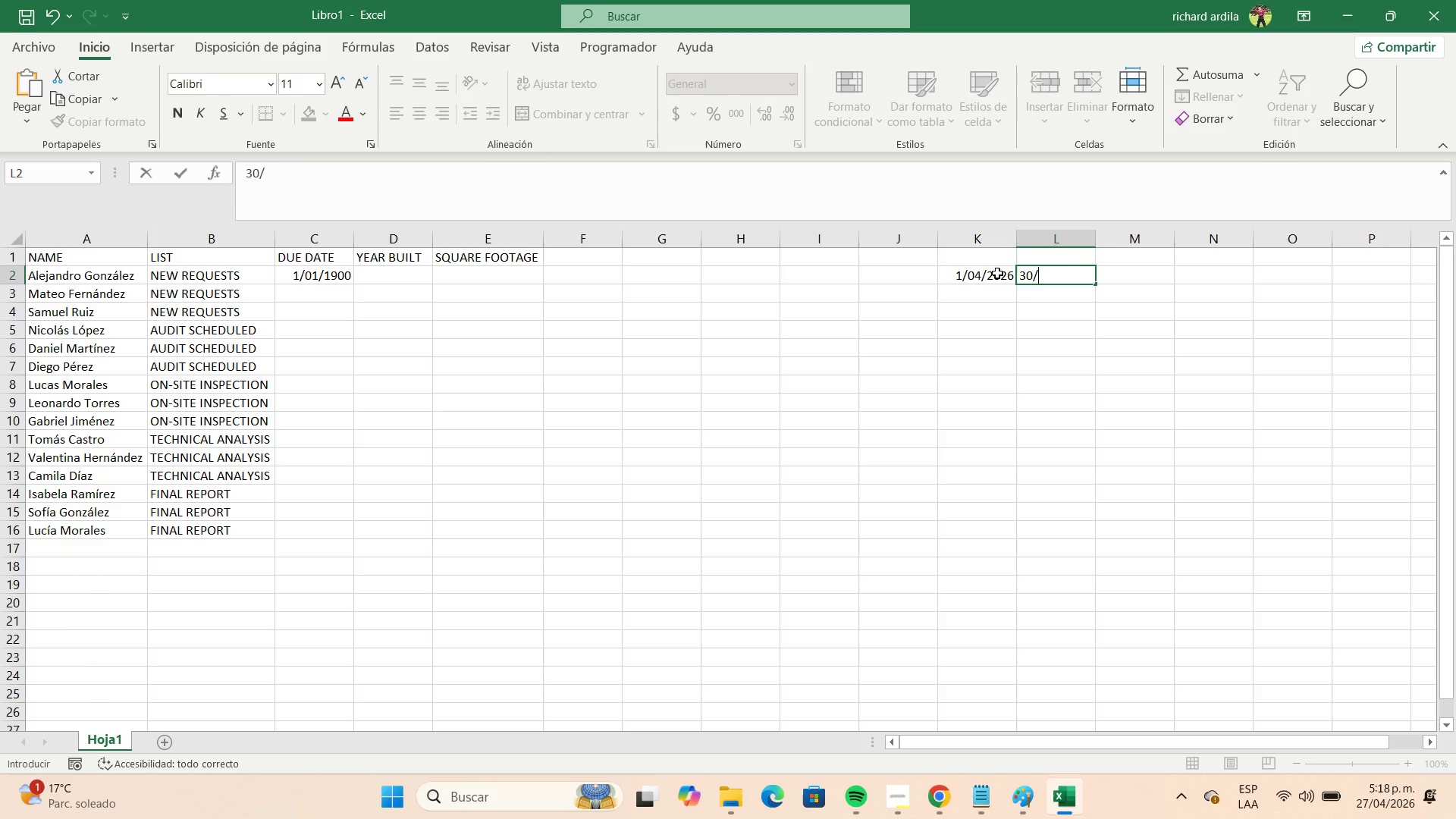 
key(Numpad0)
 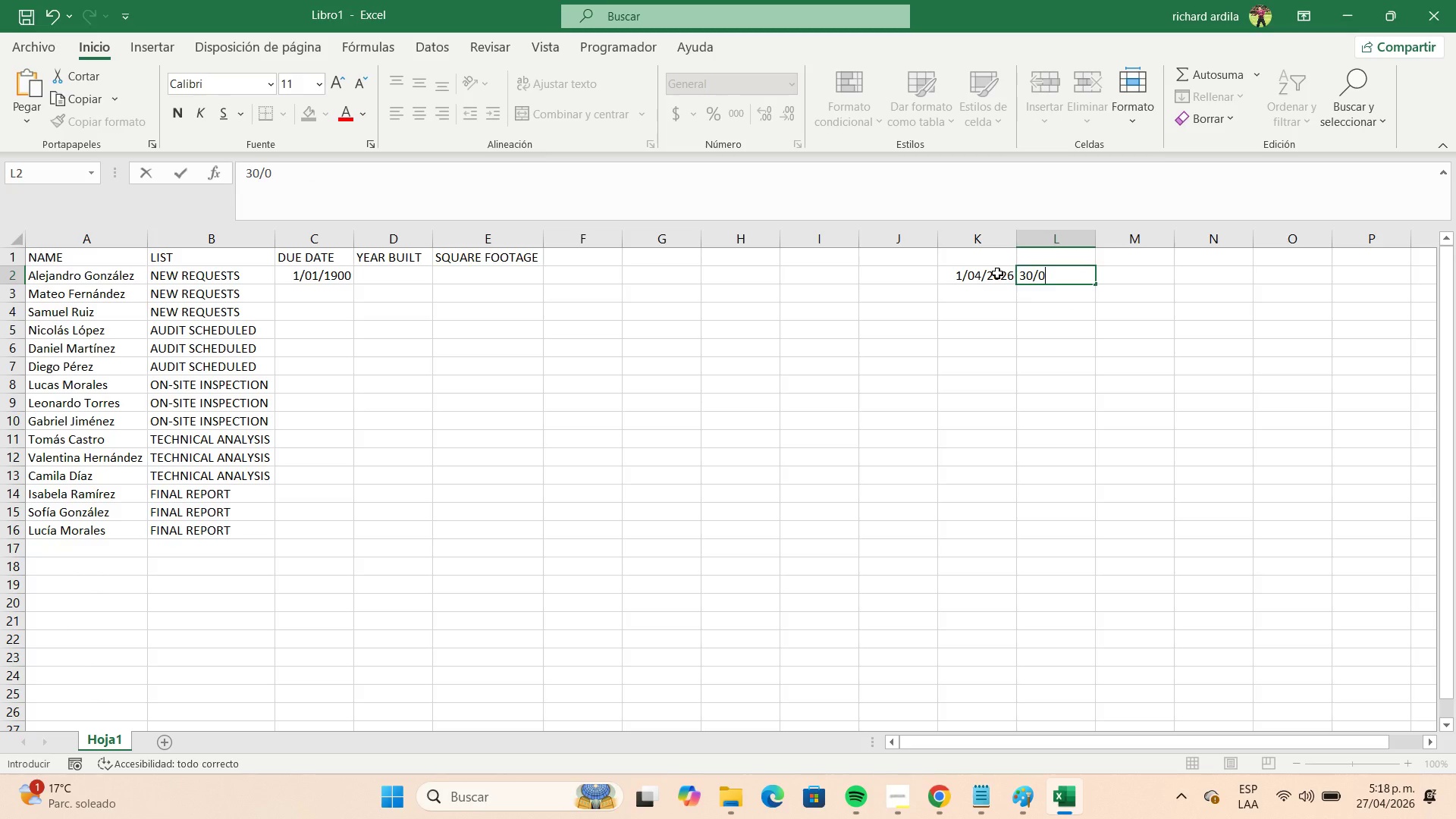 
key(Numpad4)
 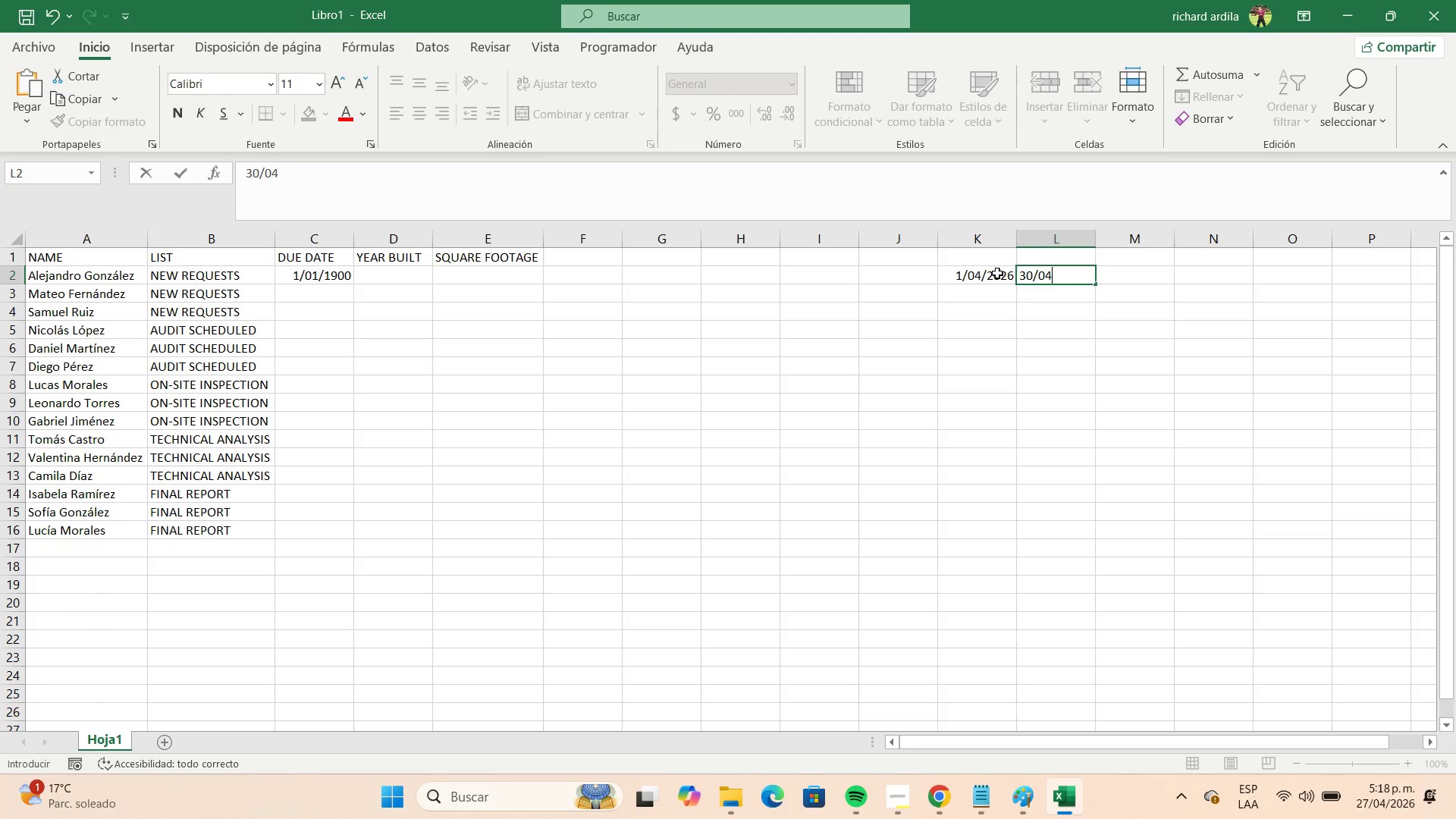 
key(NumpadDivide)
 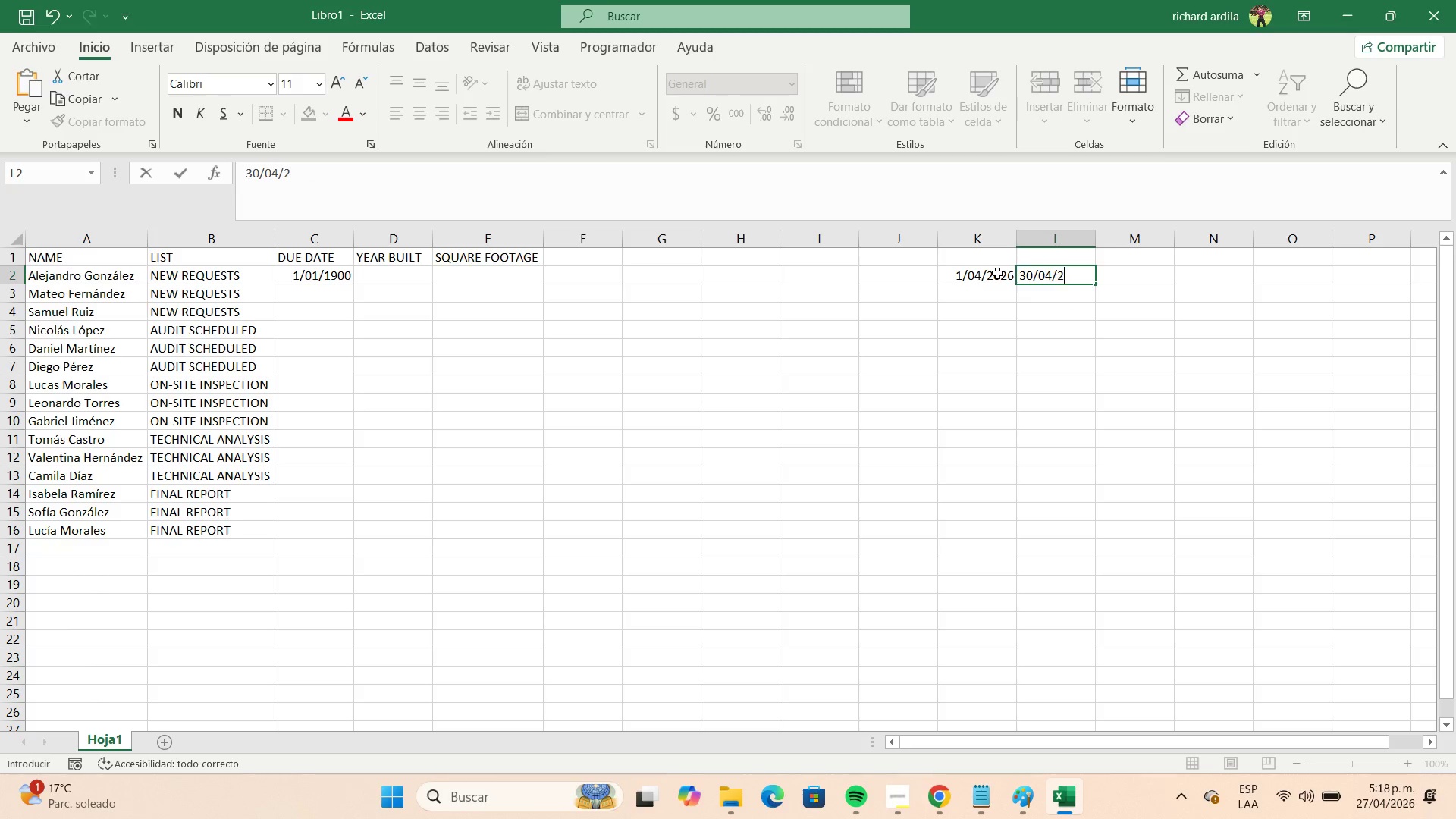 
key(Numpad2)
 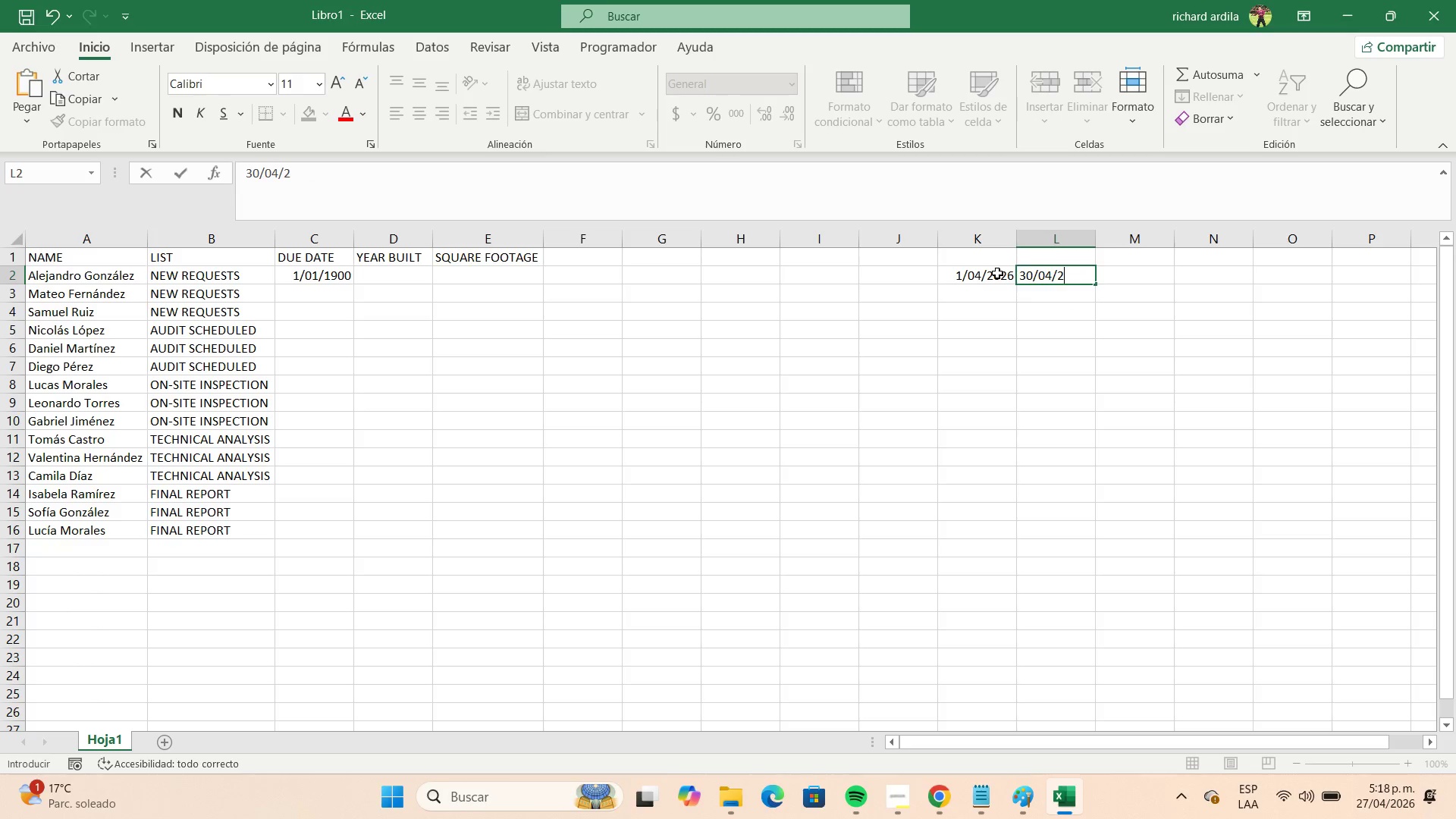 
key(Numpad0)
 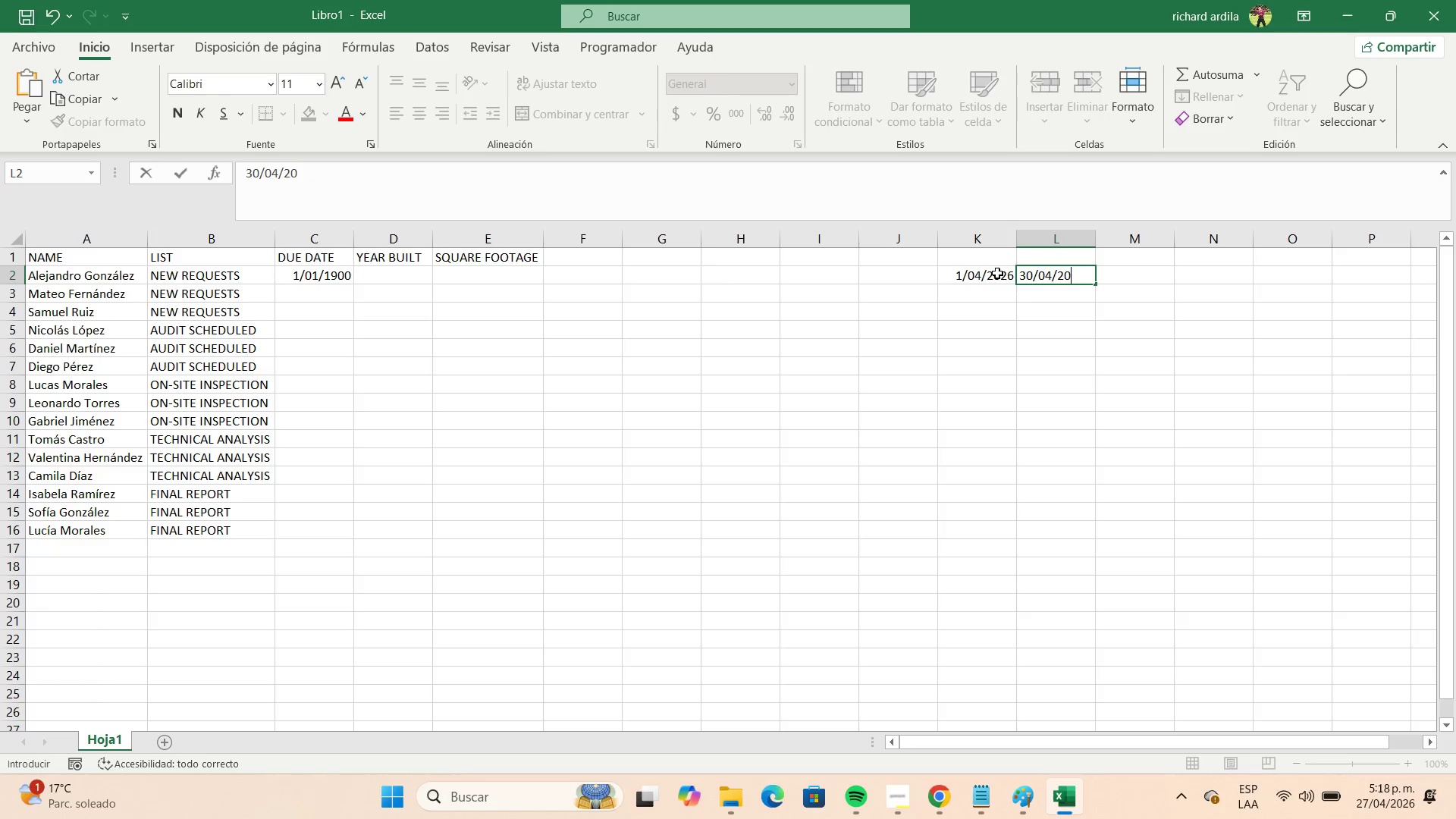 
key(Numpad2)
 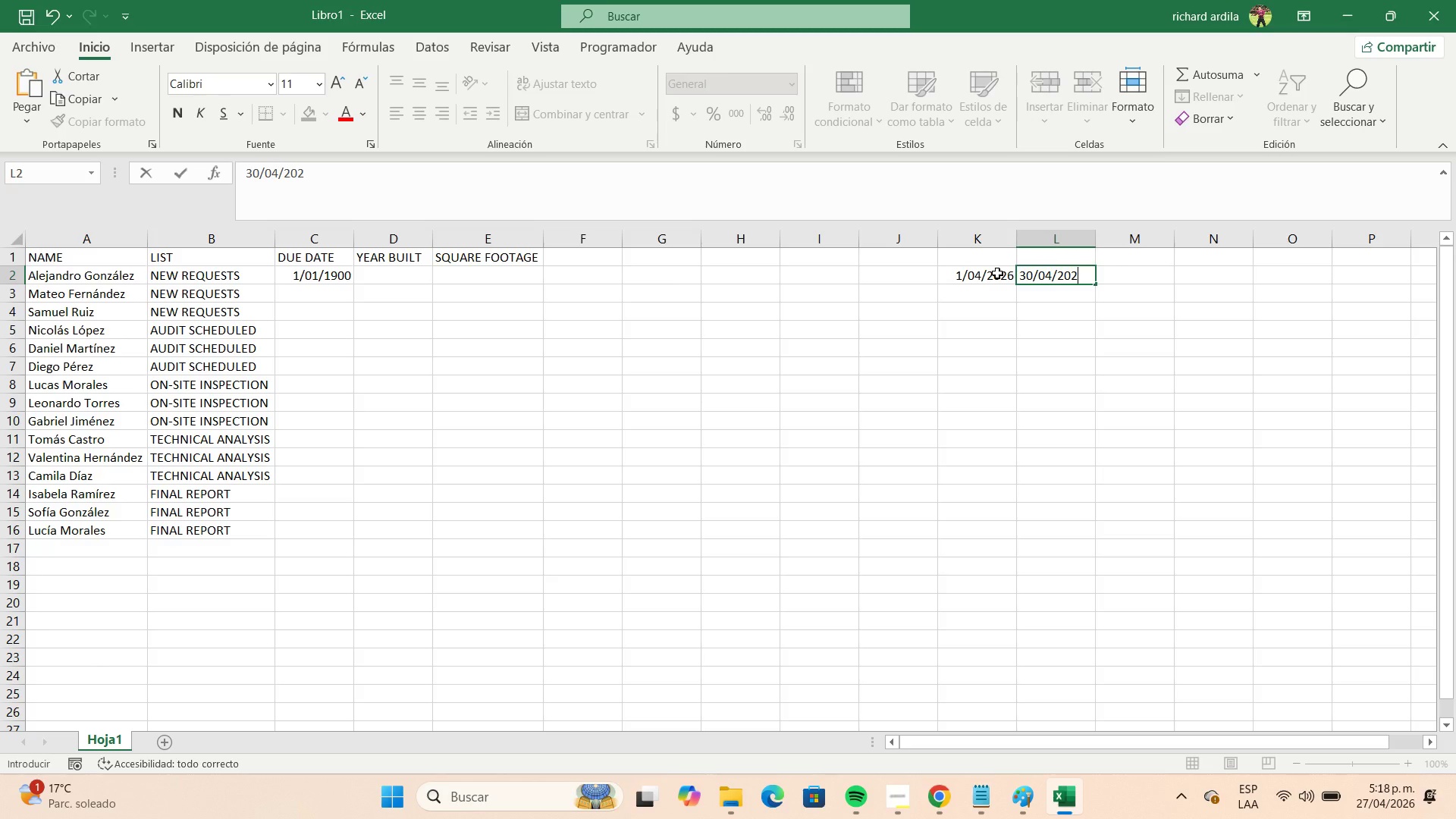 
key(Numpad6)
 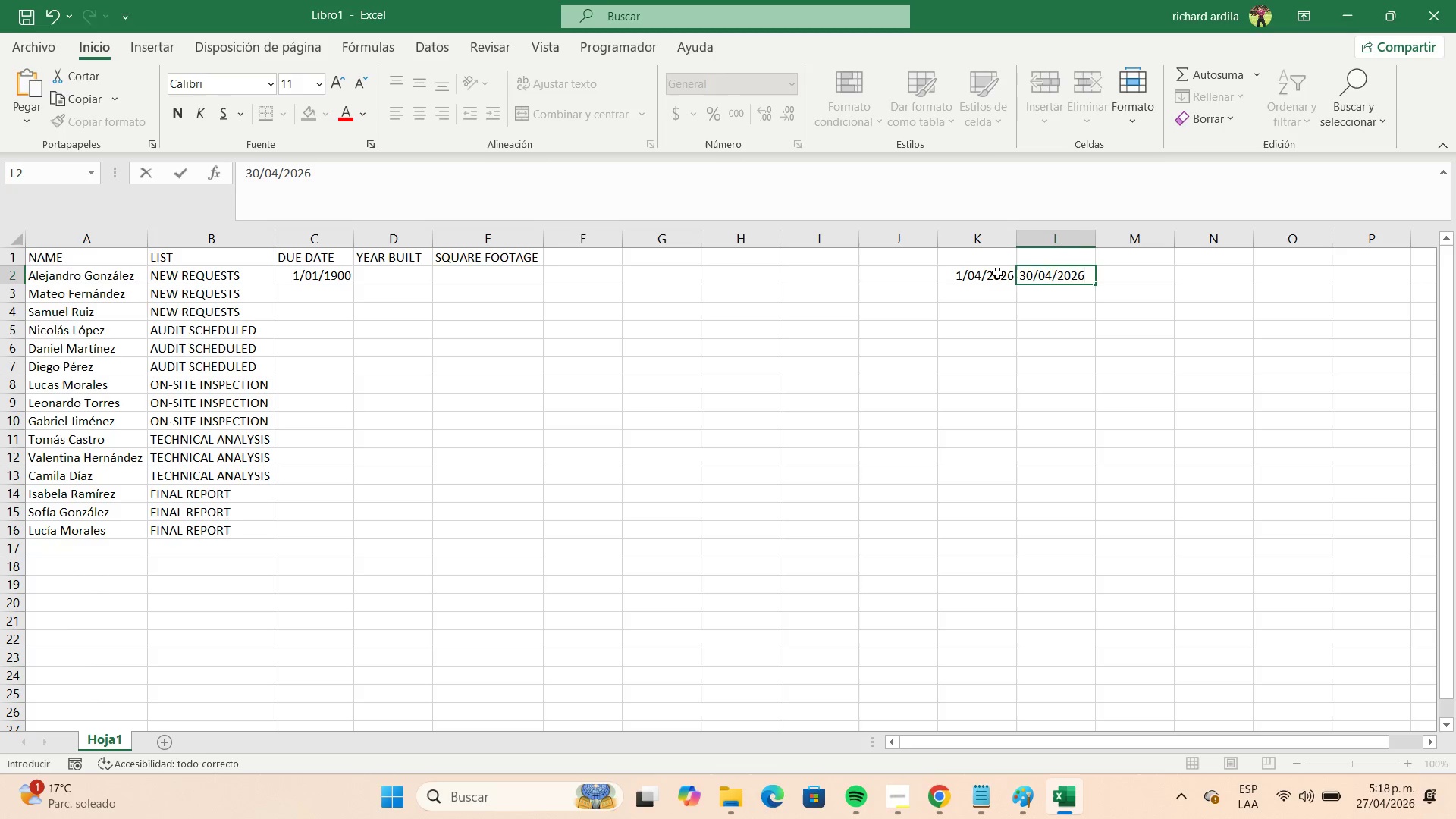 
key(ArrowRight)
 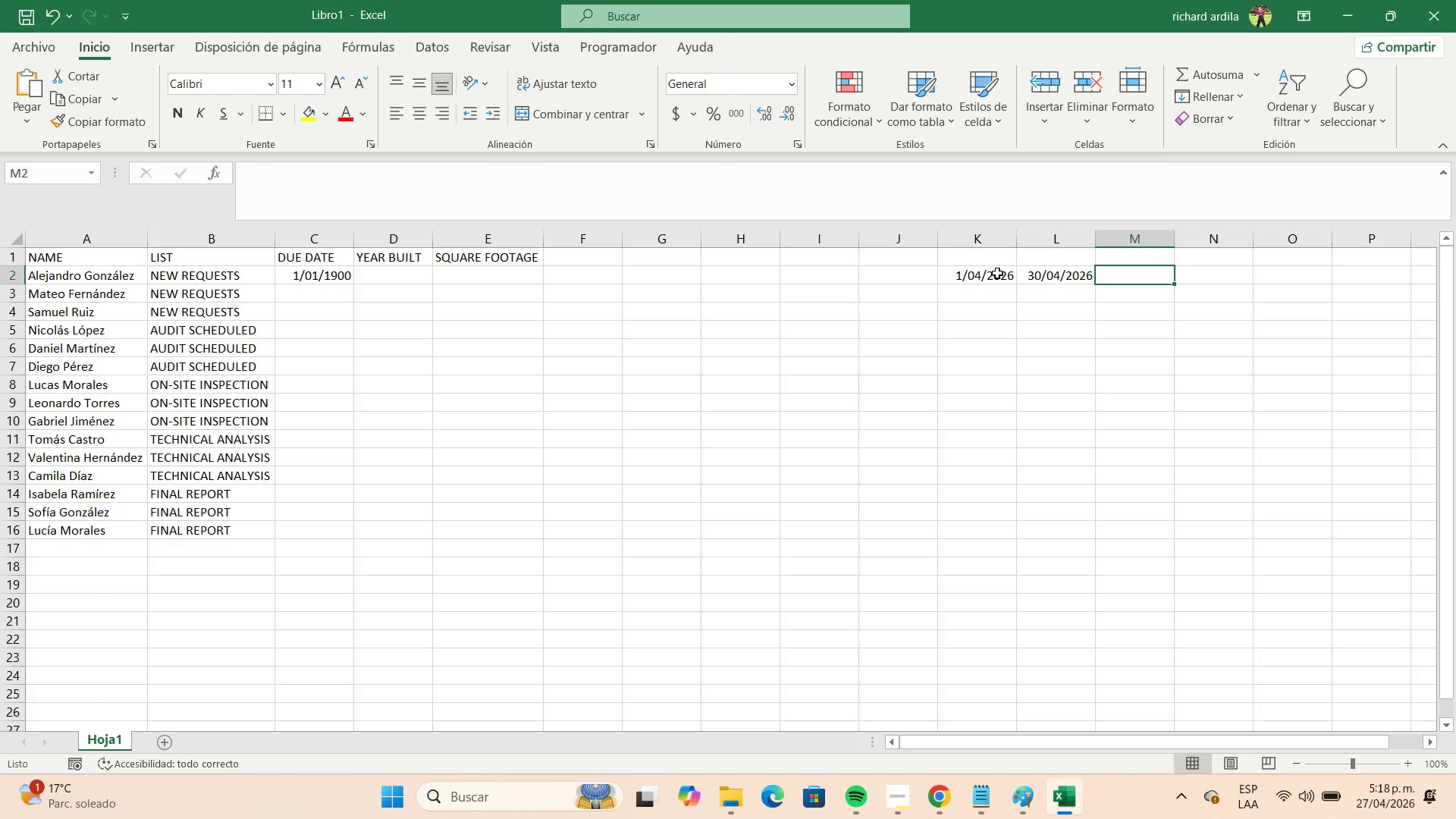 
key(ArrowLeft)
 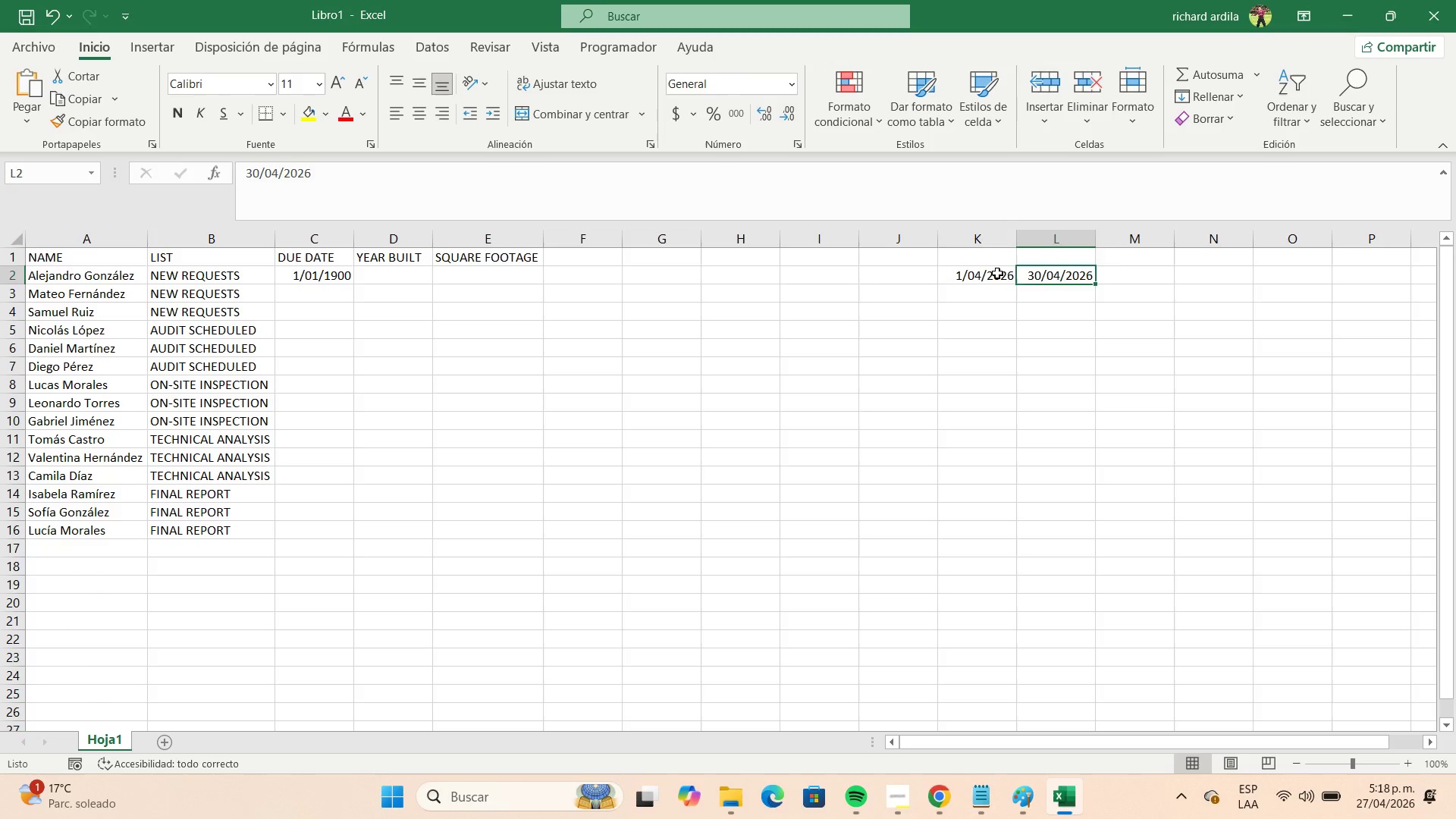 
key(ArrowLeft)
 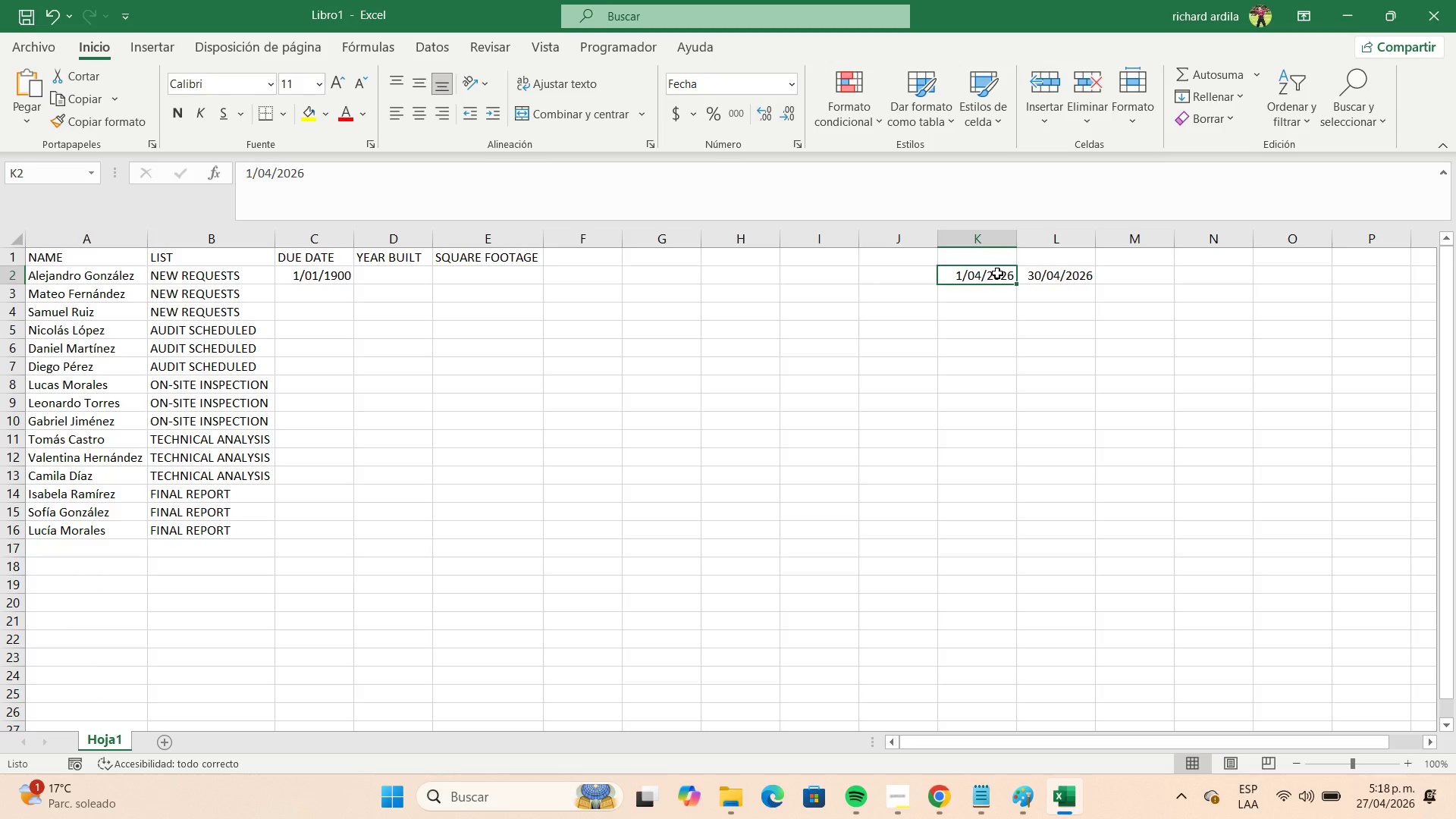 
key(Shift+ShiftLeft)
 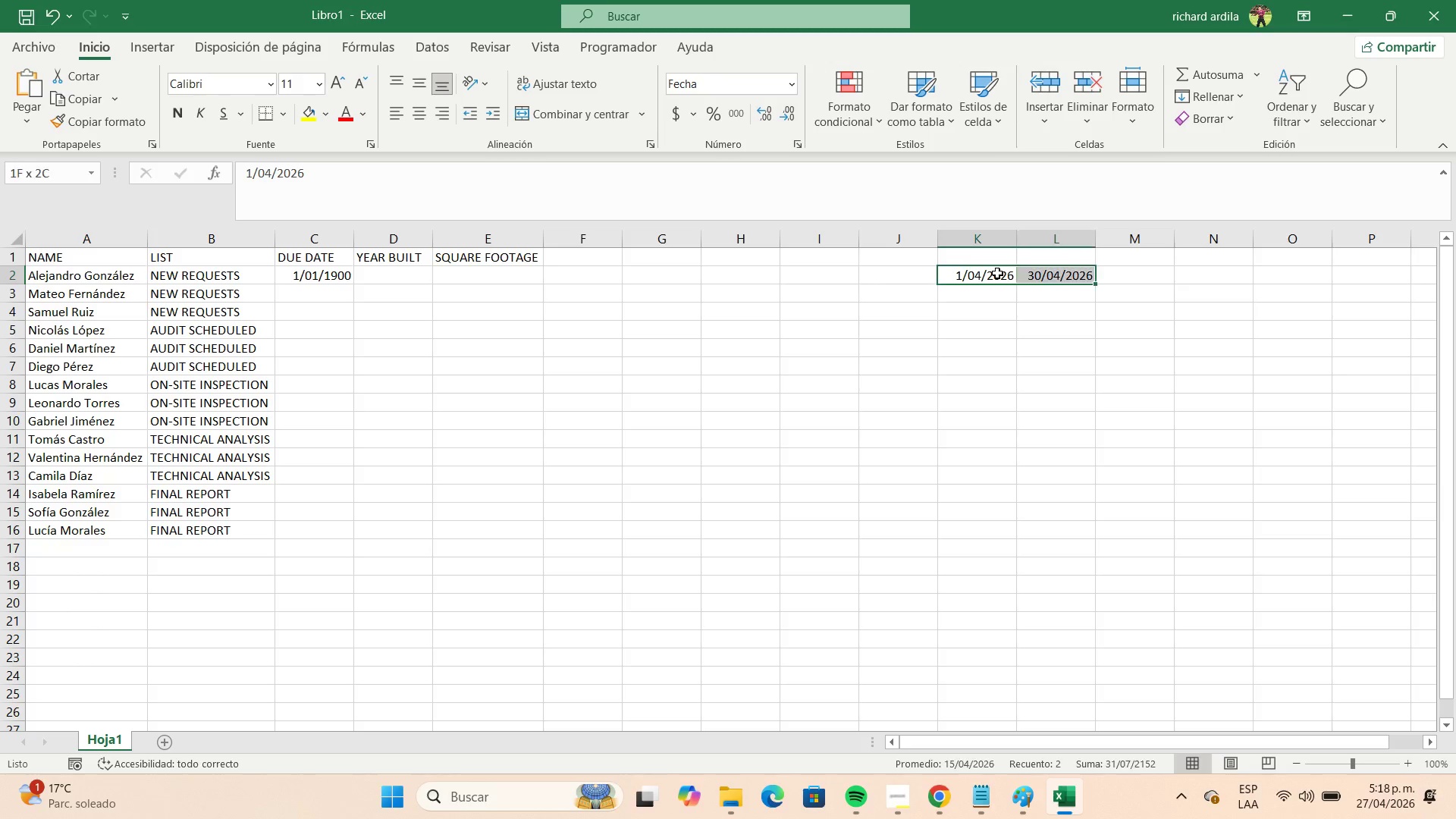 
key(Shift+ArrowRight)
 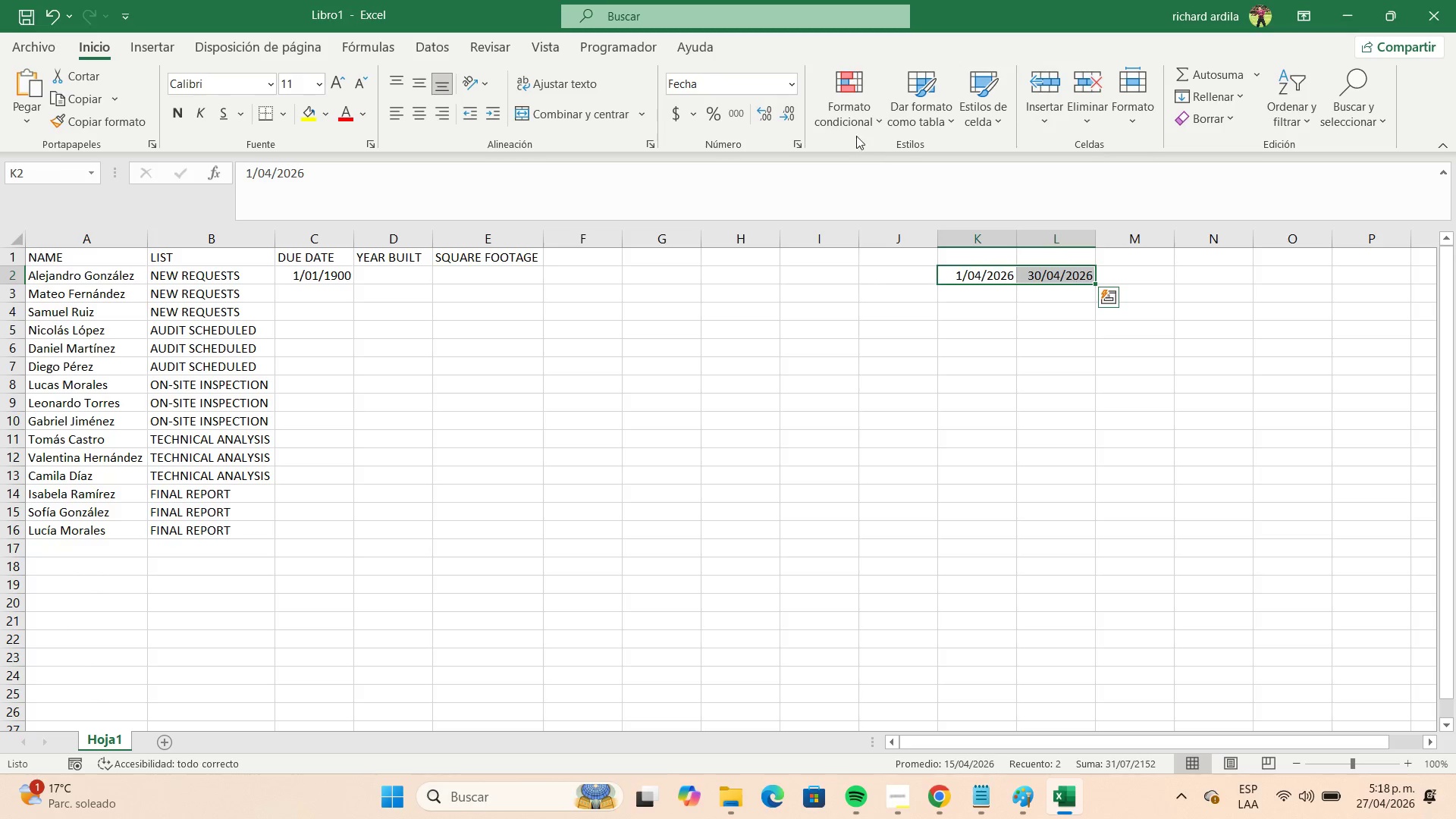 
left_click([775, 88])
 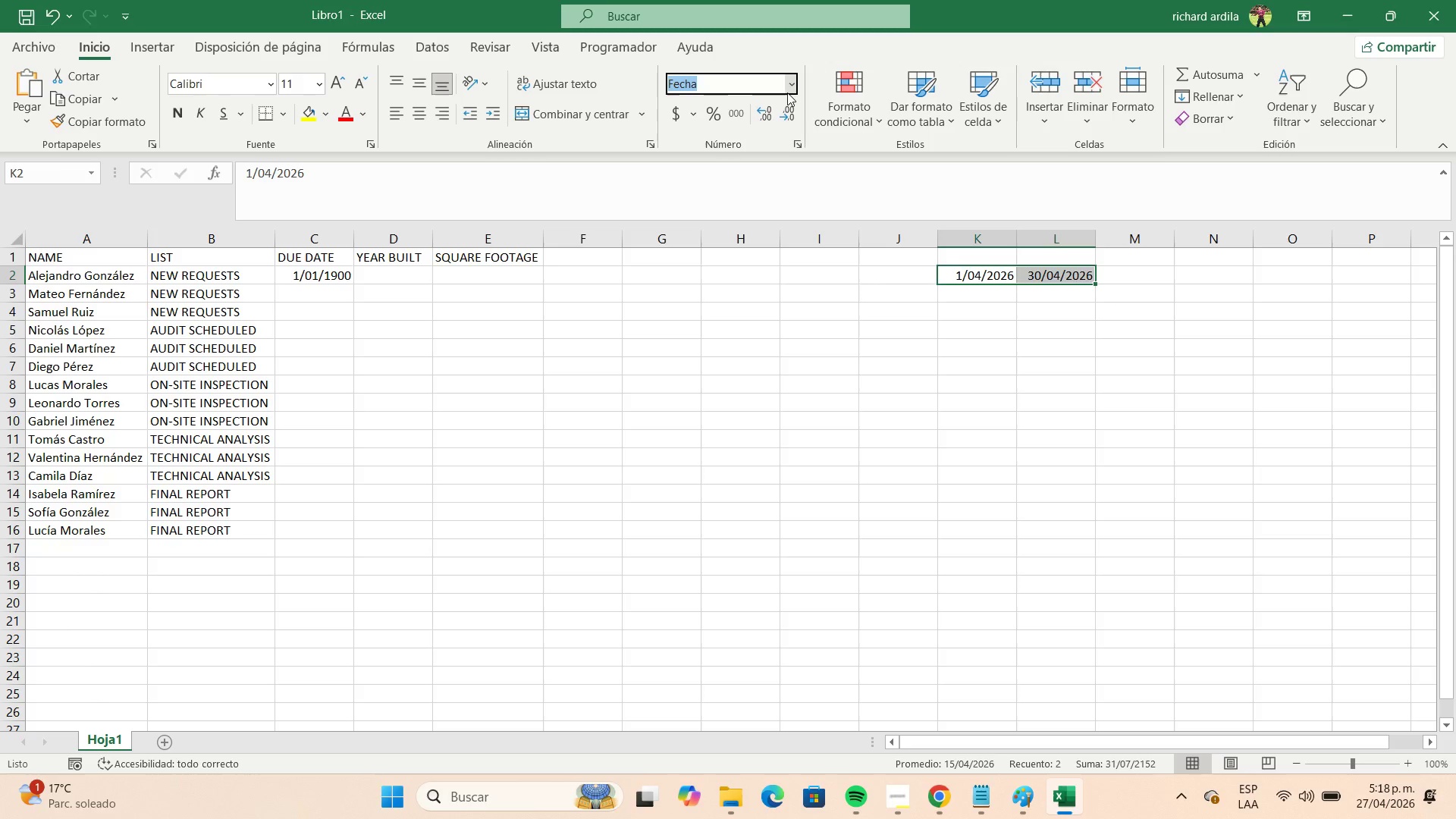 
left_click([787, 93])
 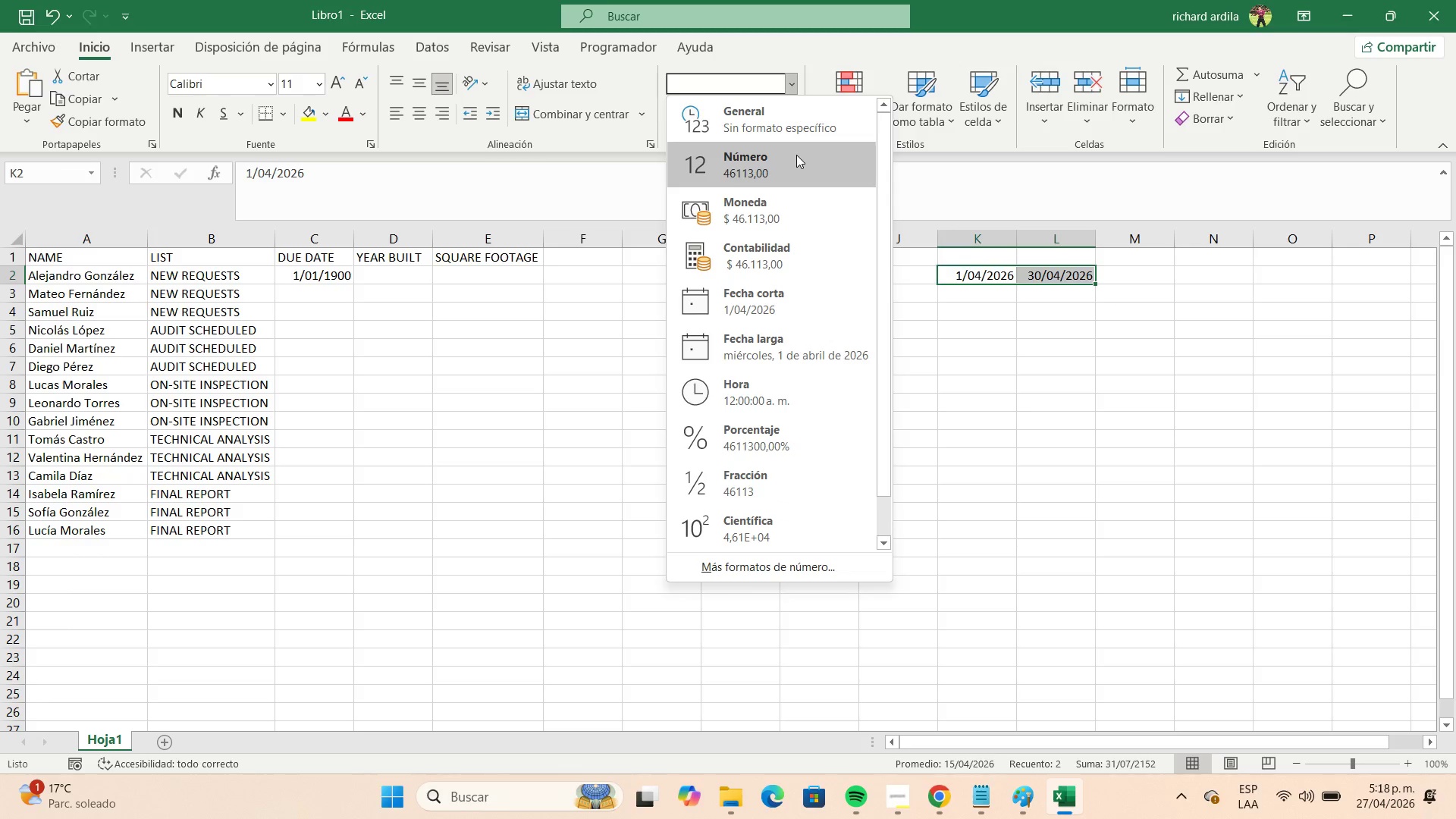 
left_click([796, 155])
 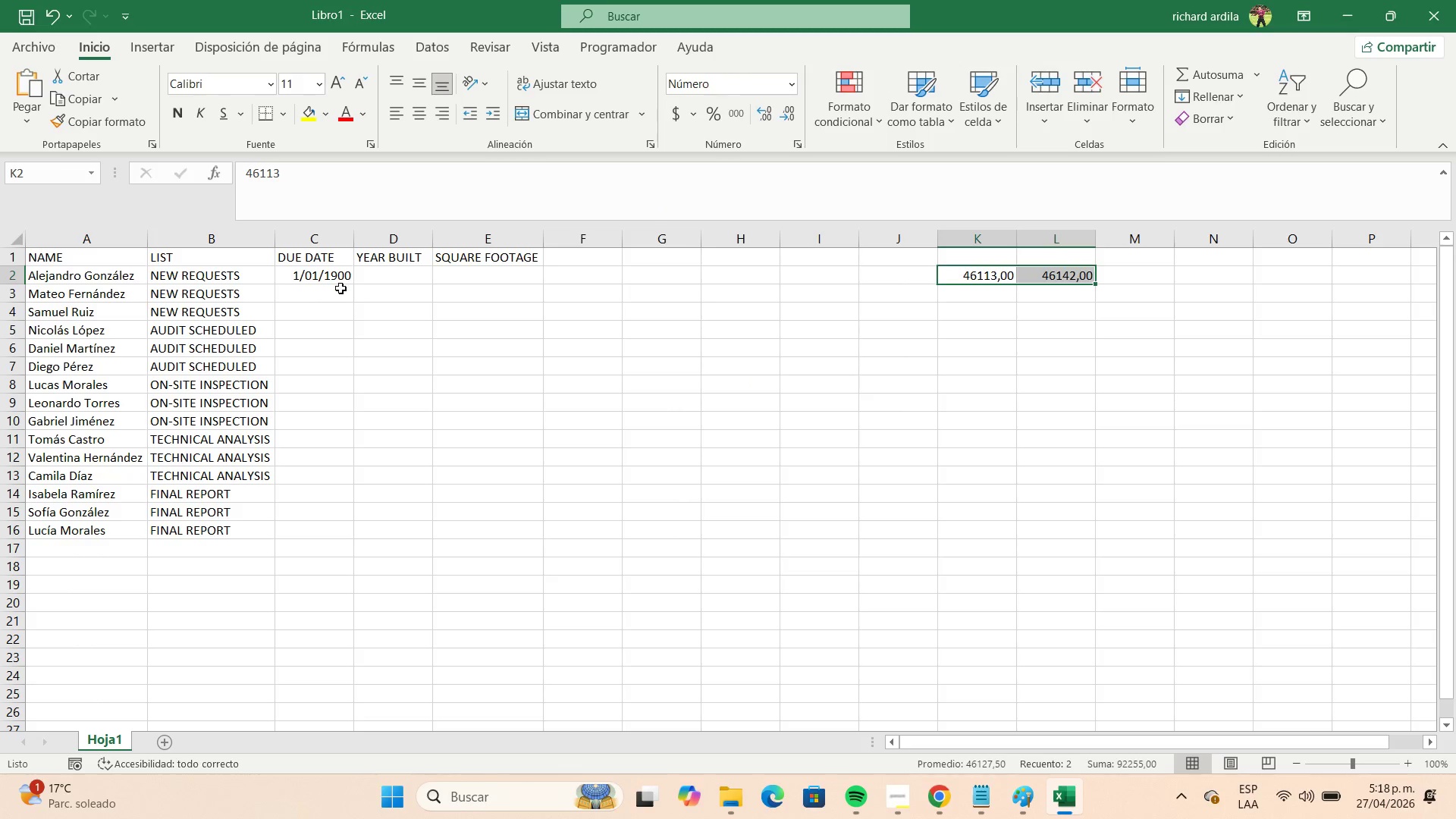 
left_click([333, 280])
 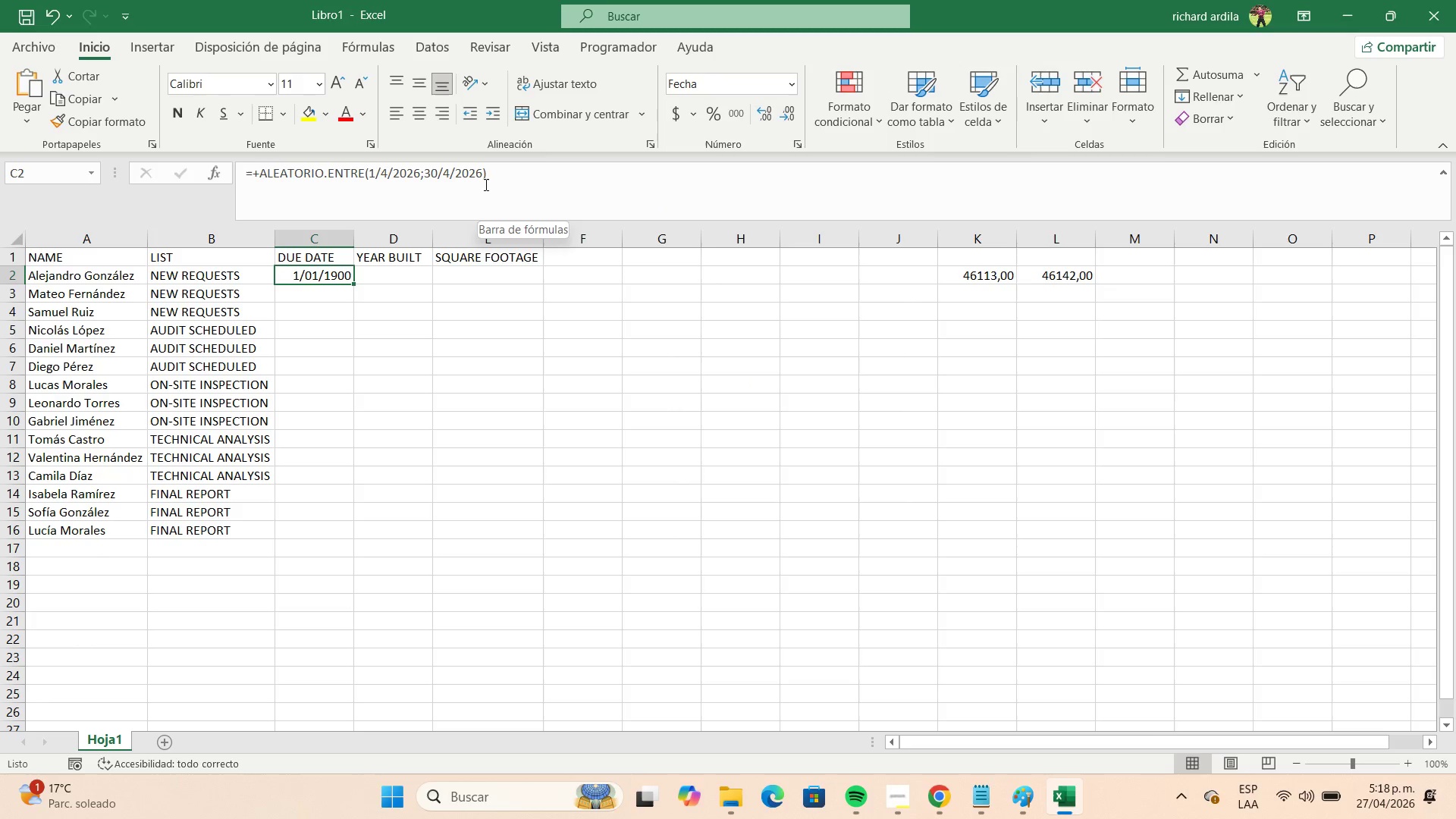 
left_click([483, 180])
 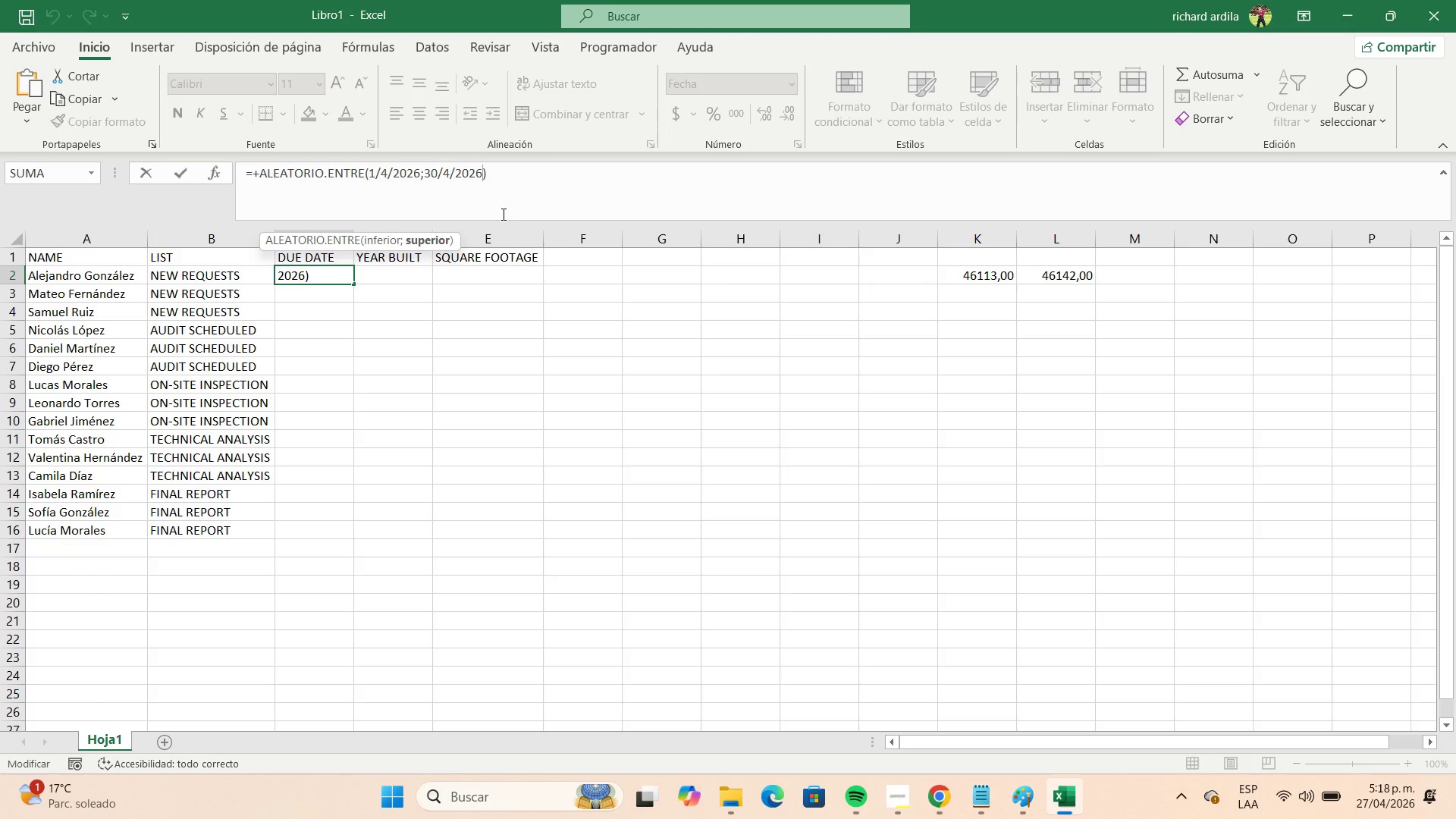 
key(Backspace)
 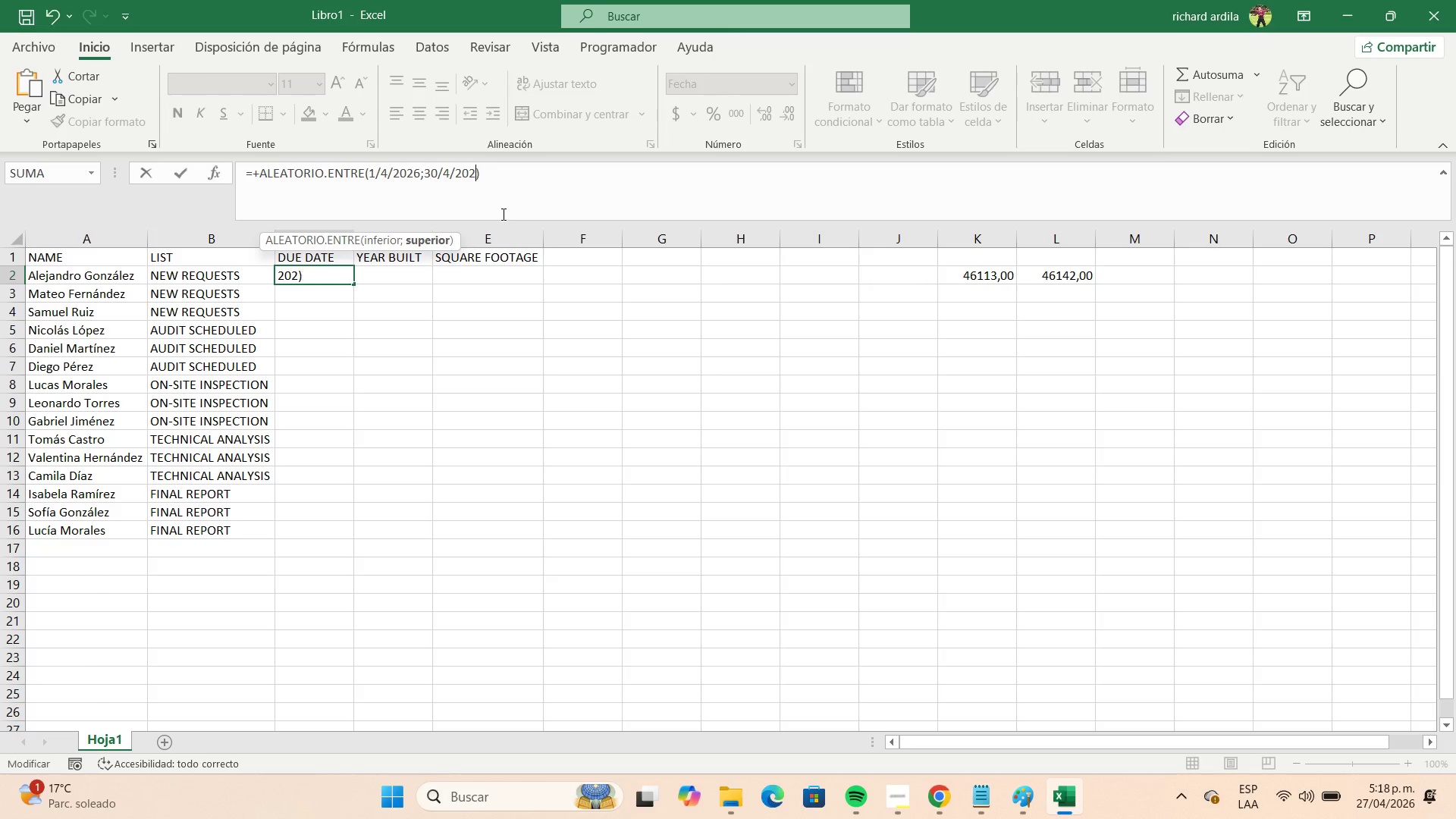 
key(Backspace)
 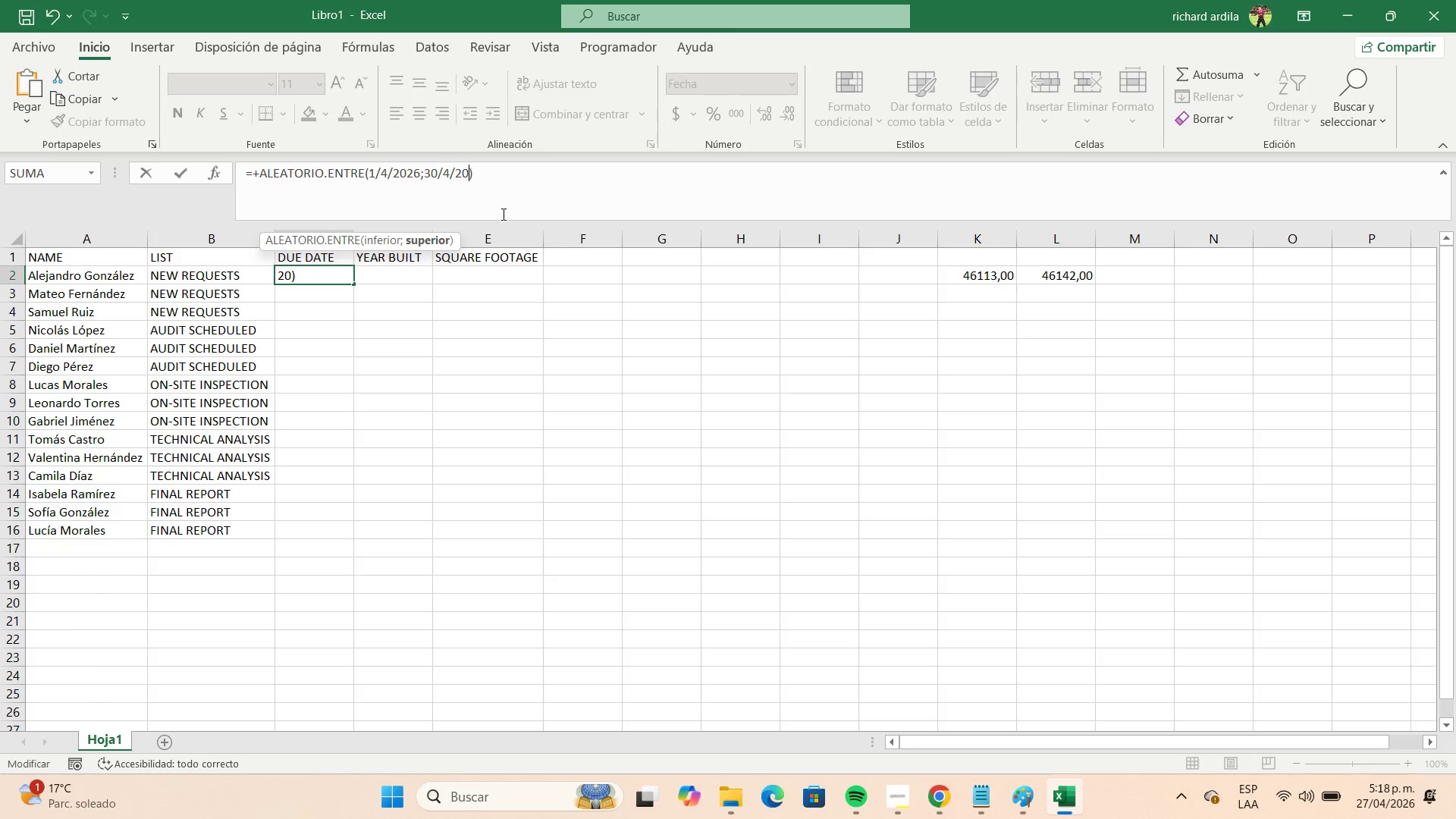 
key(Backspace)
 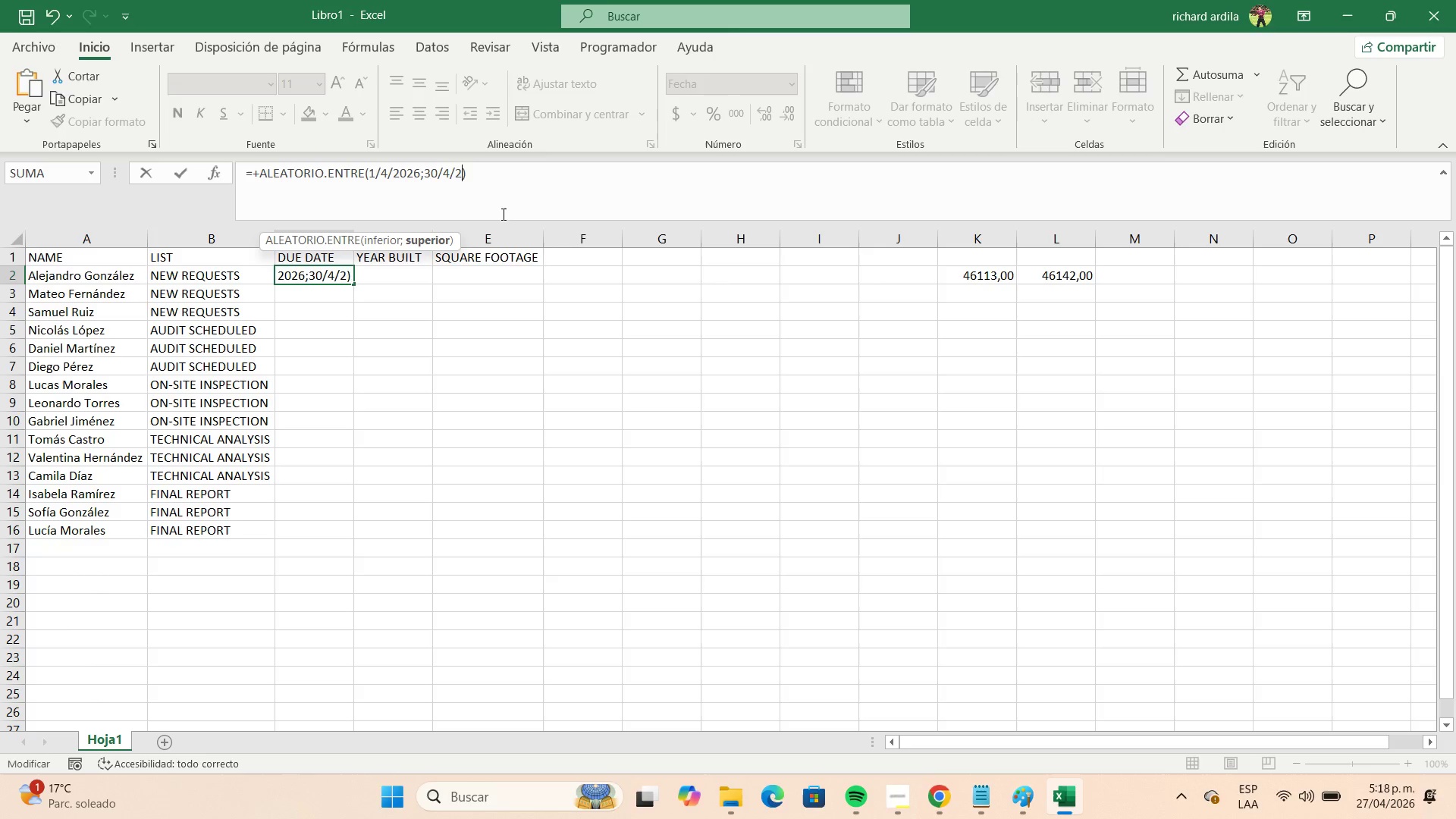 
key(Backspace)
 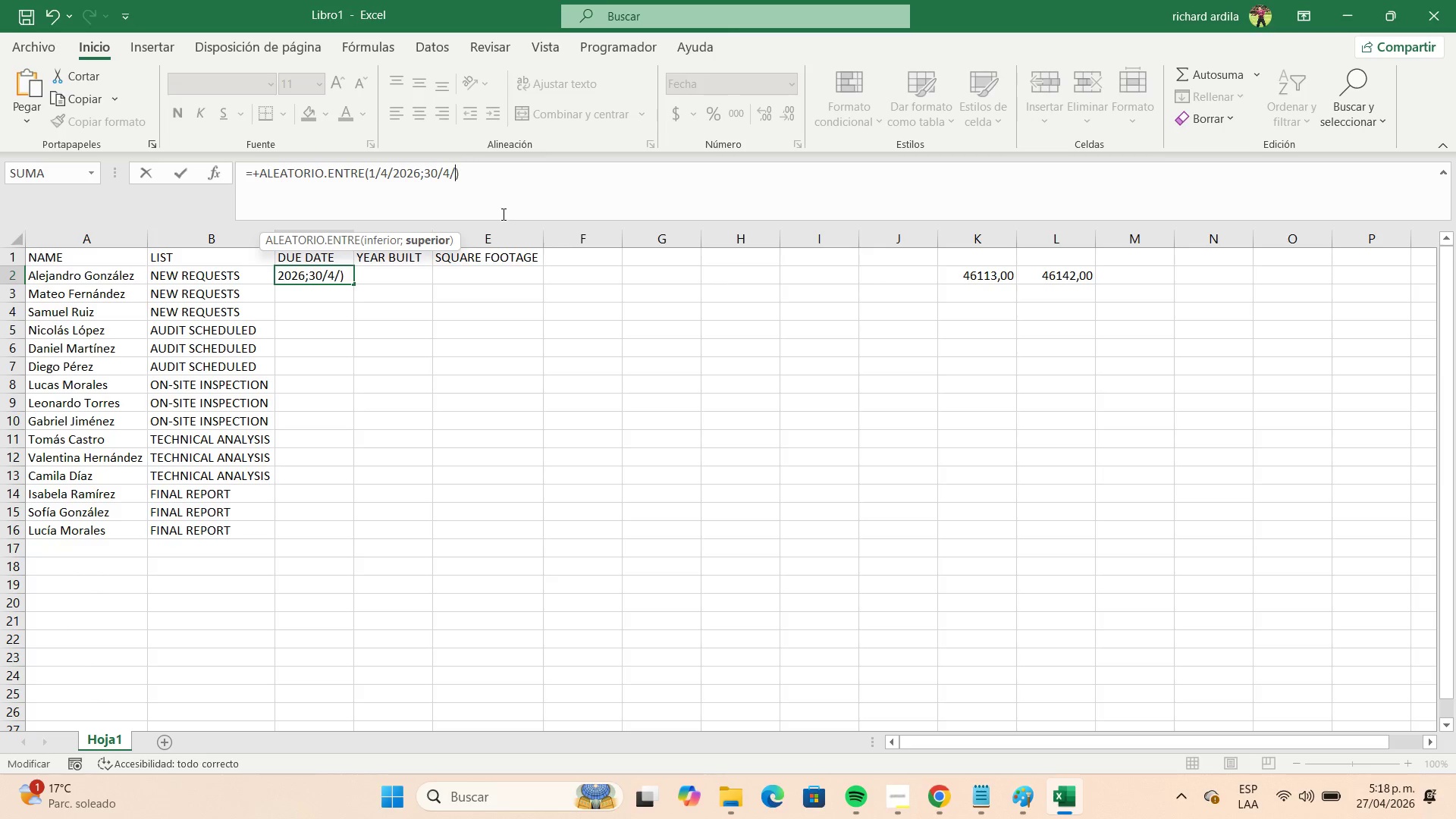 
key(Backspace)
 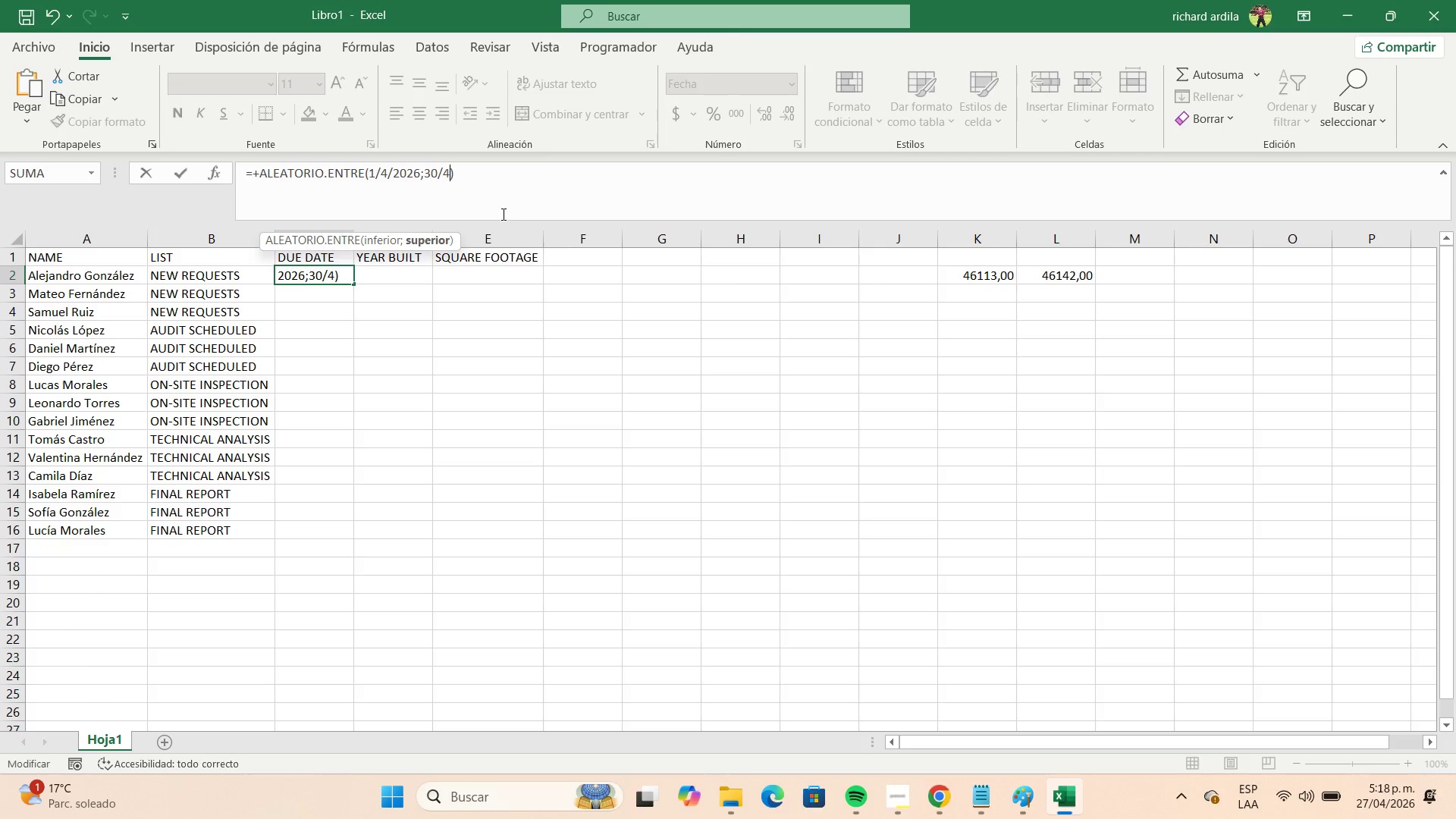 
key(Backspace)
 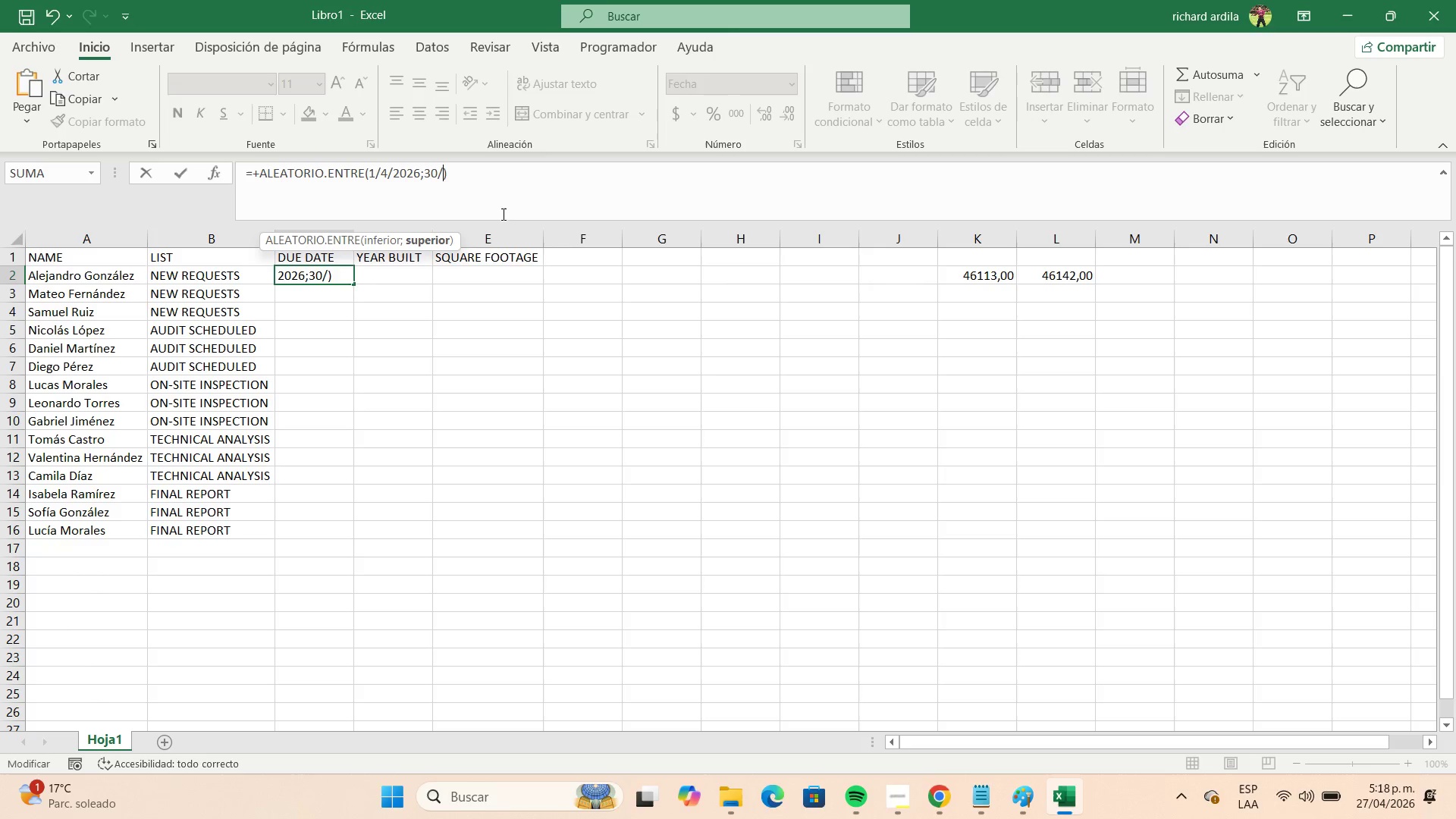 
key(Backspace)
 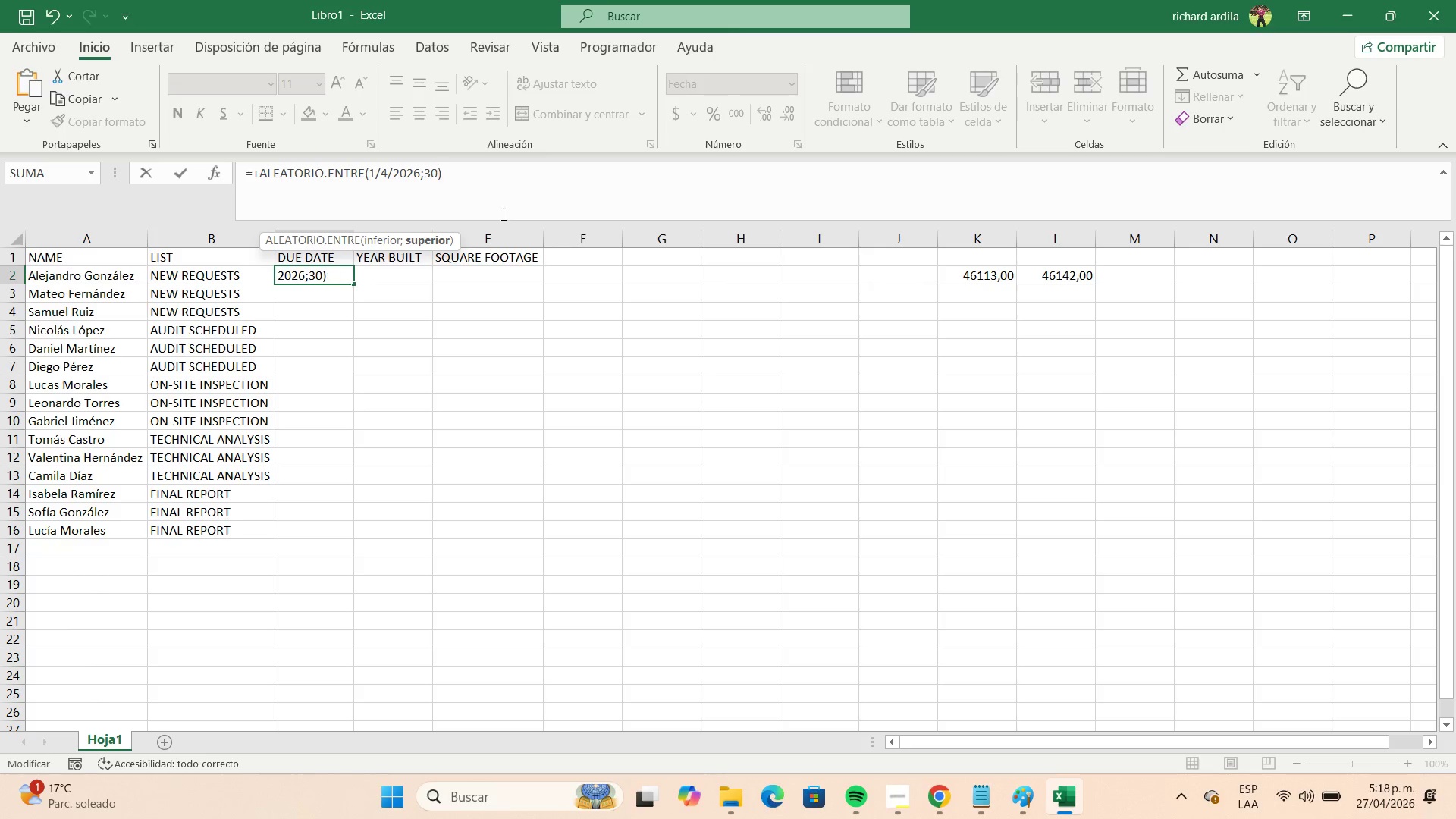 
key(Backspace)
 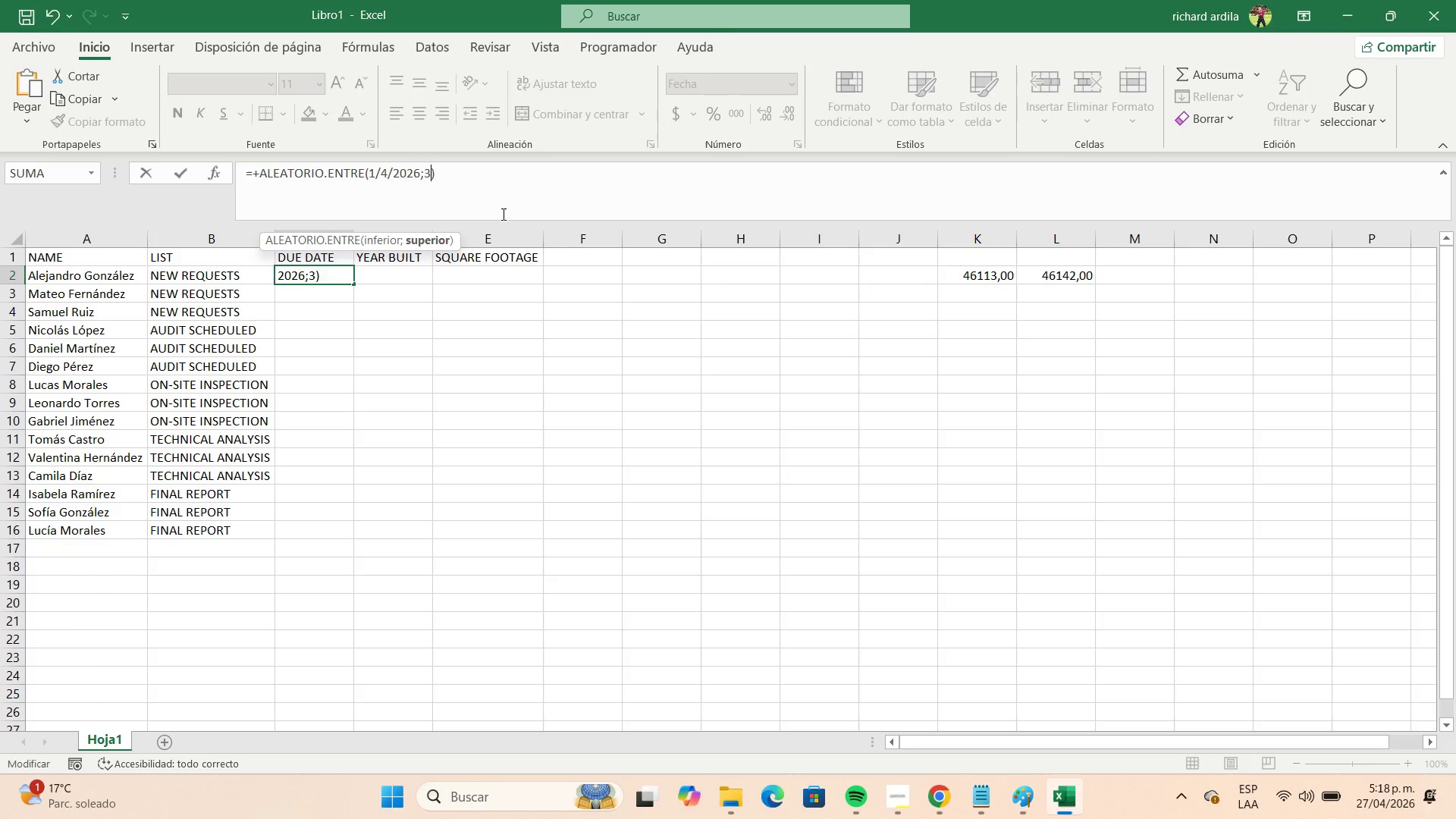 
key(Backspace)
 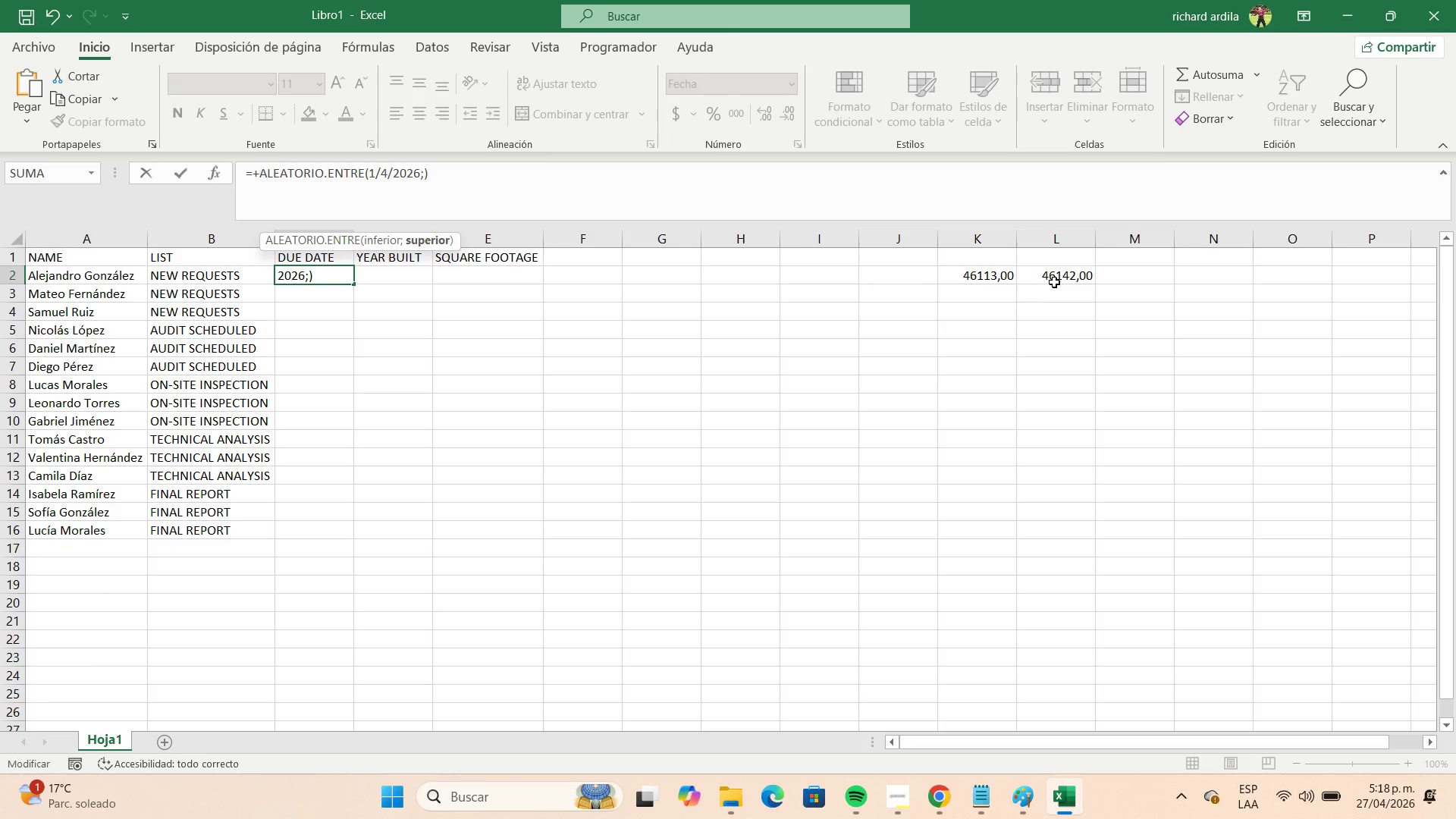 
left_click([1053, 279])
 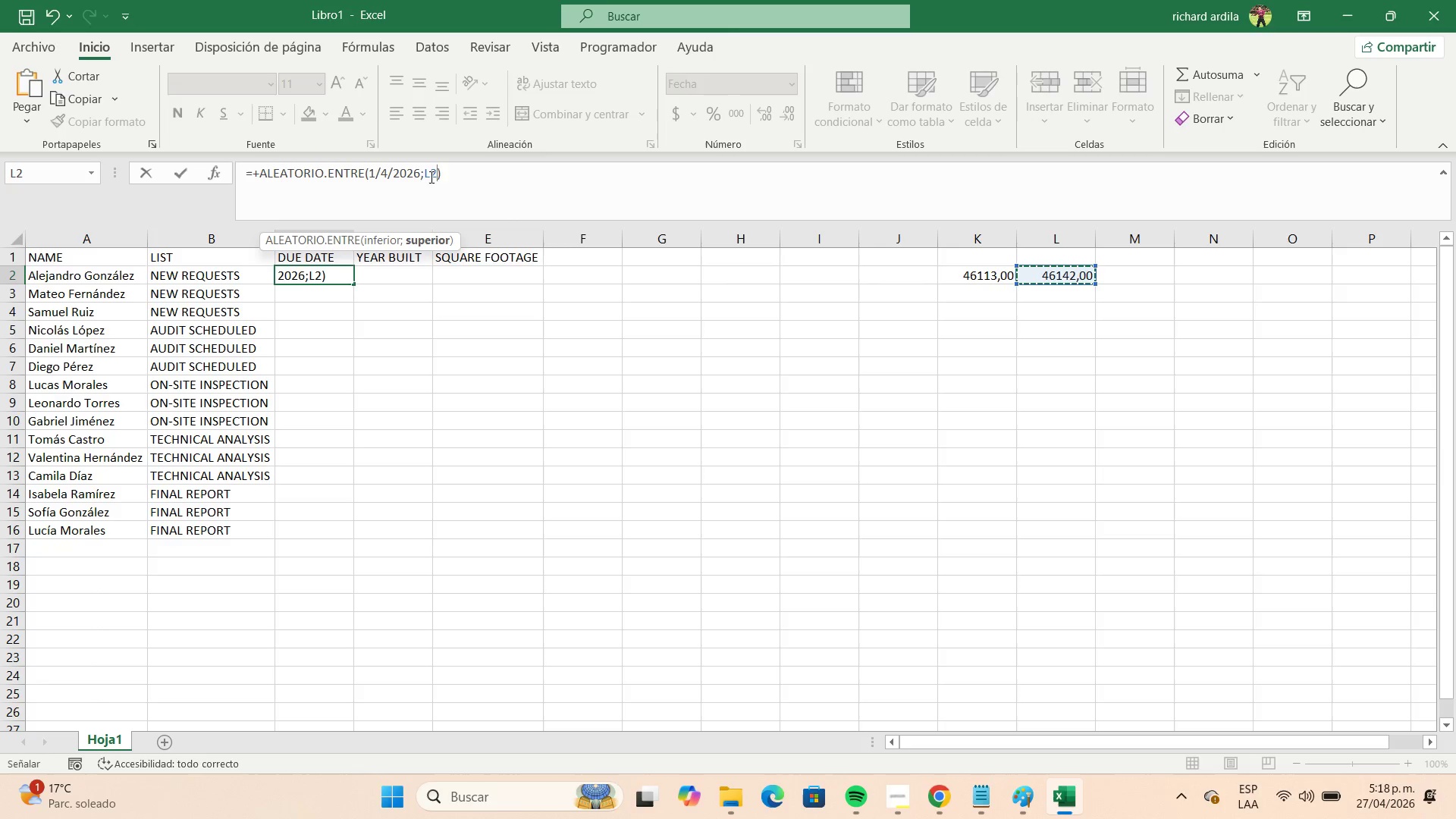 
left_click([419, 172])
 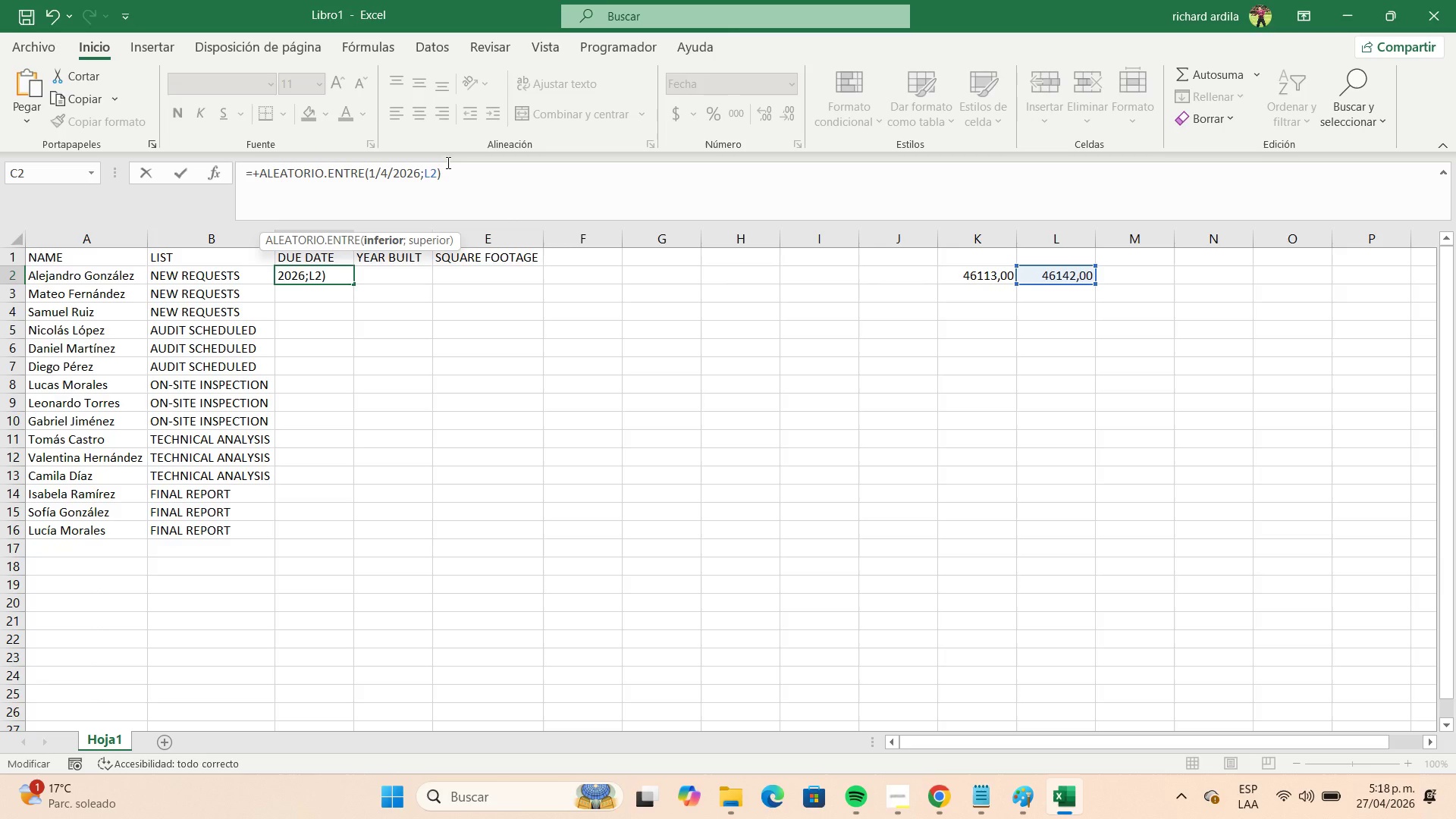 
key(Backspace)
 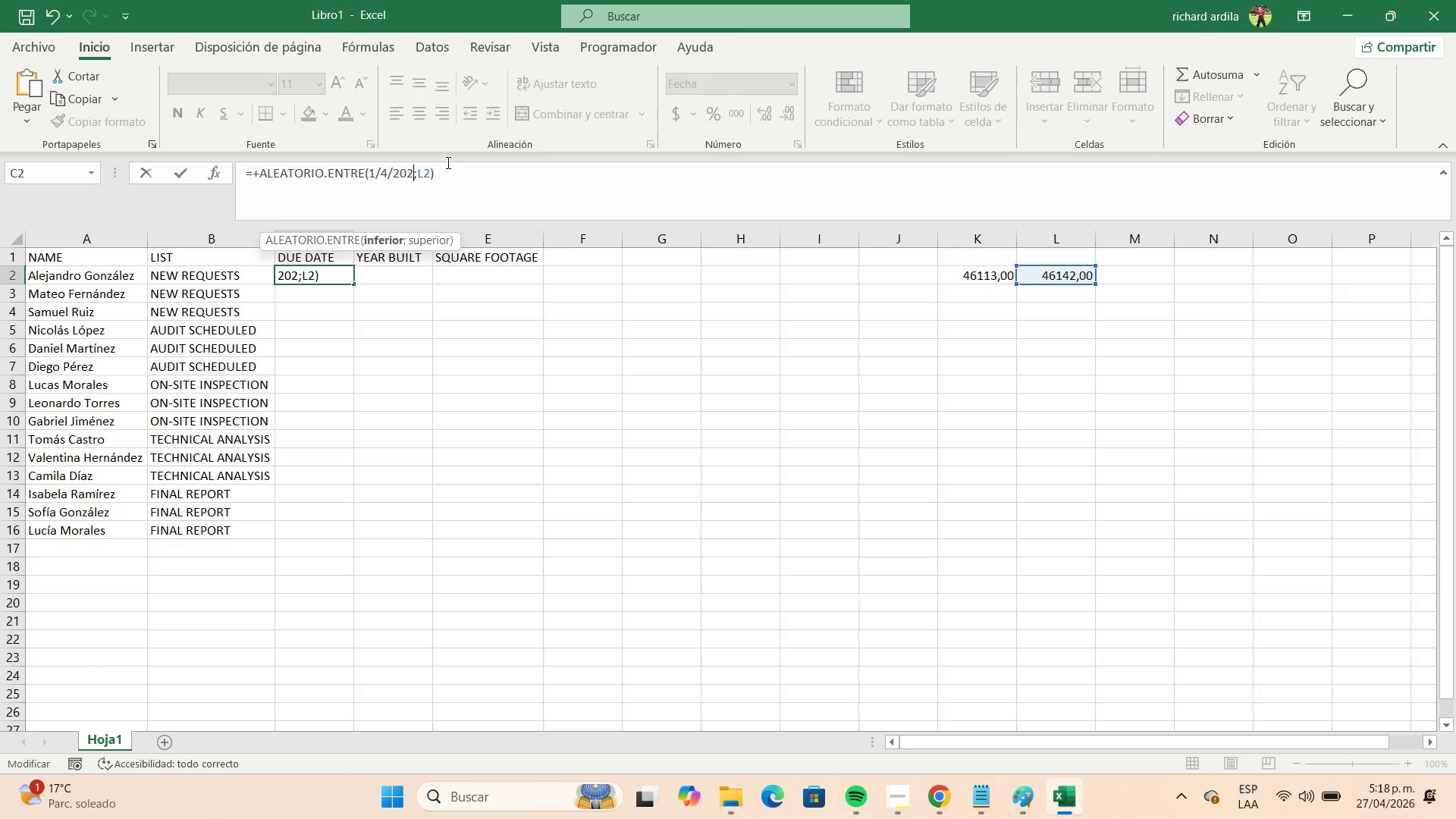 
key(Backspace)
 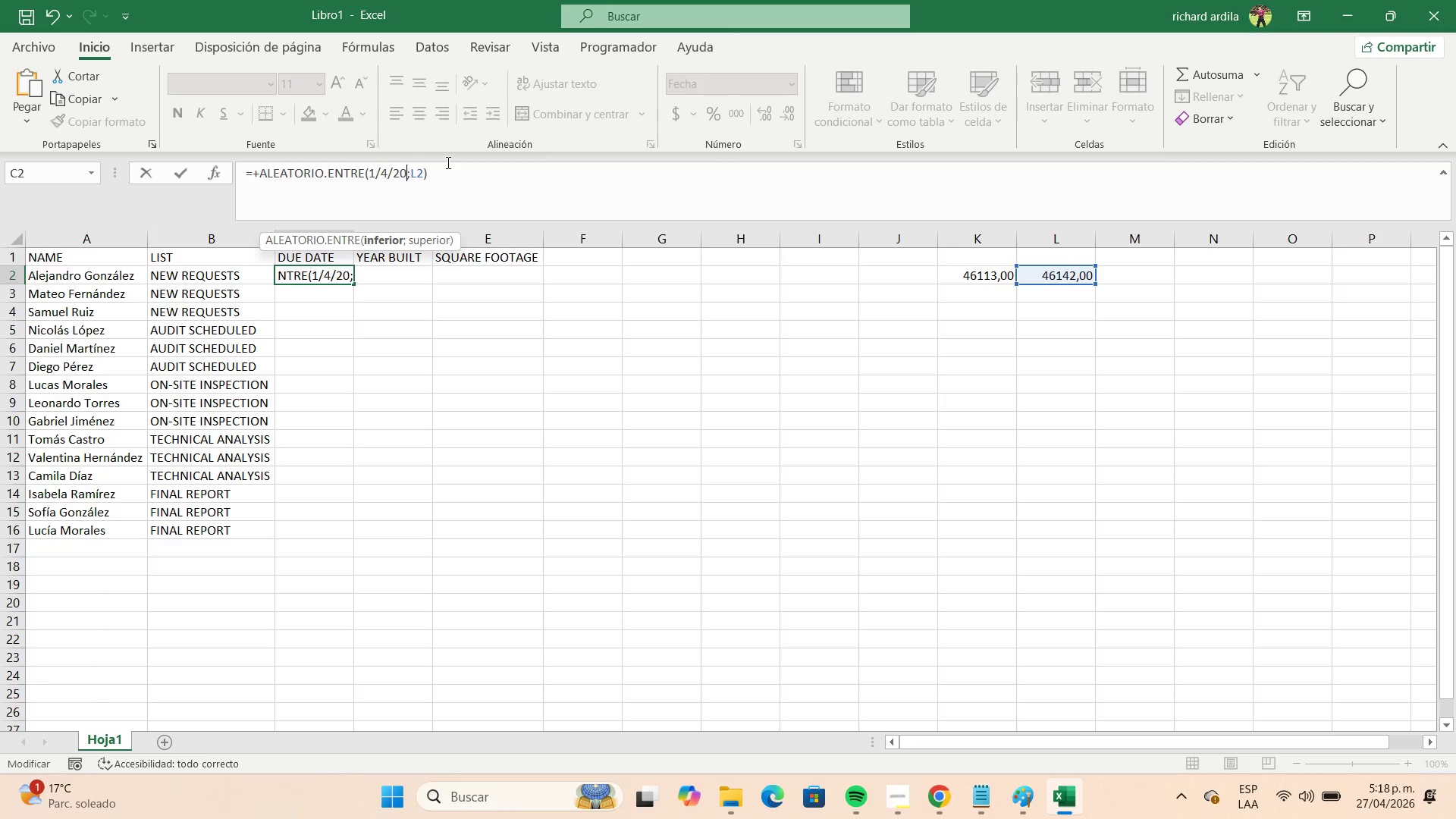 
key(Backspace)
 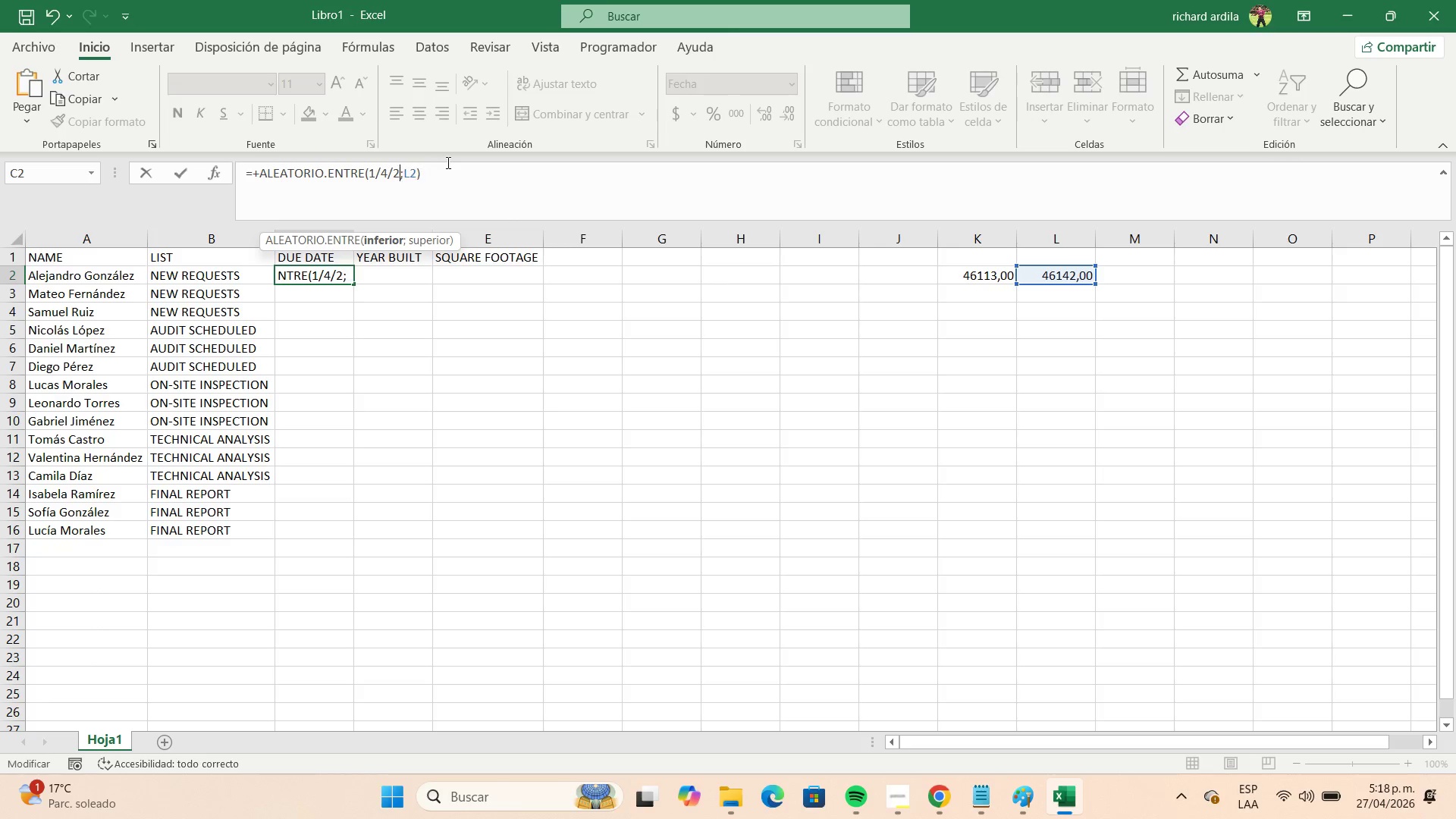 
key(Backspace)
 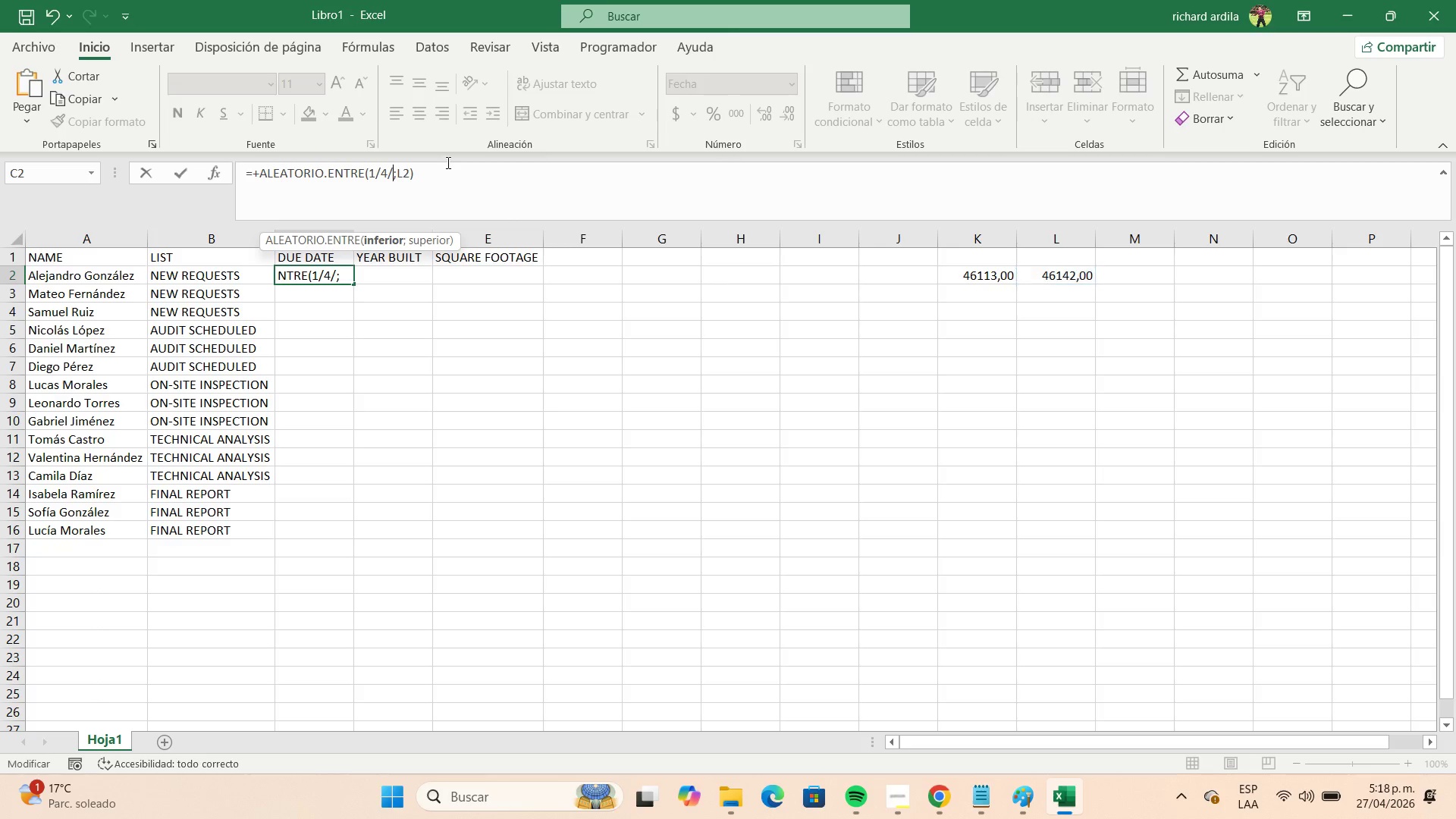 
key(Backspace)
 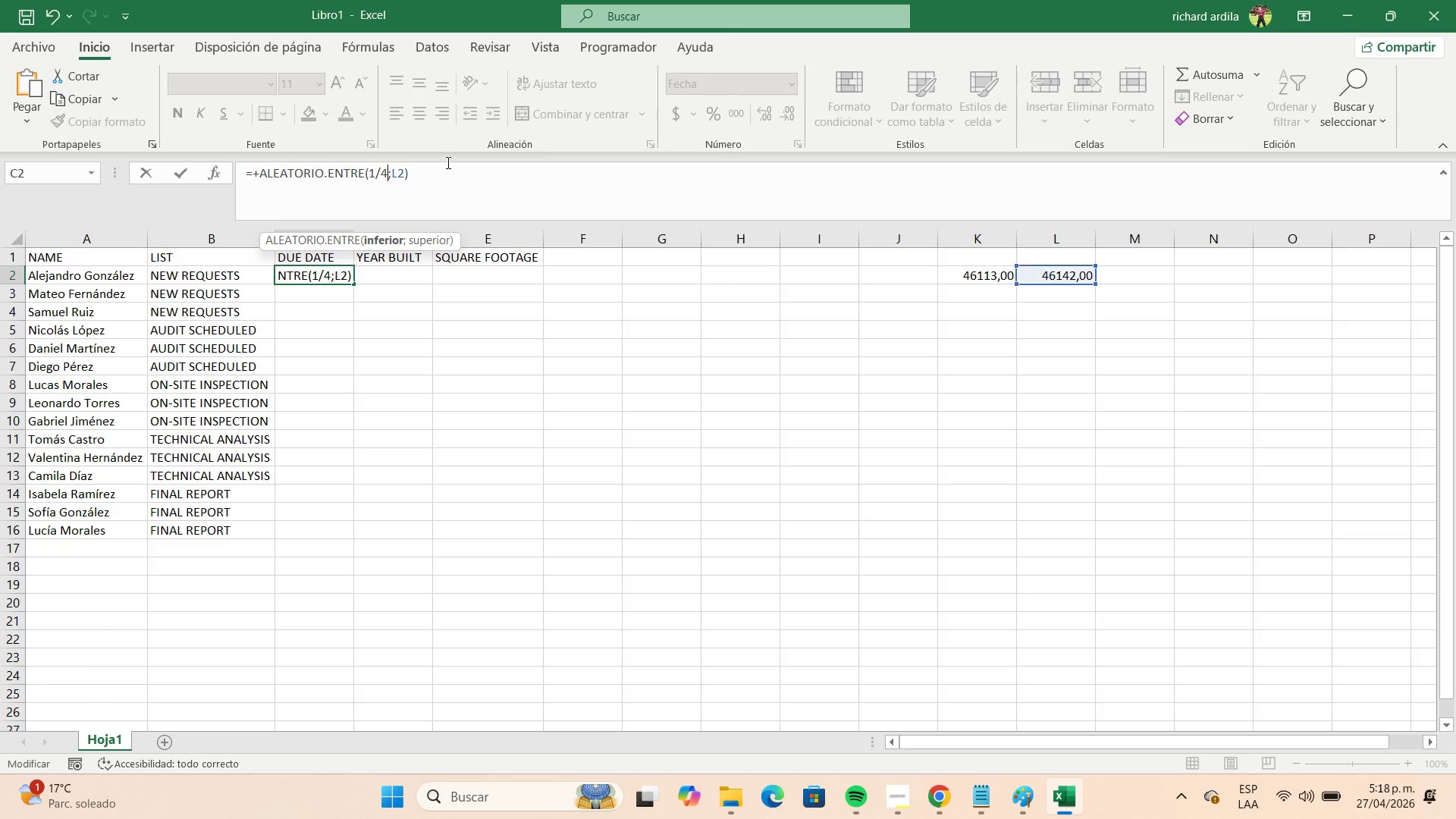 
key(Backspace)
 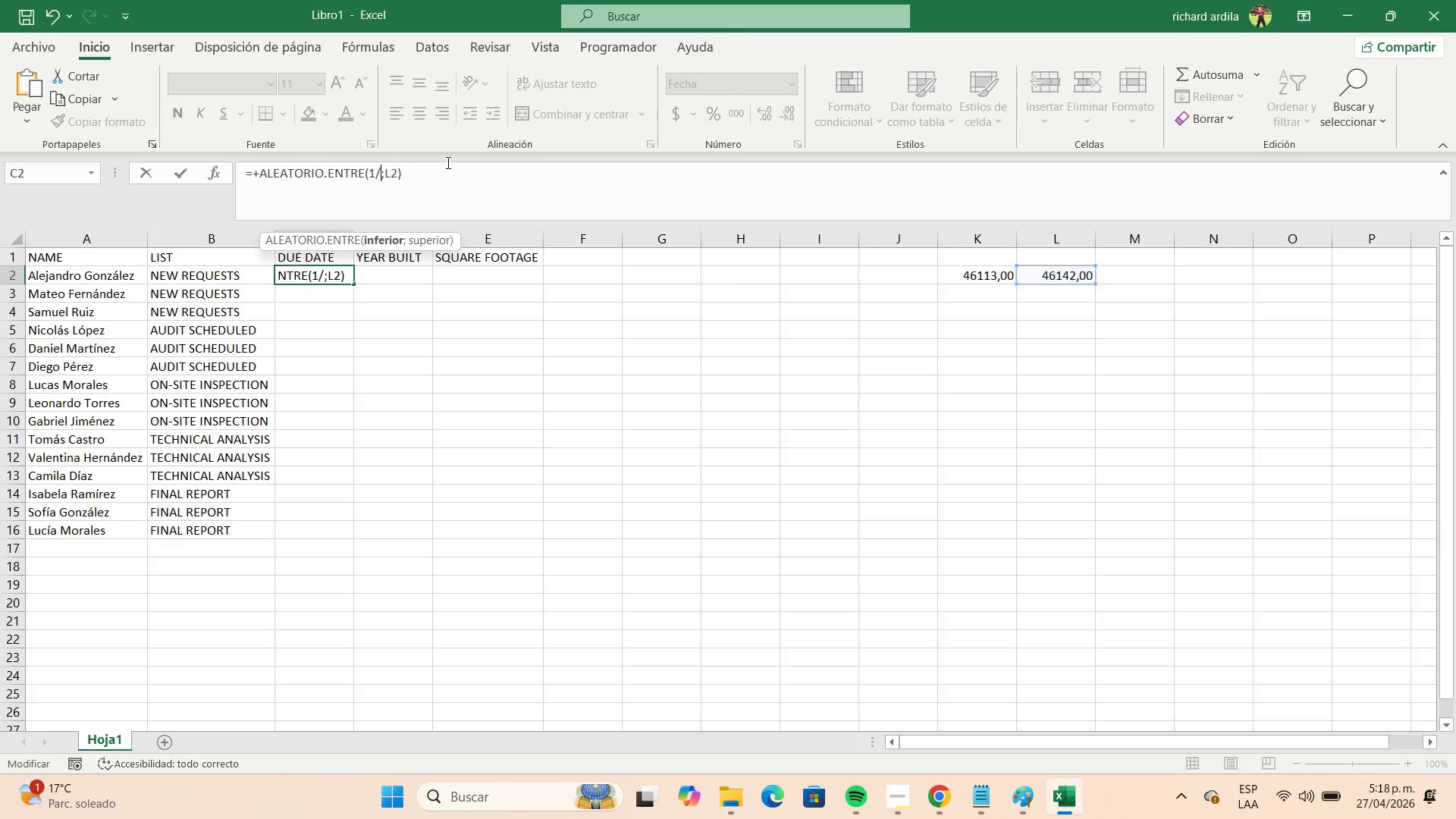 
key(Backspace)
 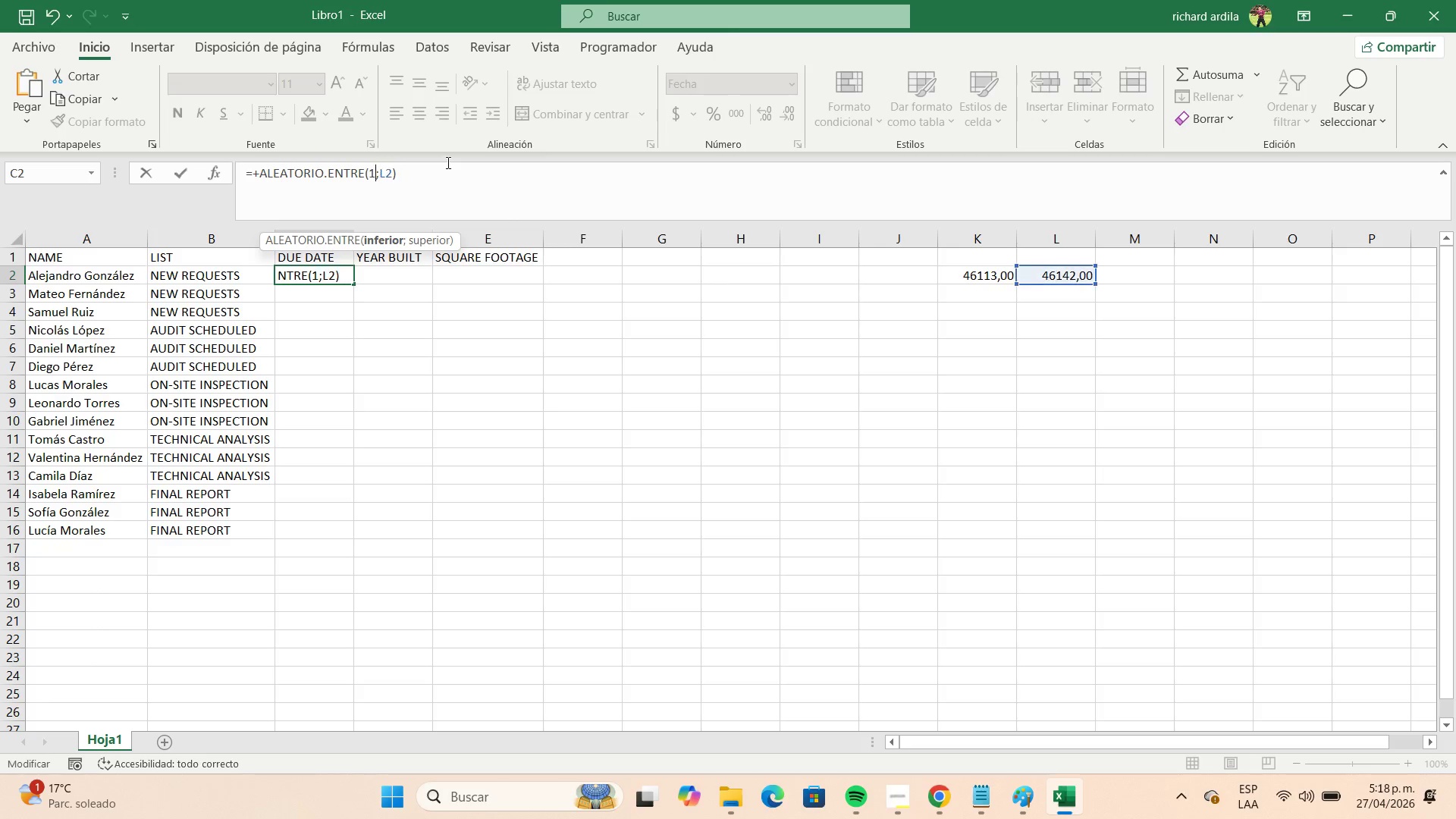 
key(Backspace)
 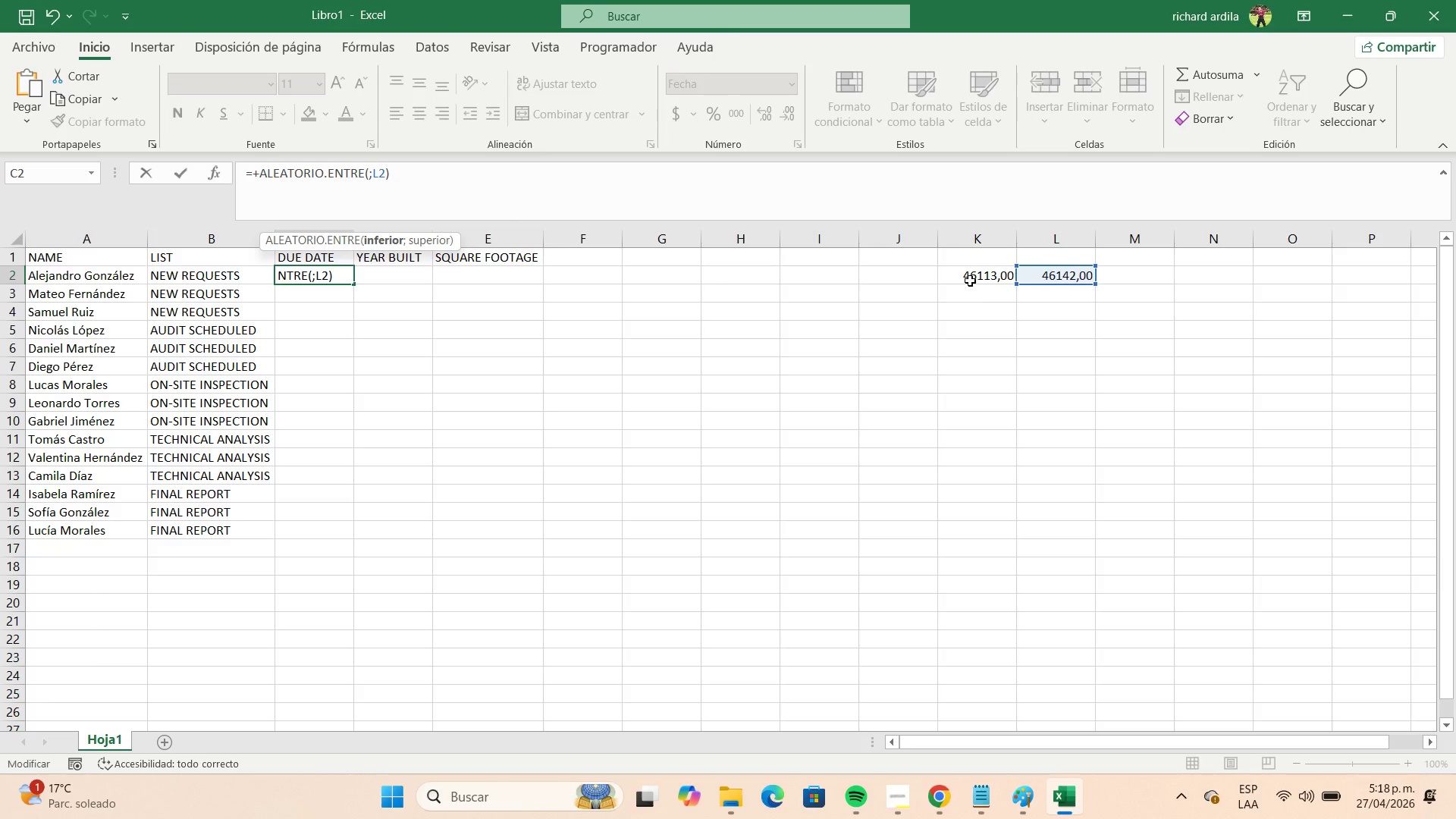 
left_click([970, 281])
 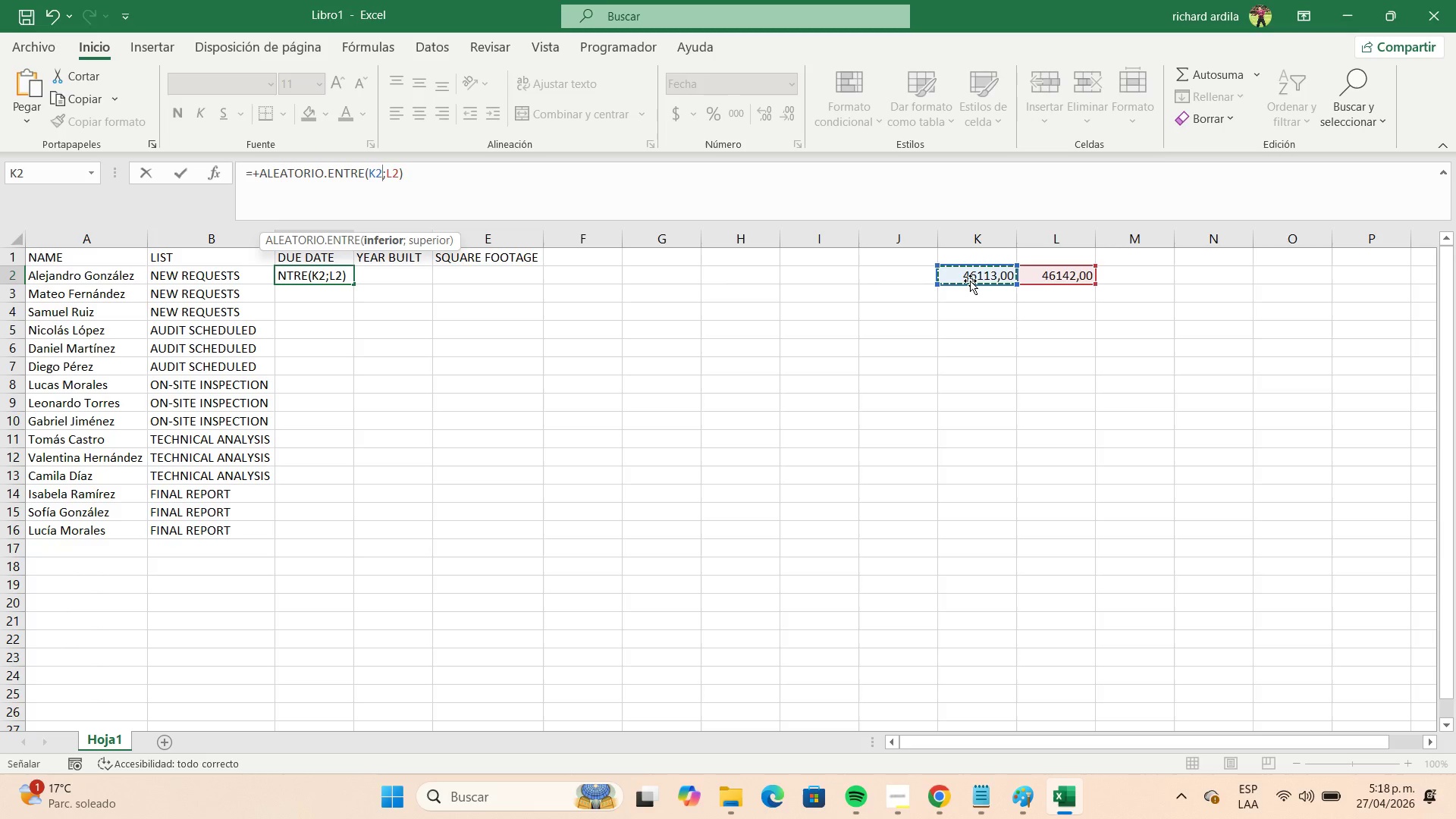 
key(NumpadEnter)
 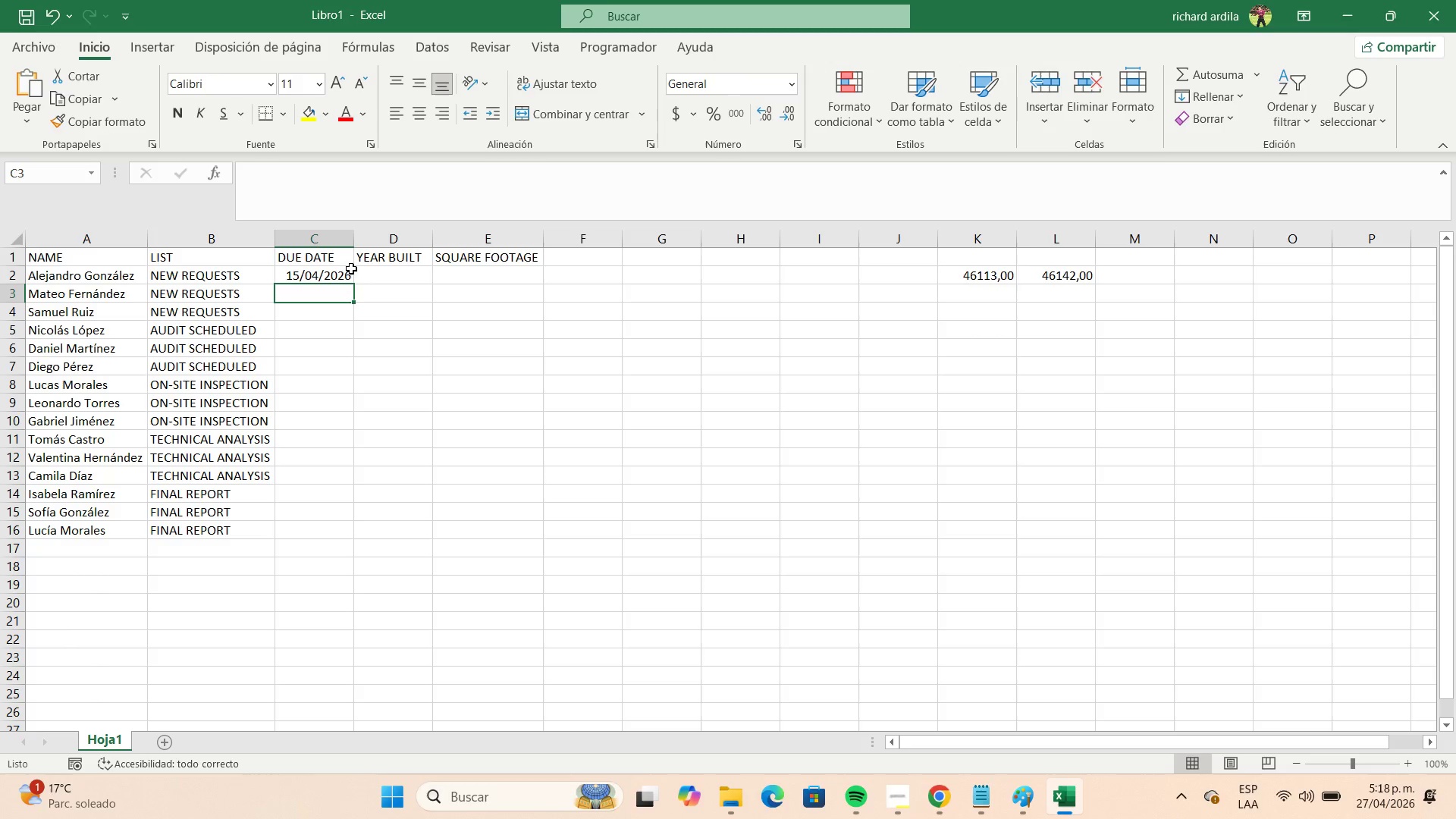 
left_click([336, 279])
 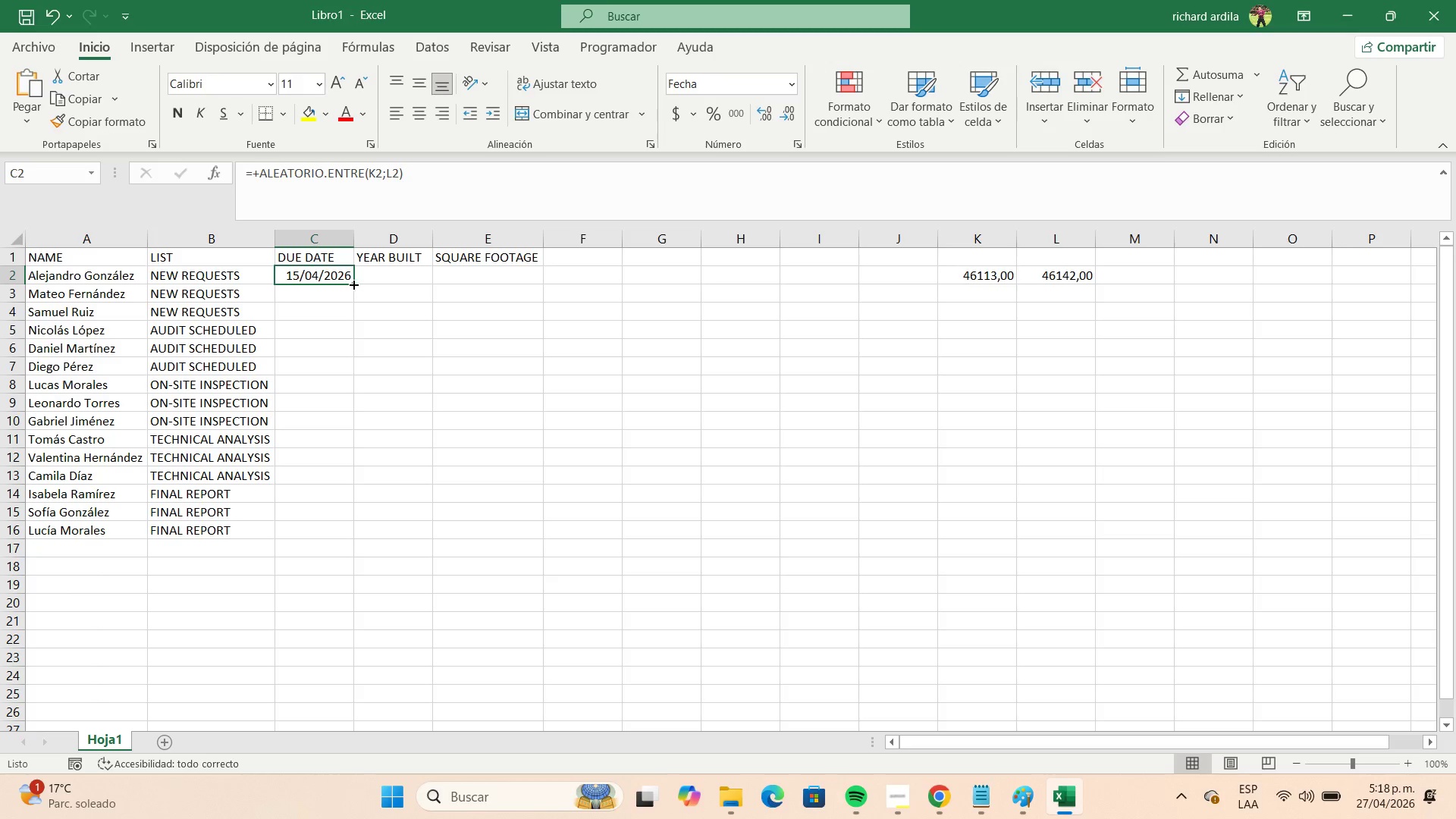 
left_click_drag(start_coordinate=[353, 284], to_coordinate=[363, 547])
 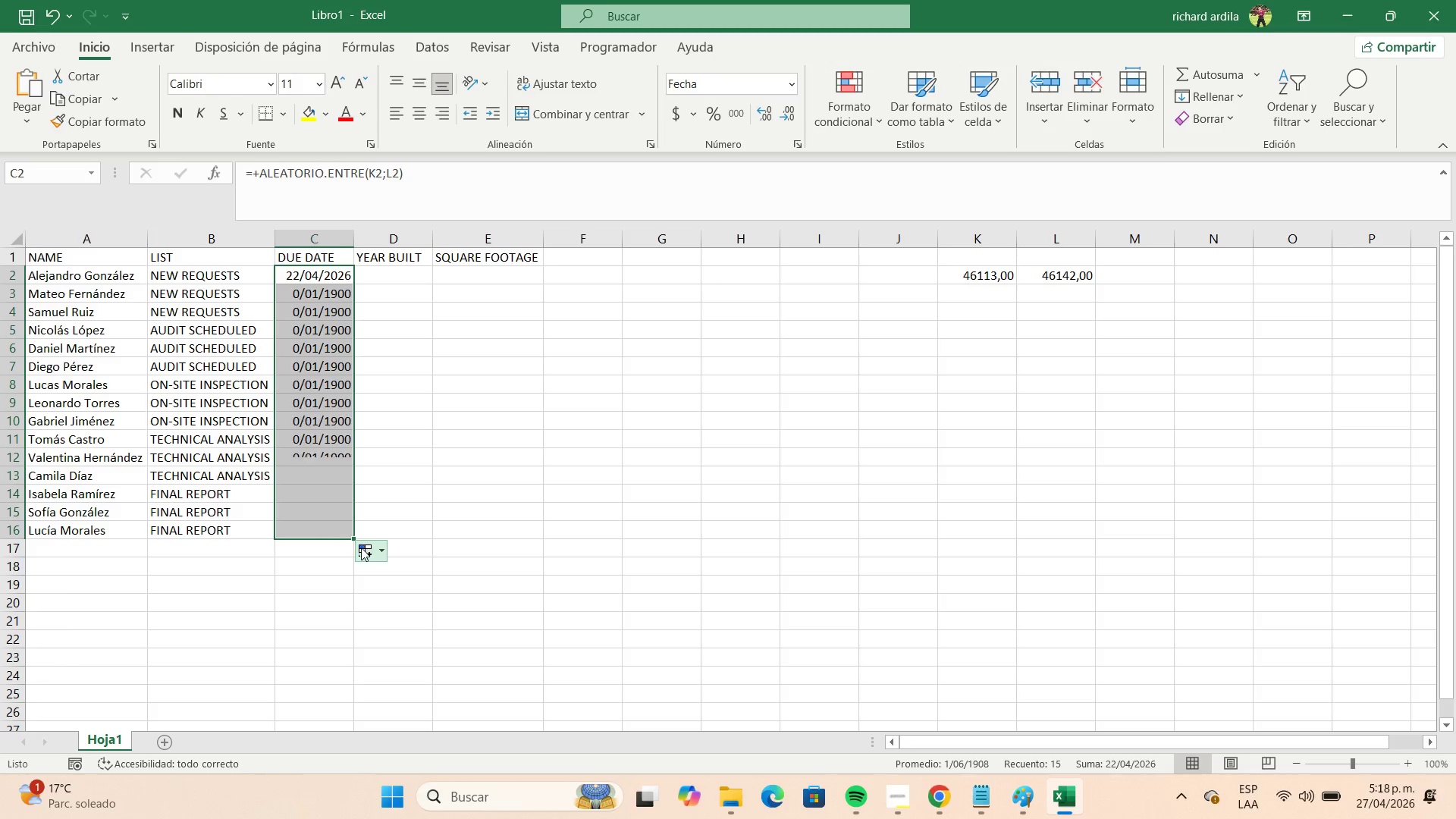 
mouse_move([358, 532])
 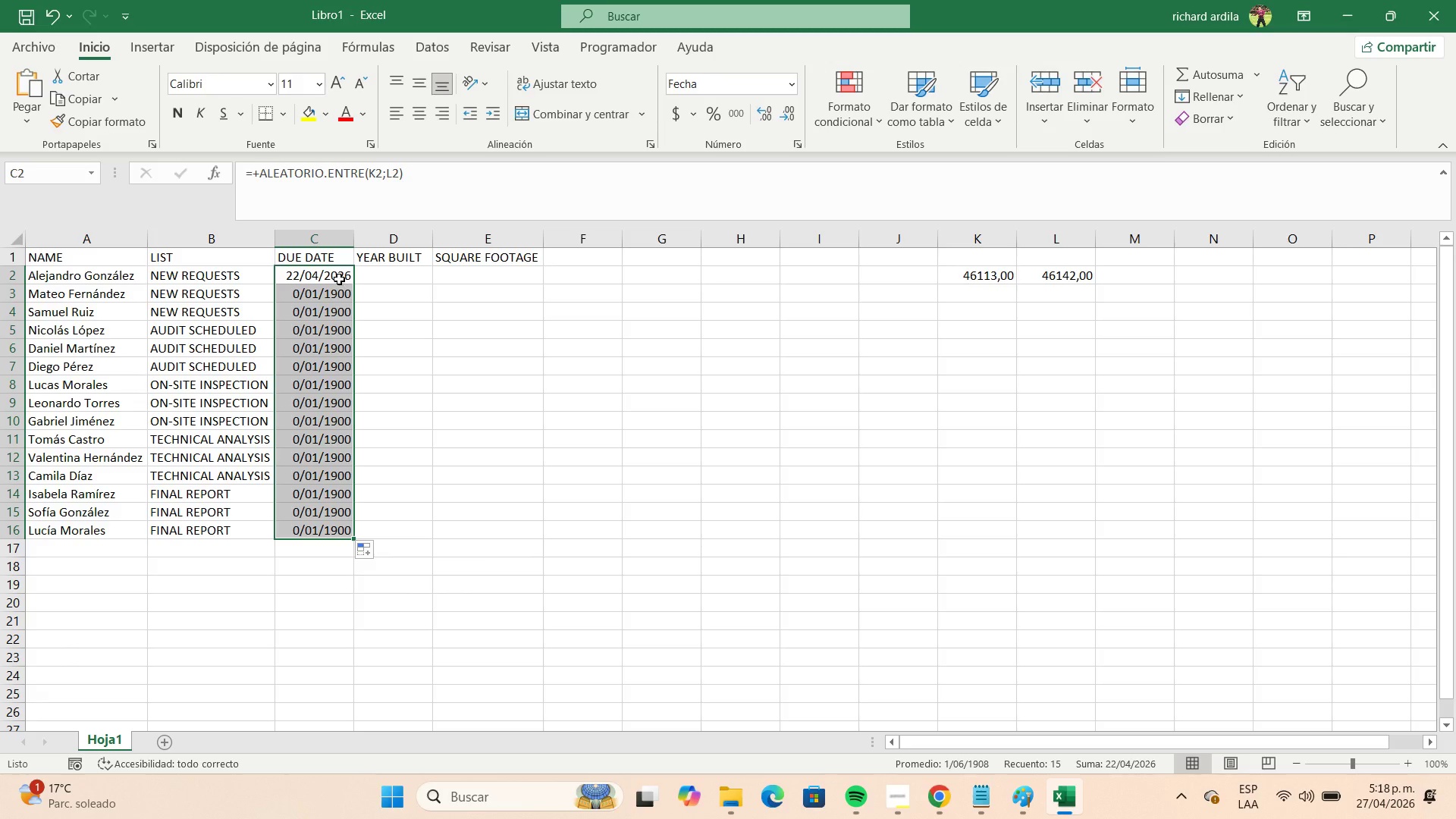 
left_click([339, 279])
 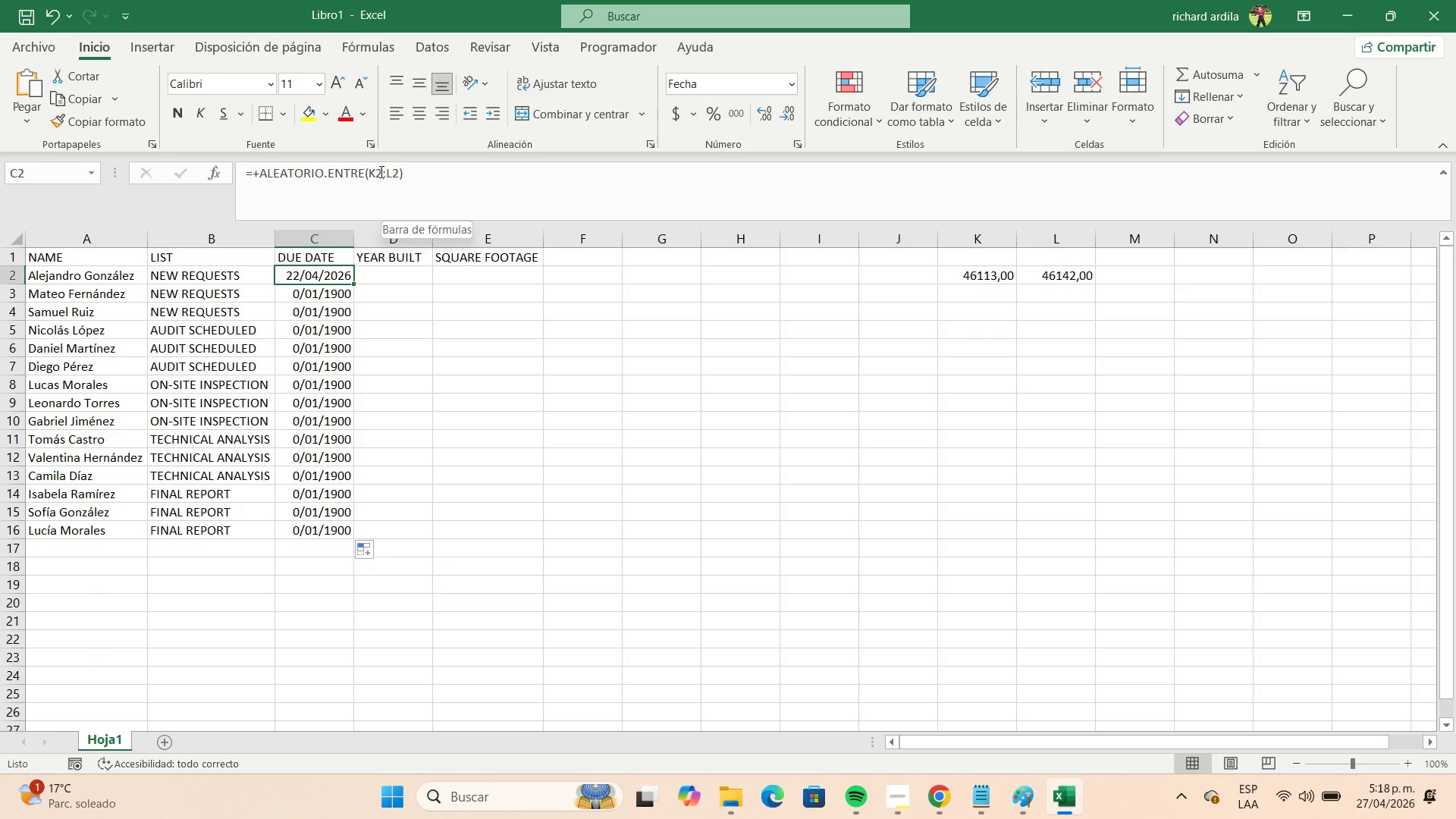 
left_click([376, 171])
 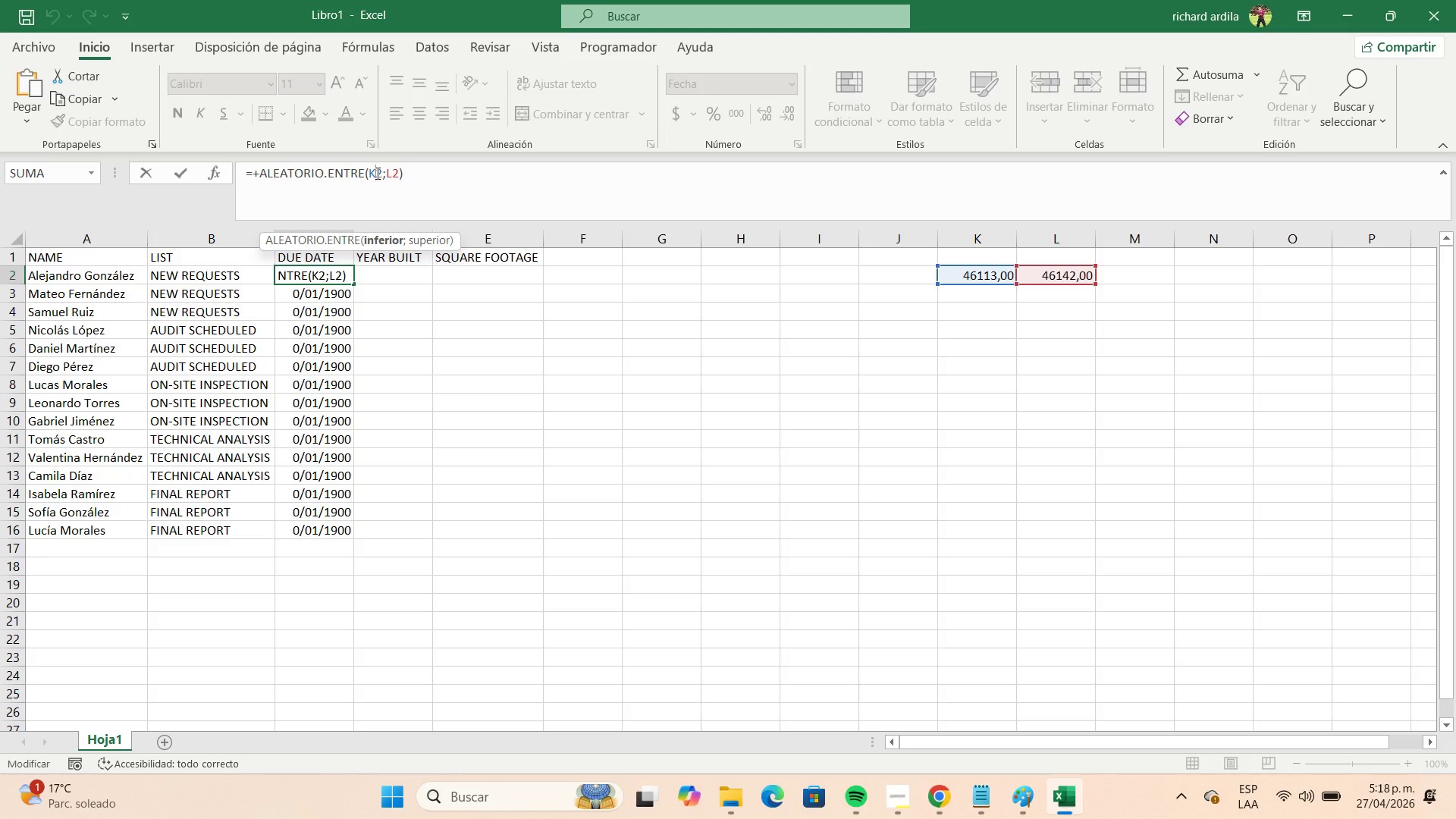 
key(F4)
 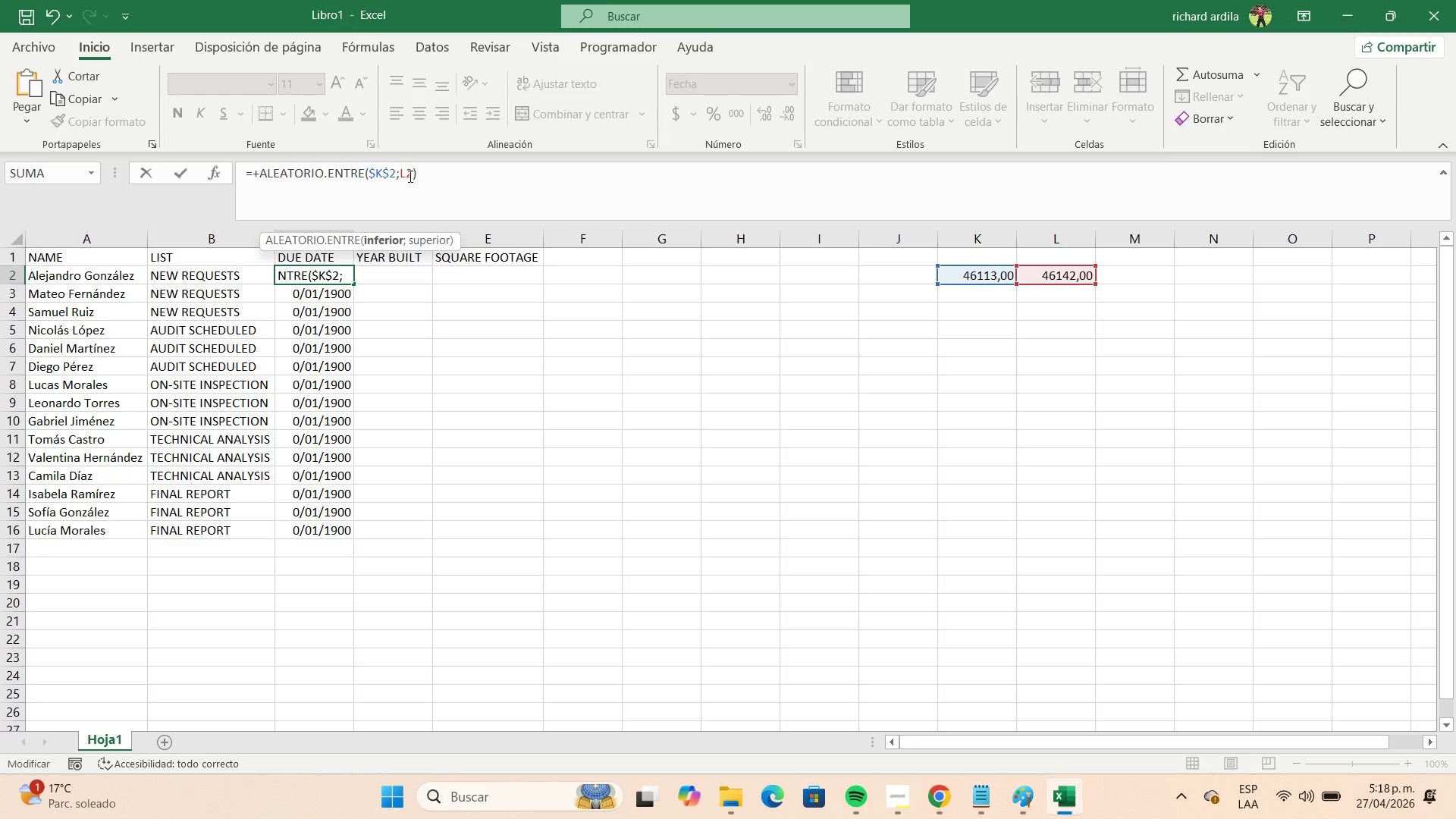 
key(F4)
 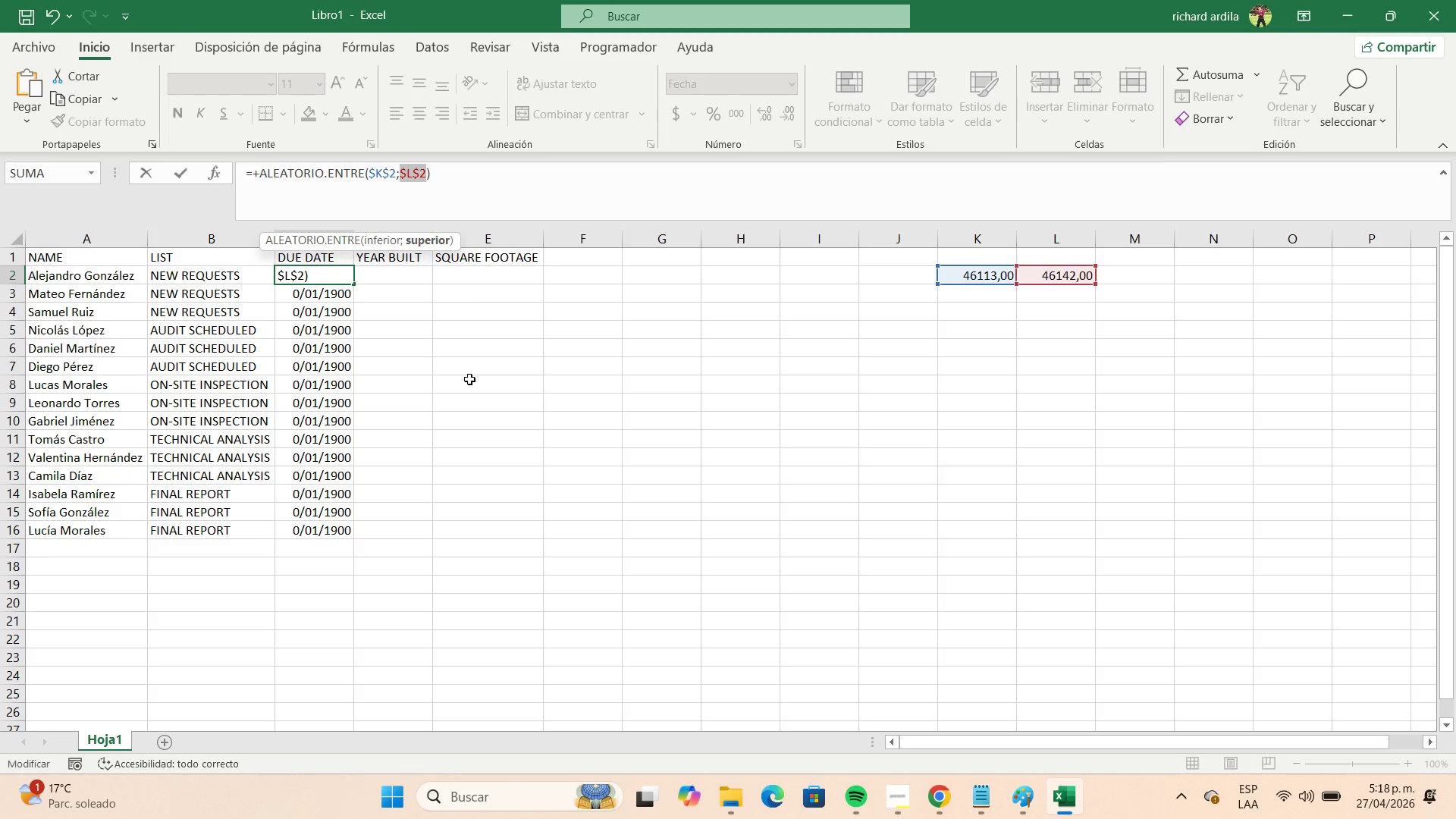 
left_click([465, 382])
 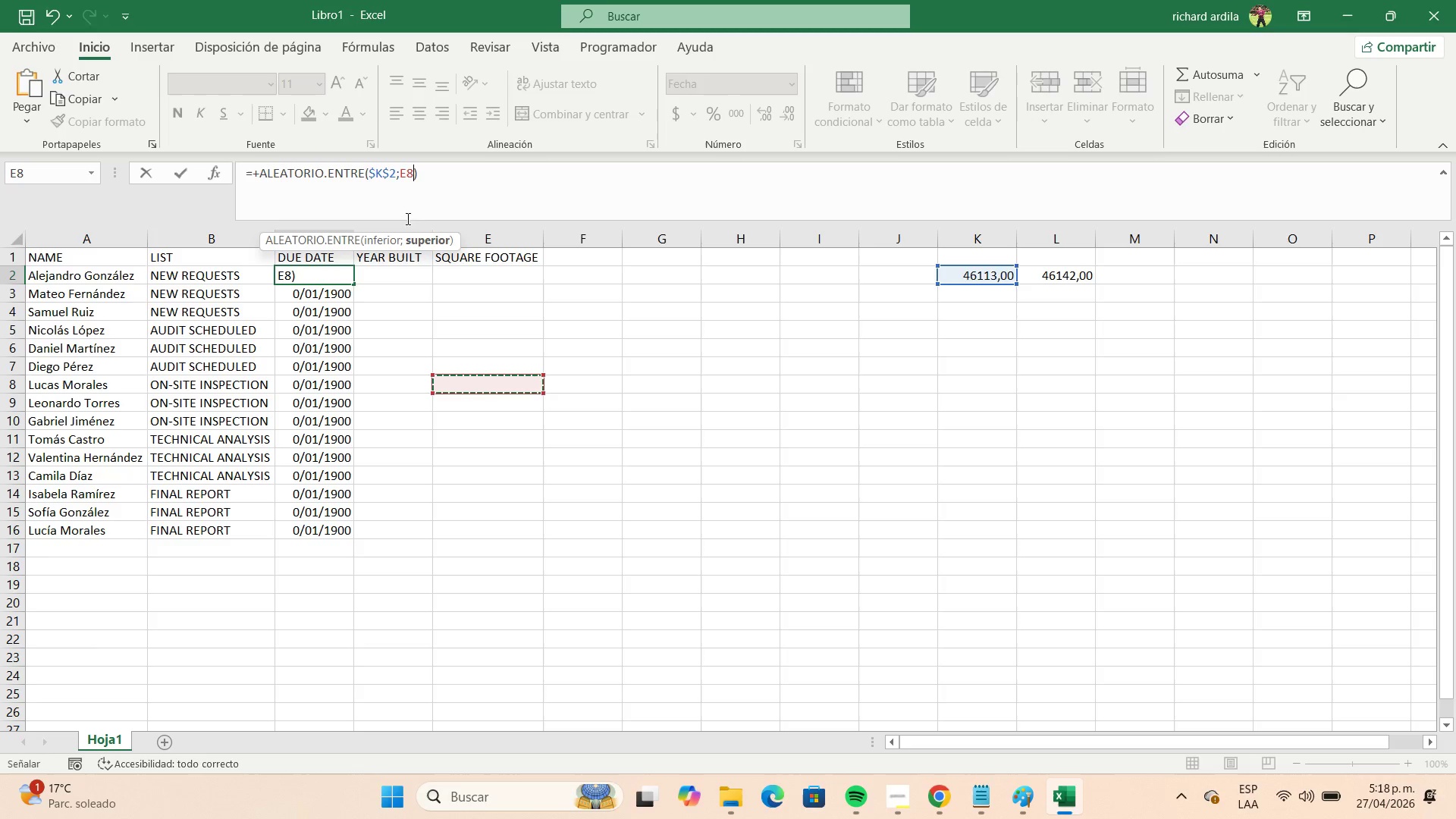 
left_click([406, 174])
 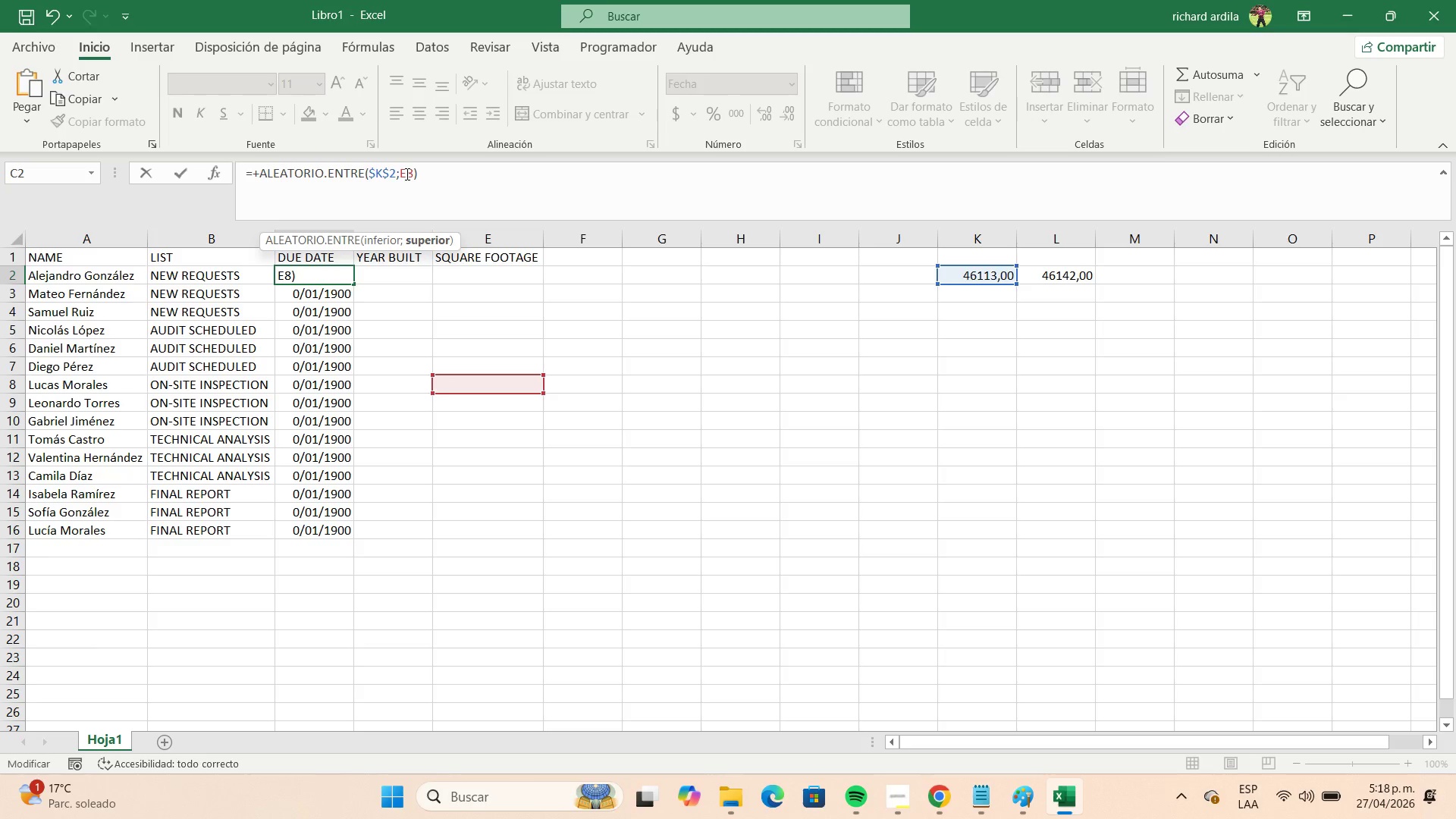 
key(F4)
 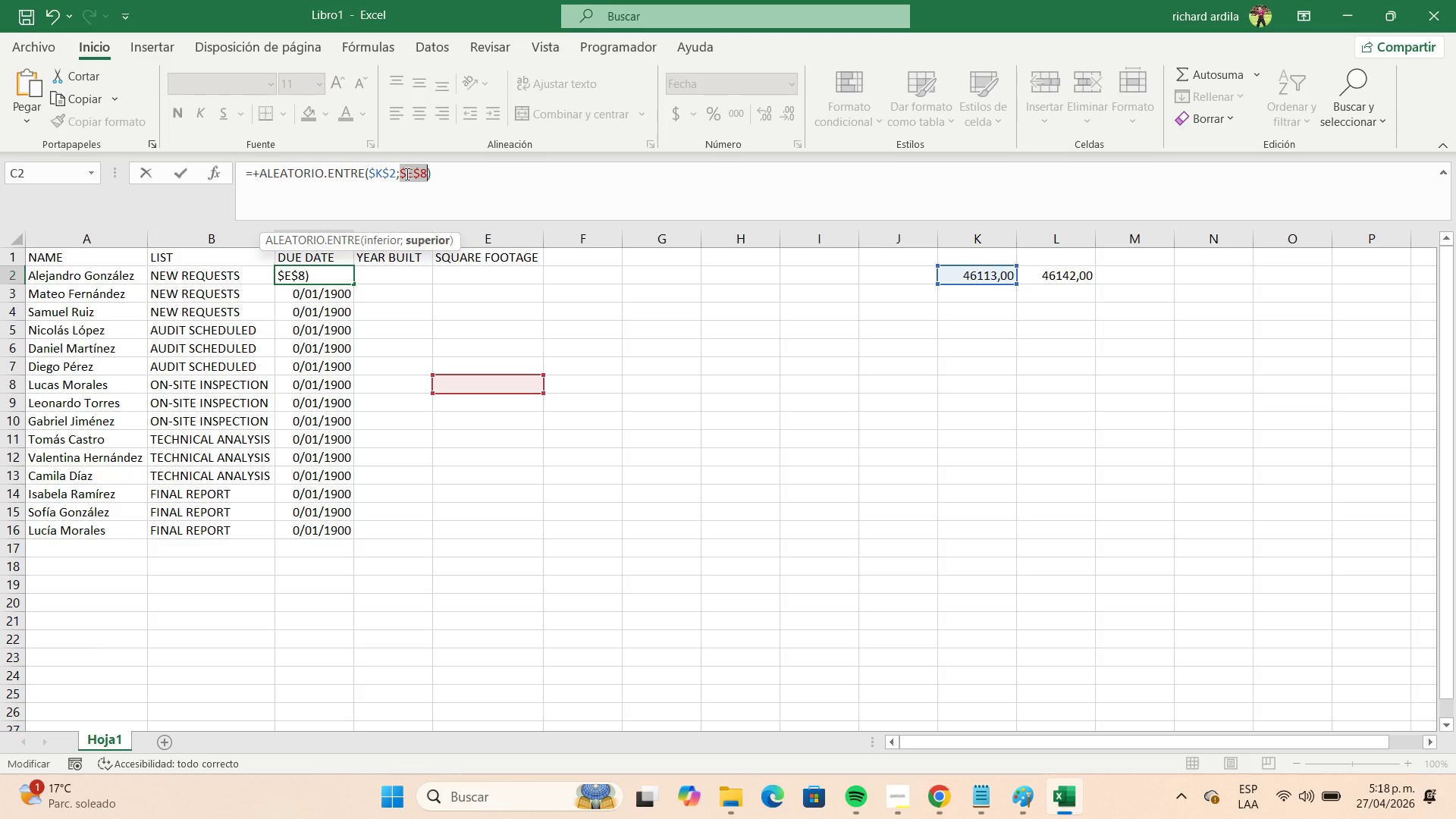 
key(Enter)
 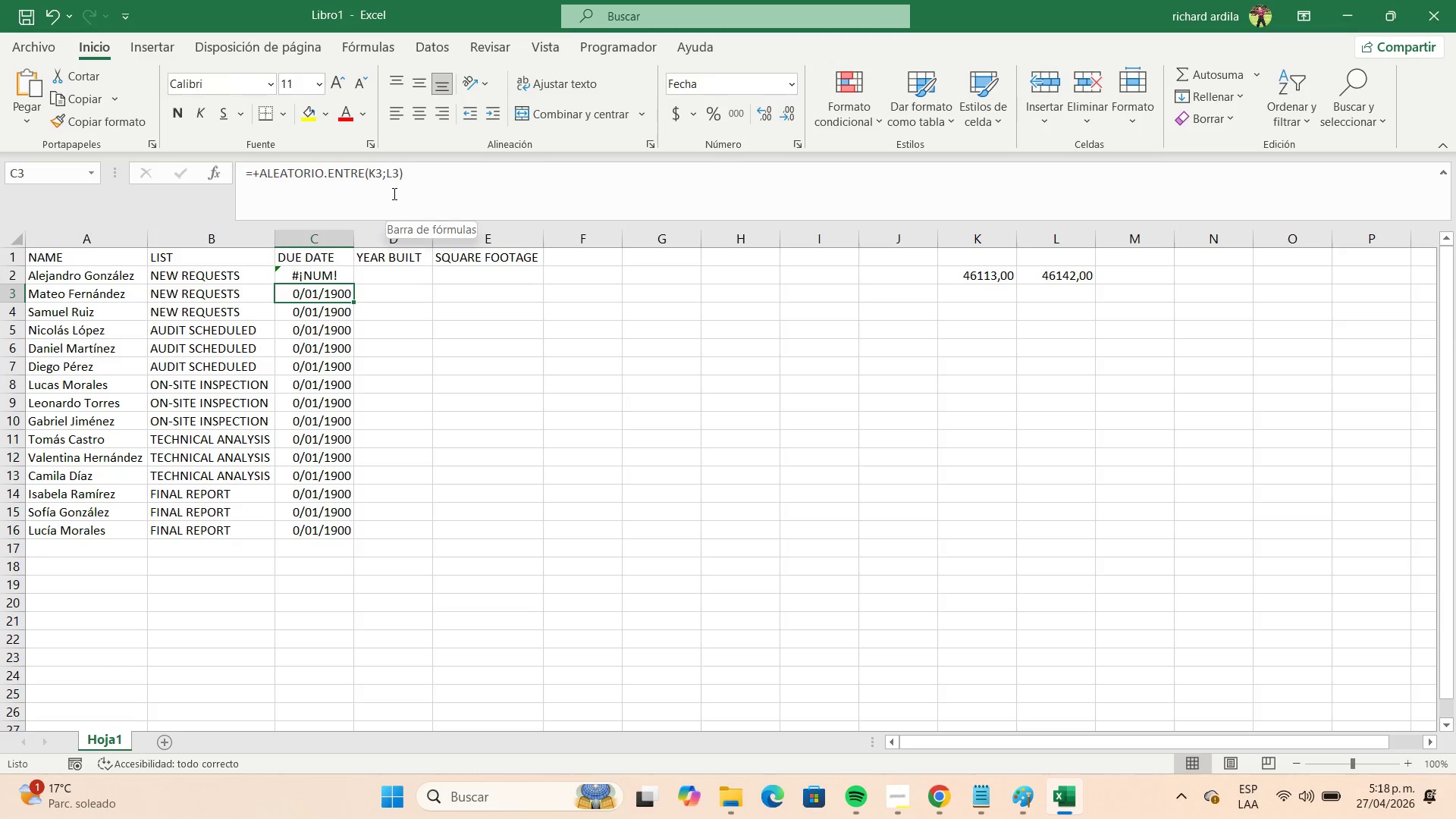 
key(Control+Z)
 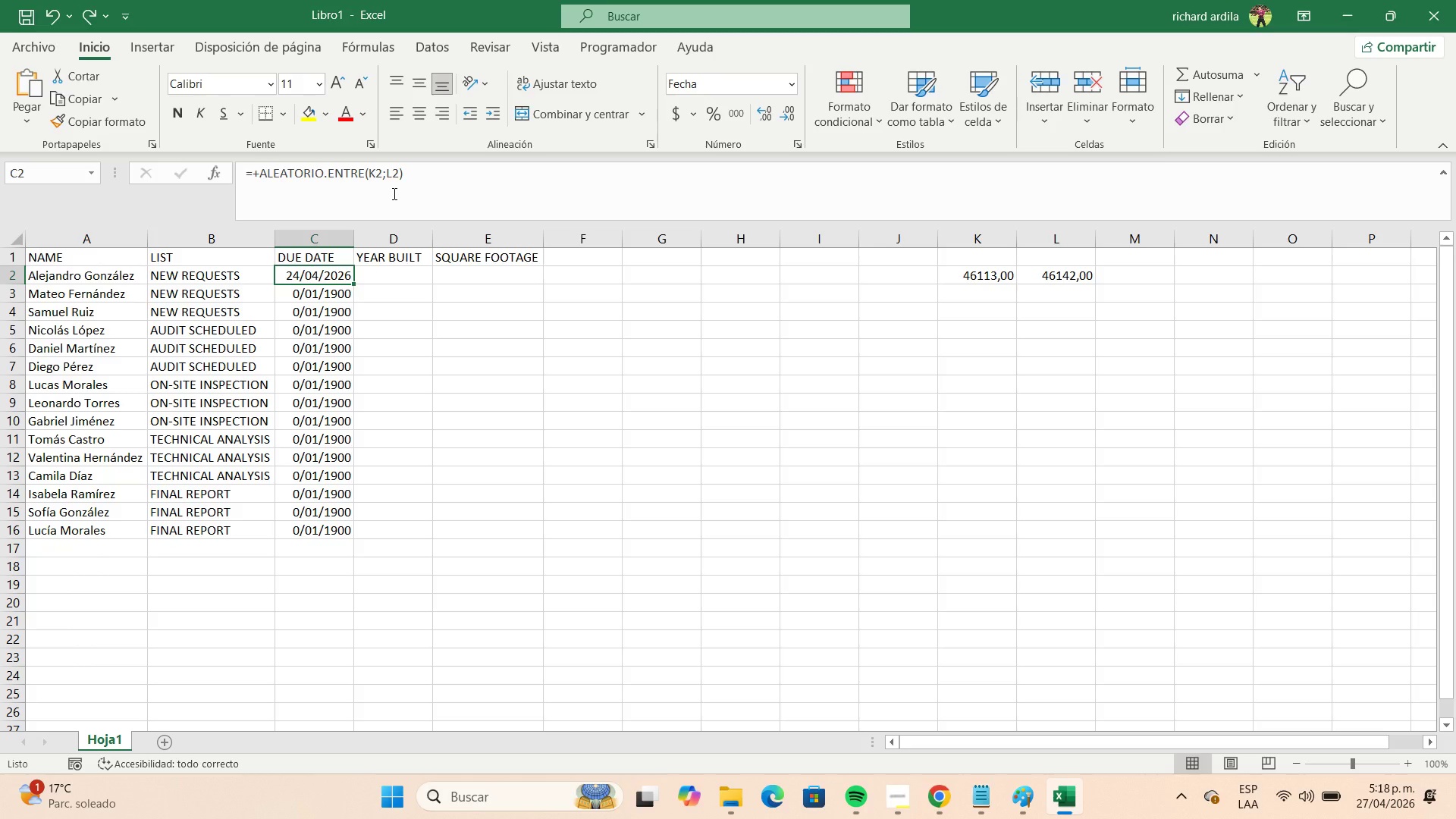 
key(Control+Z)
 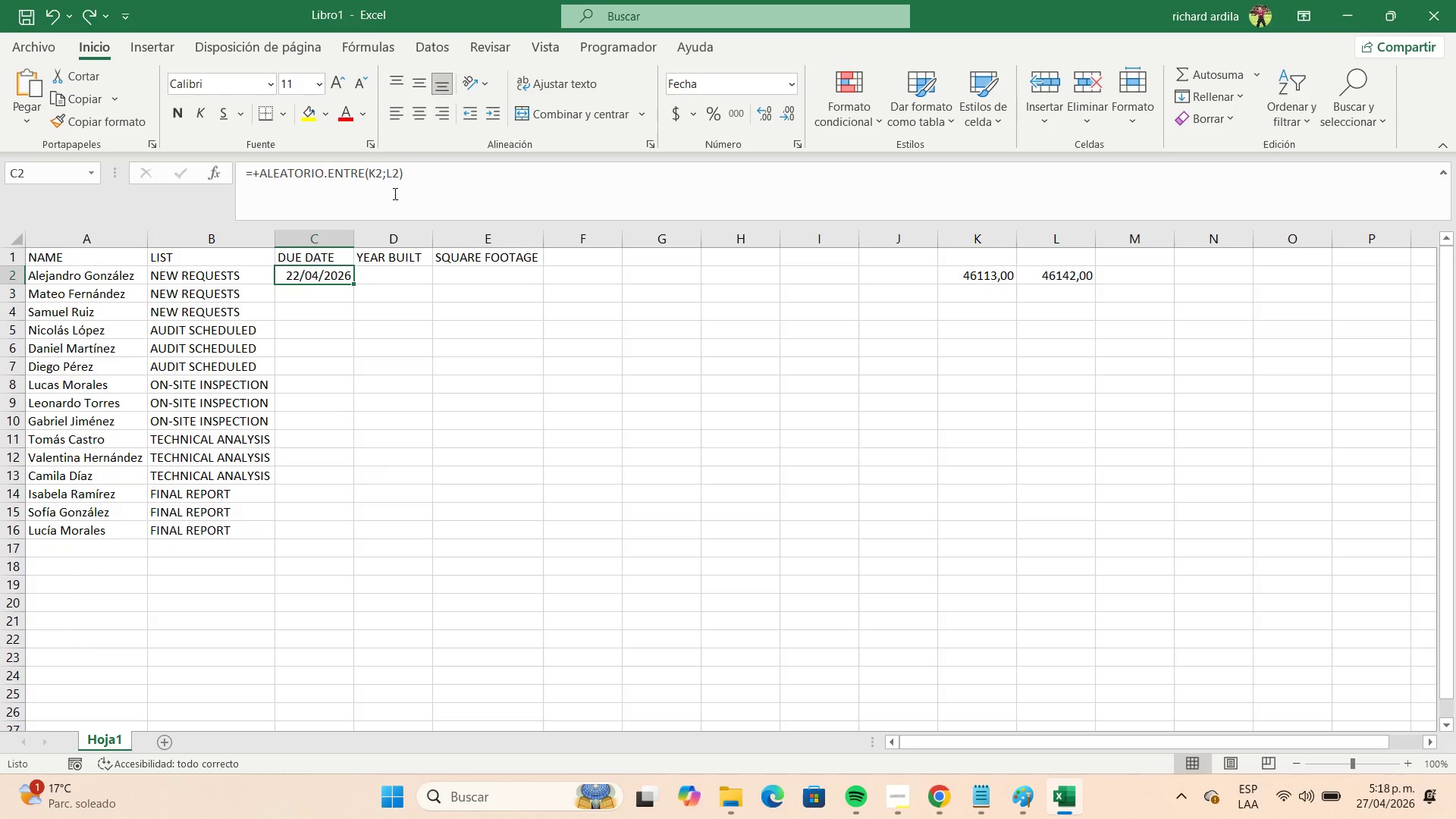 
left_click([375, 171])
 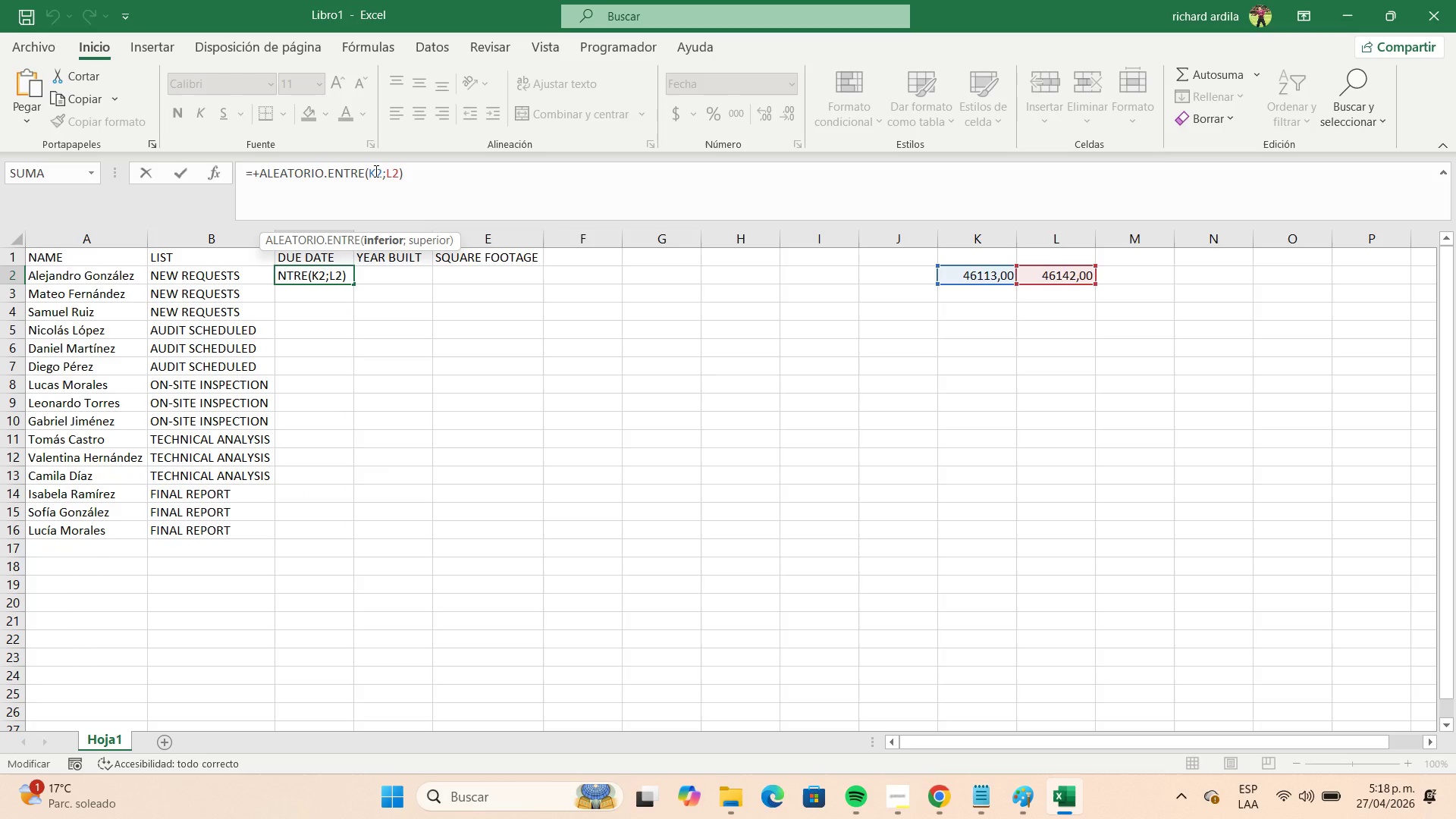 
key(F4)
 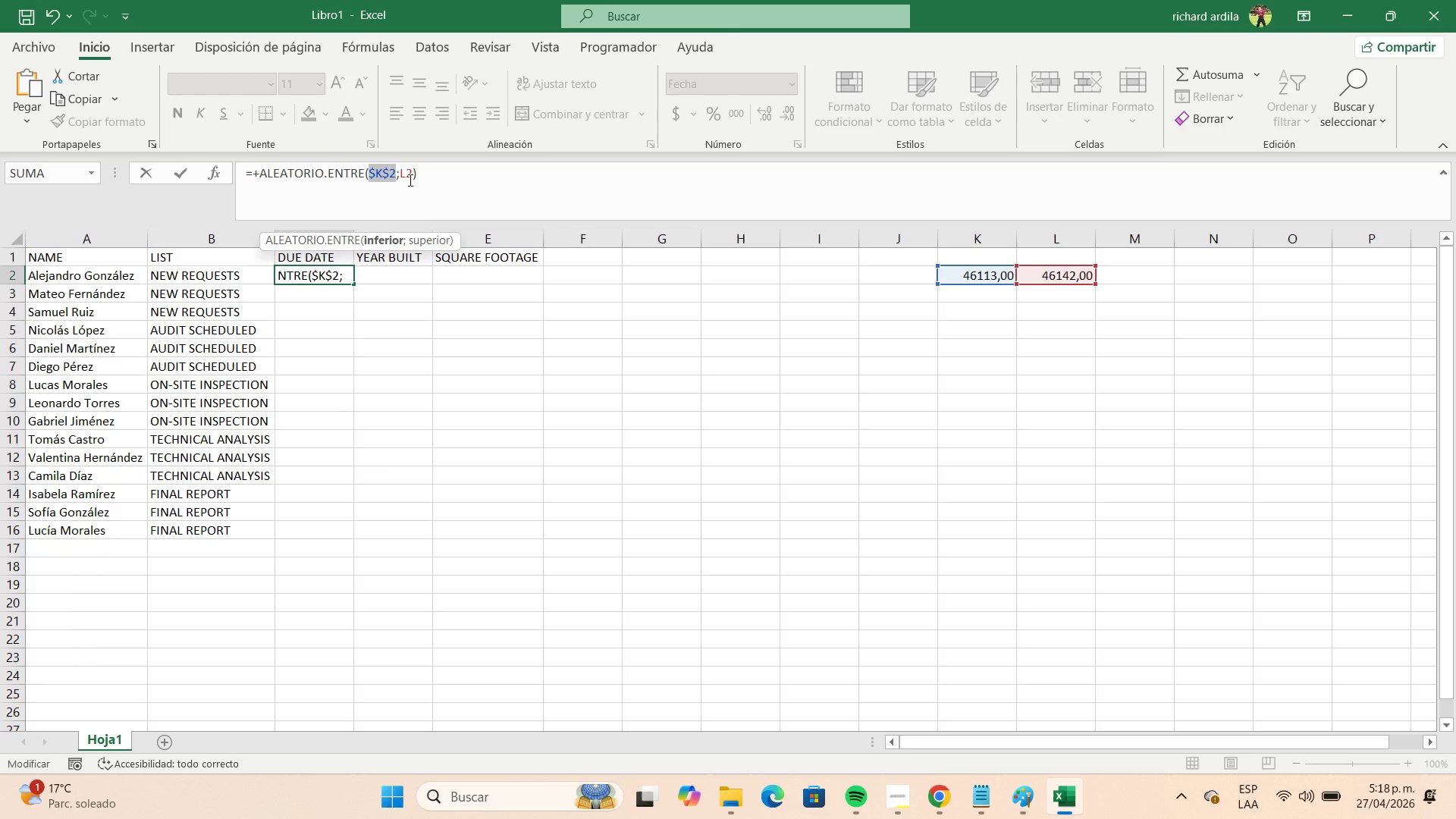 
left_click([409, 177])
 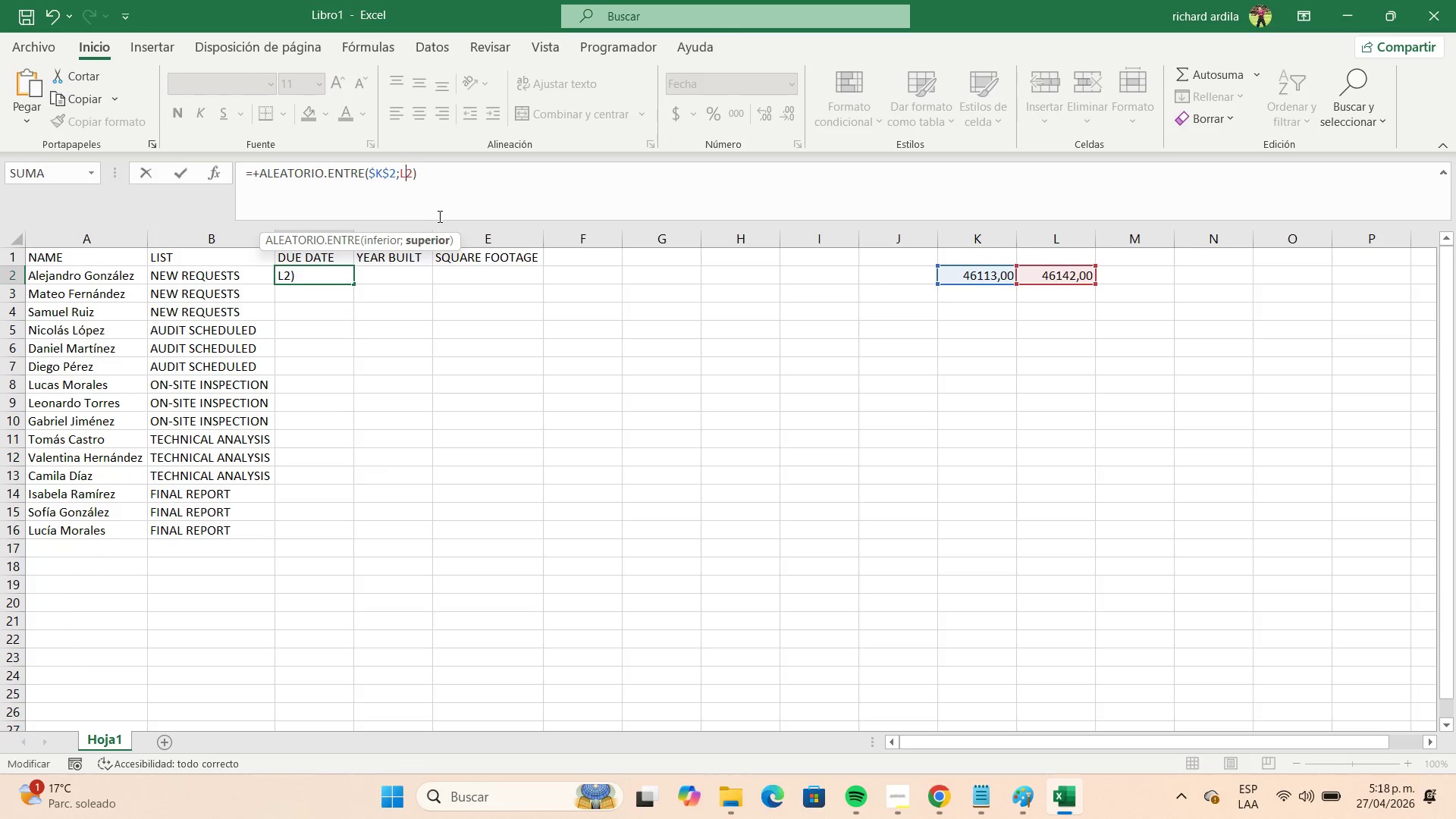 
key(F4)
 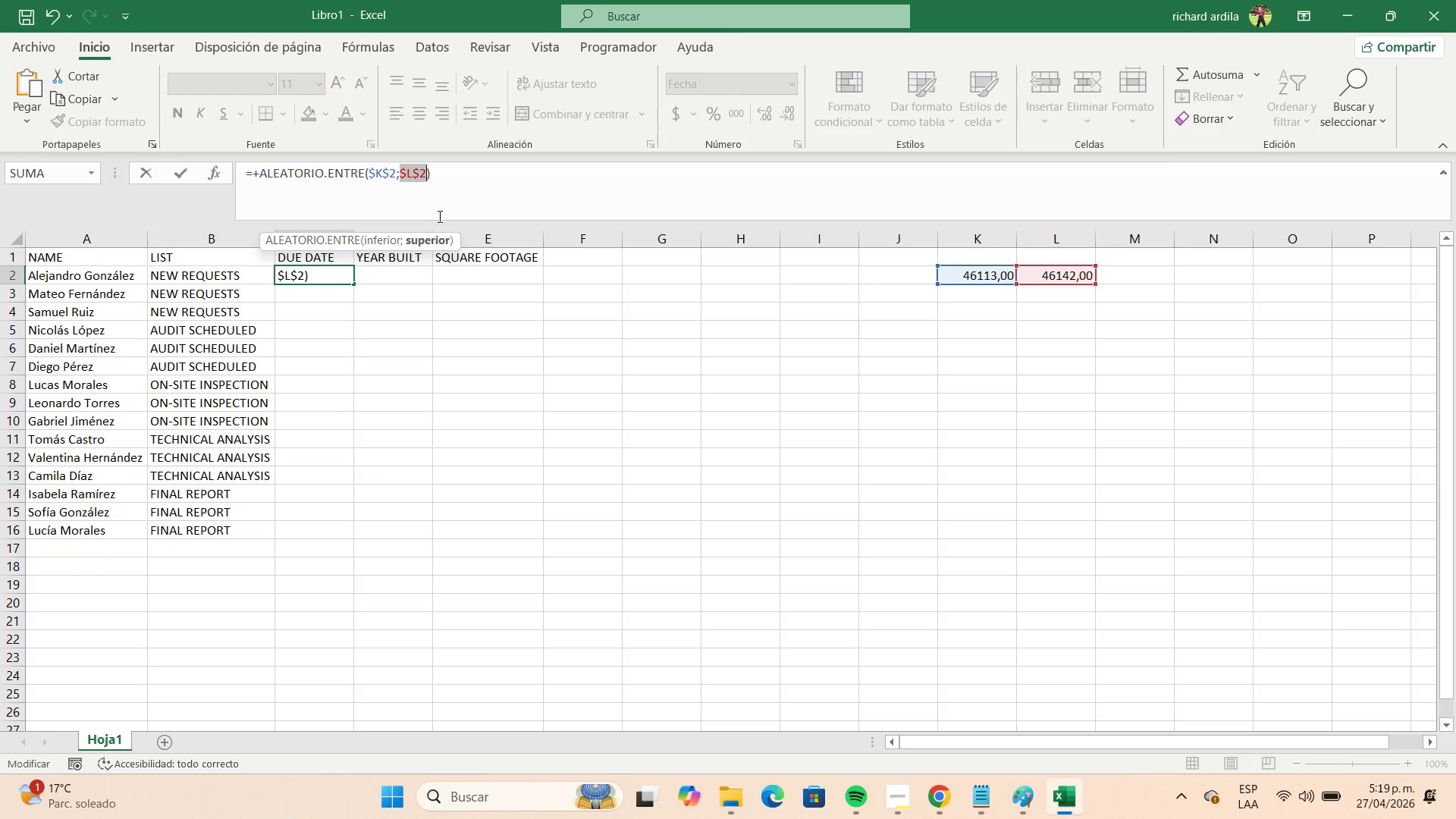 
key(Enter)
 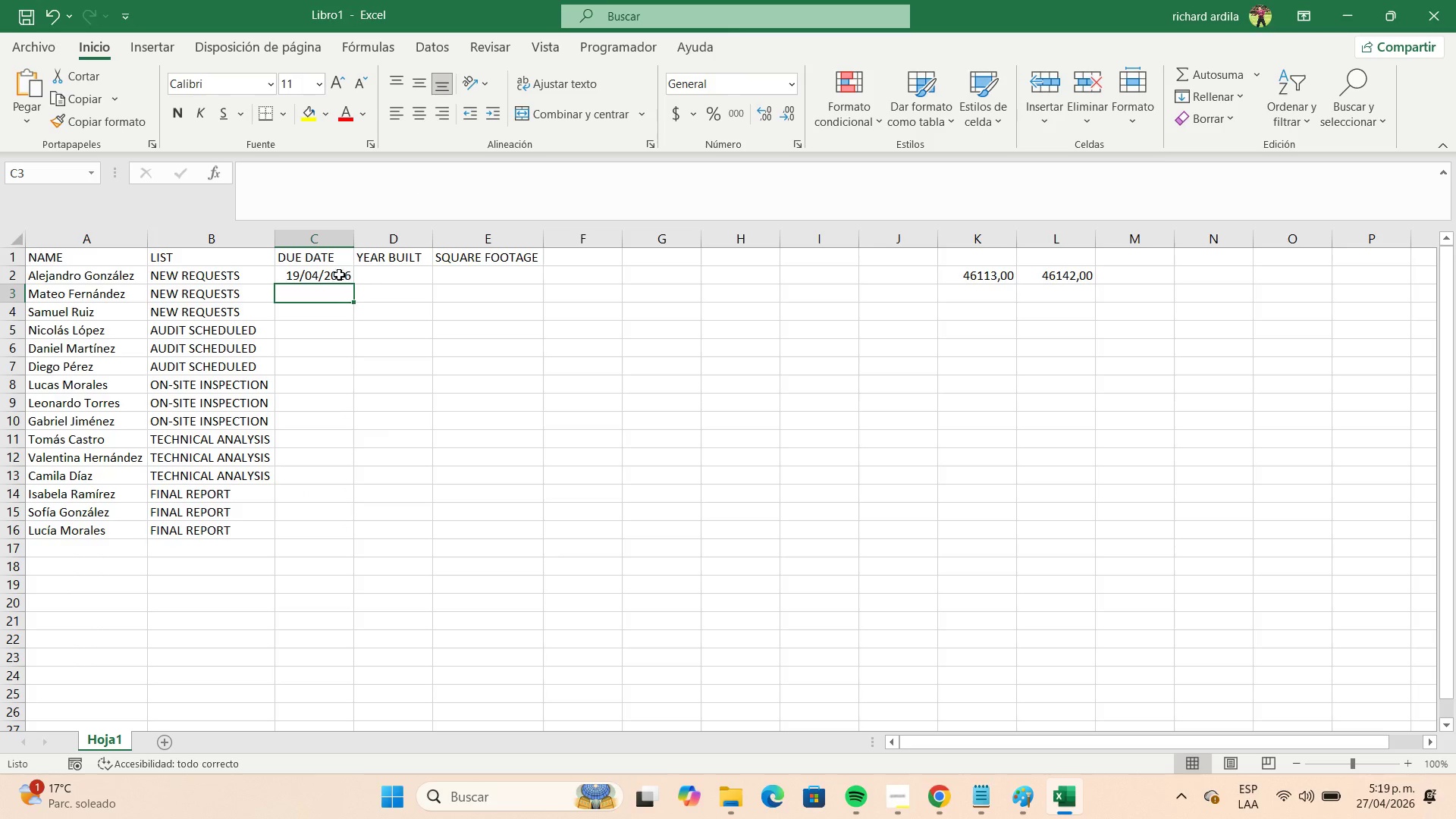 
left_click([339, 275])
 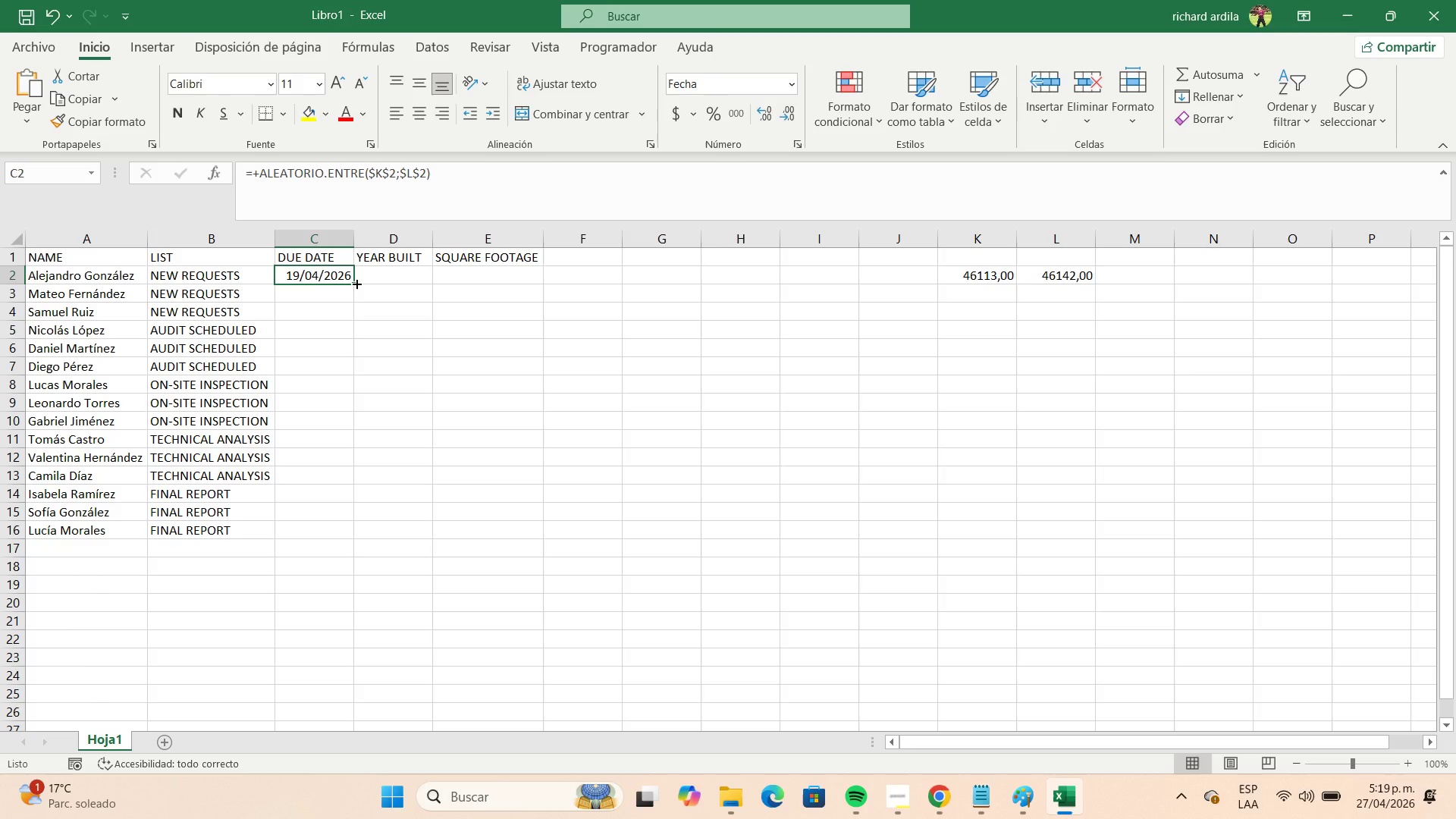 
left_click_drag(start_coordinate=[356, 283], to_coordinate=[360, 543])
 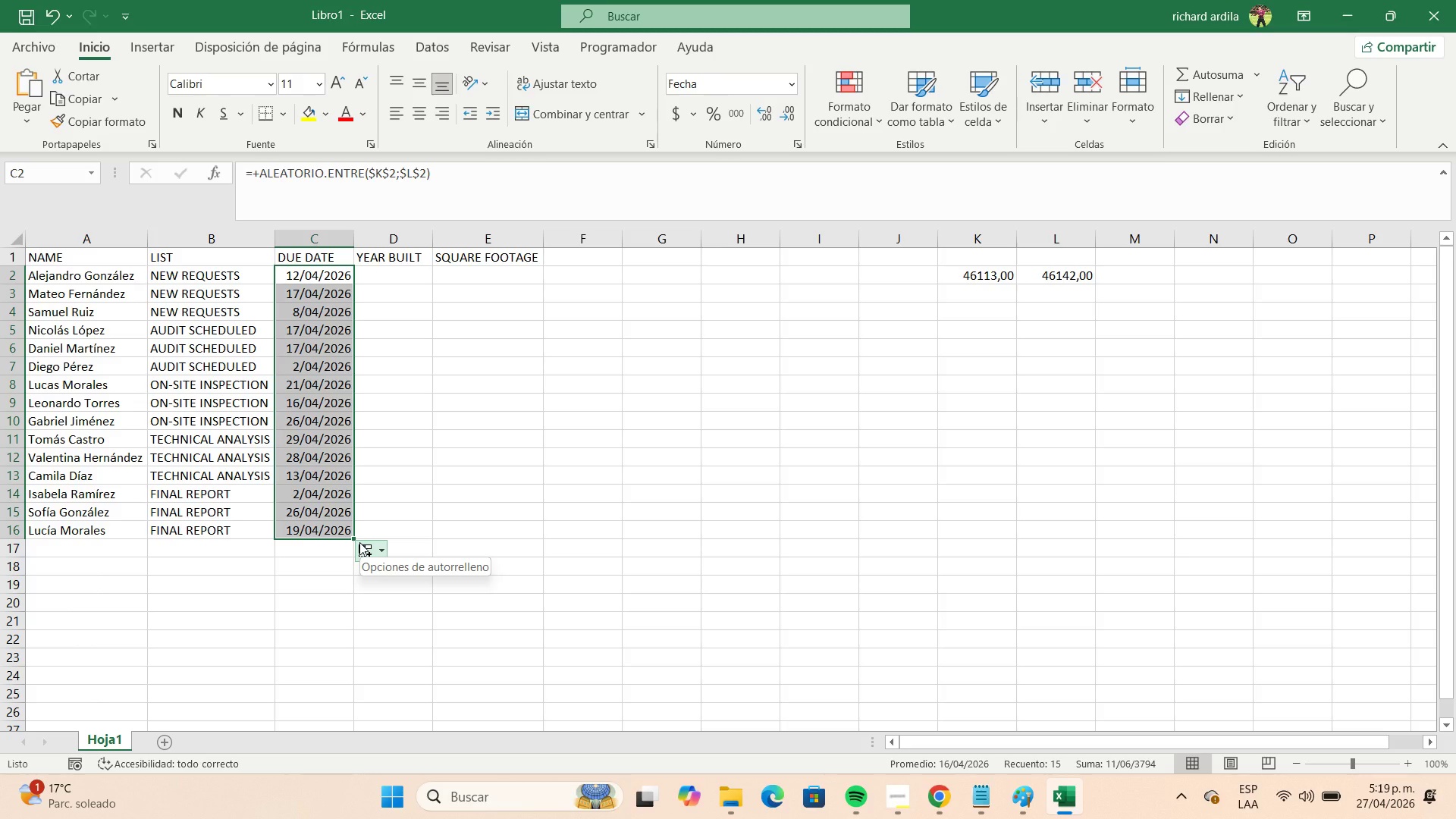 
key(Control+C)
 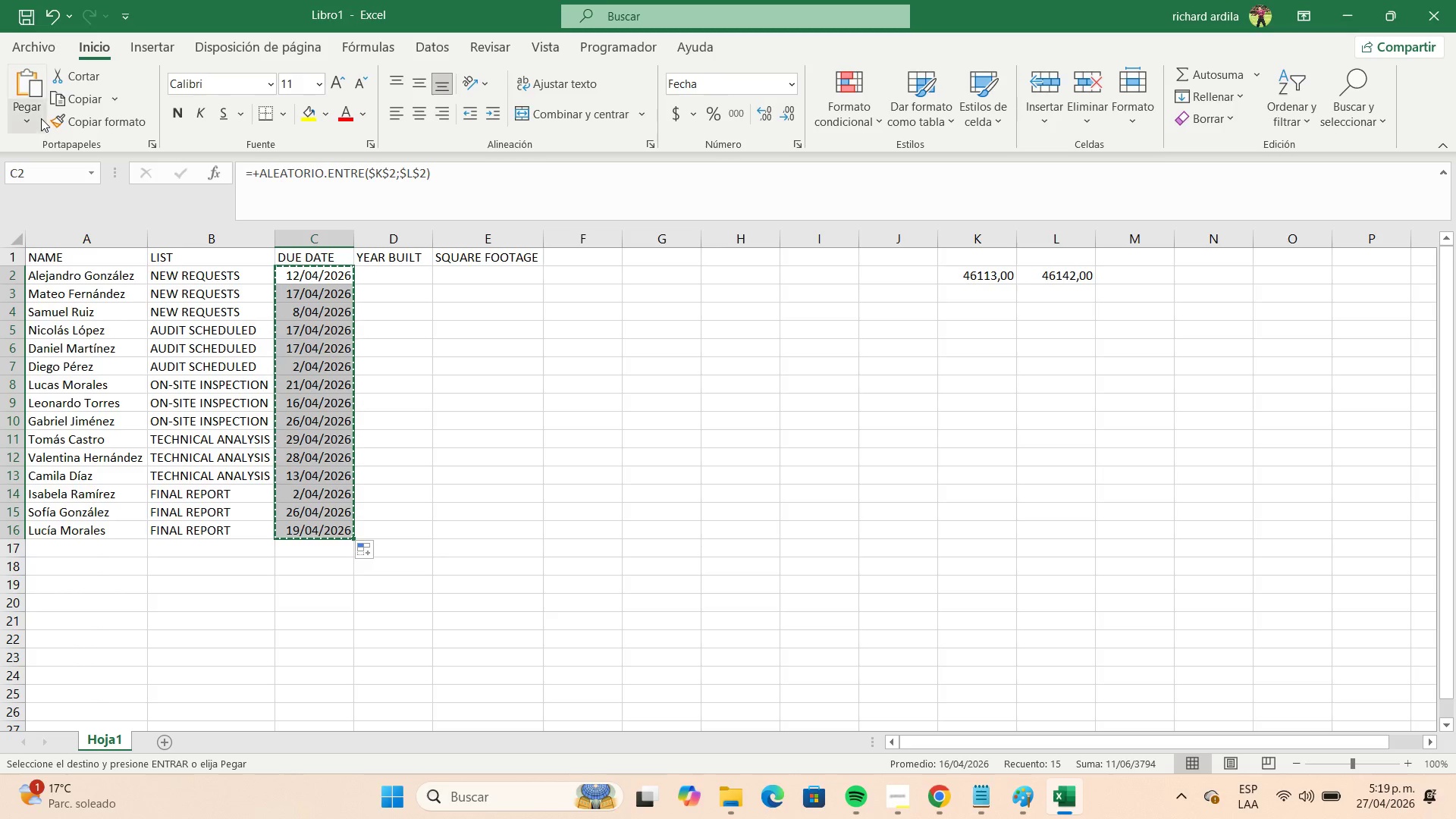 
left_click([27, 118])
 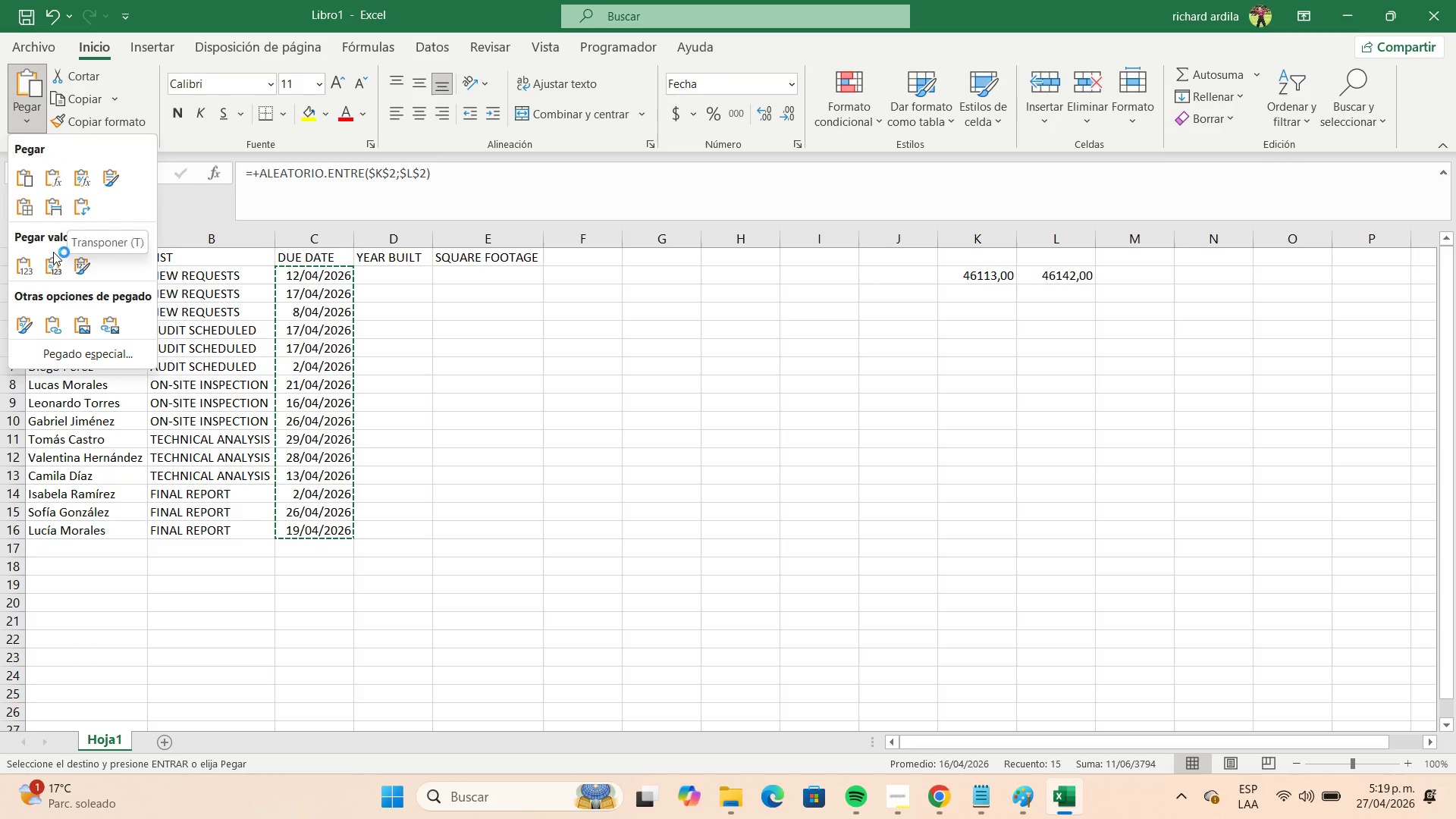 
wait(14.75)
 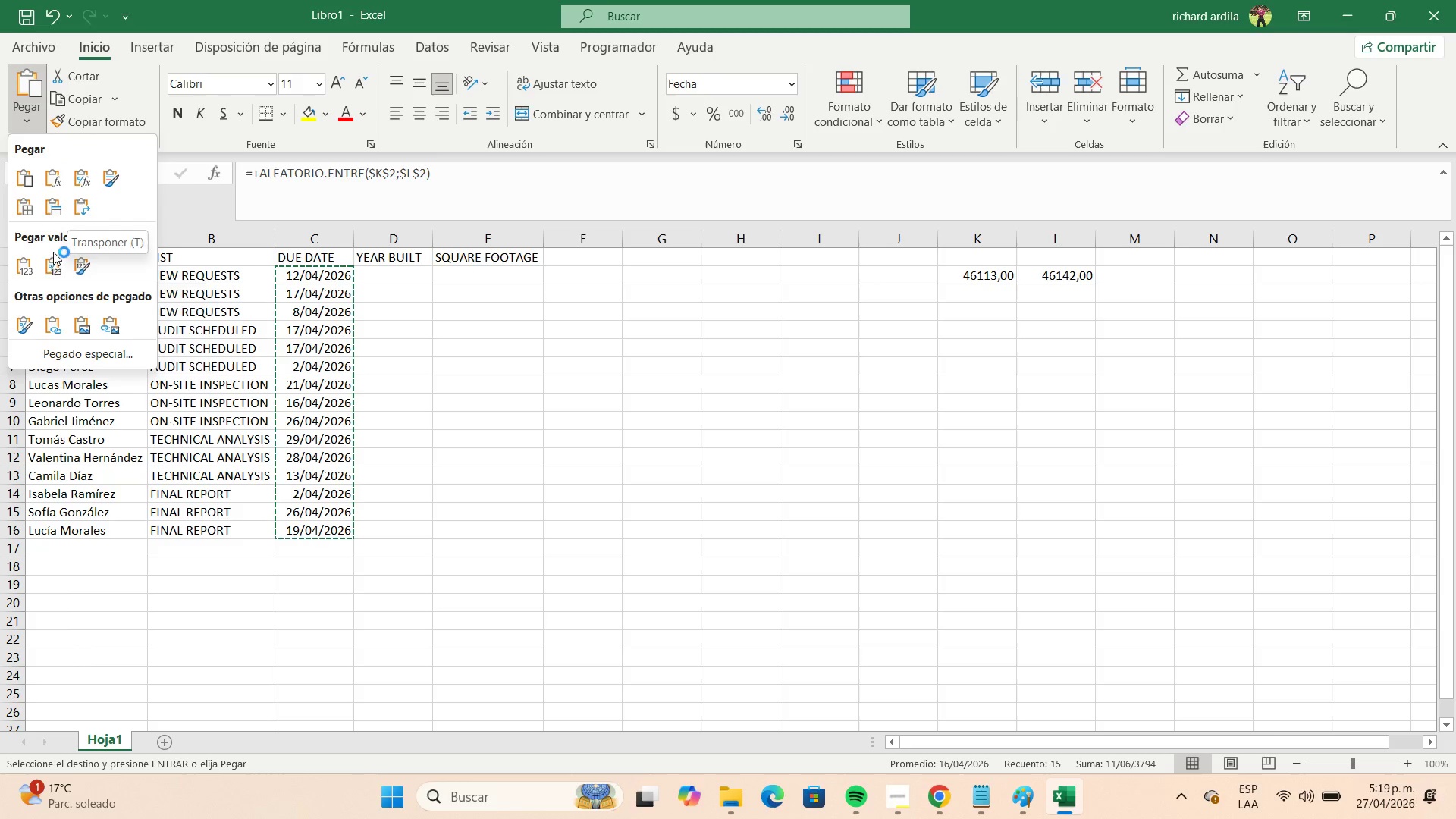 
left_click([27, 271])
 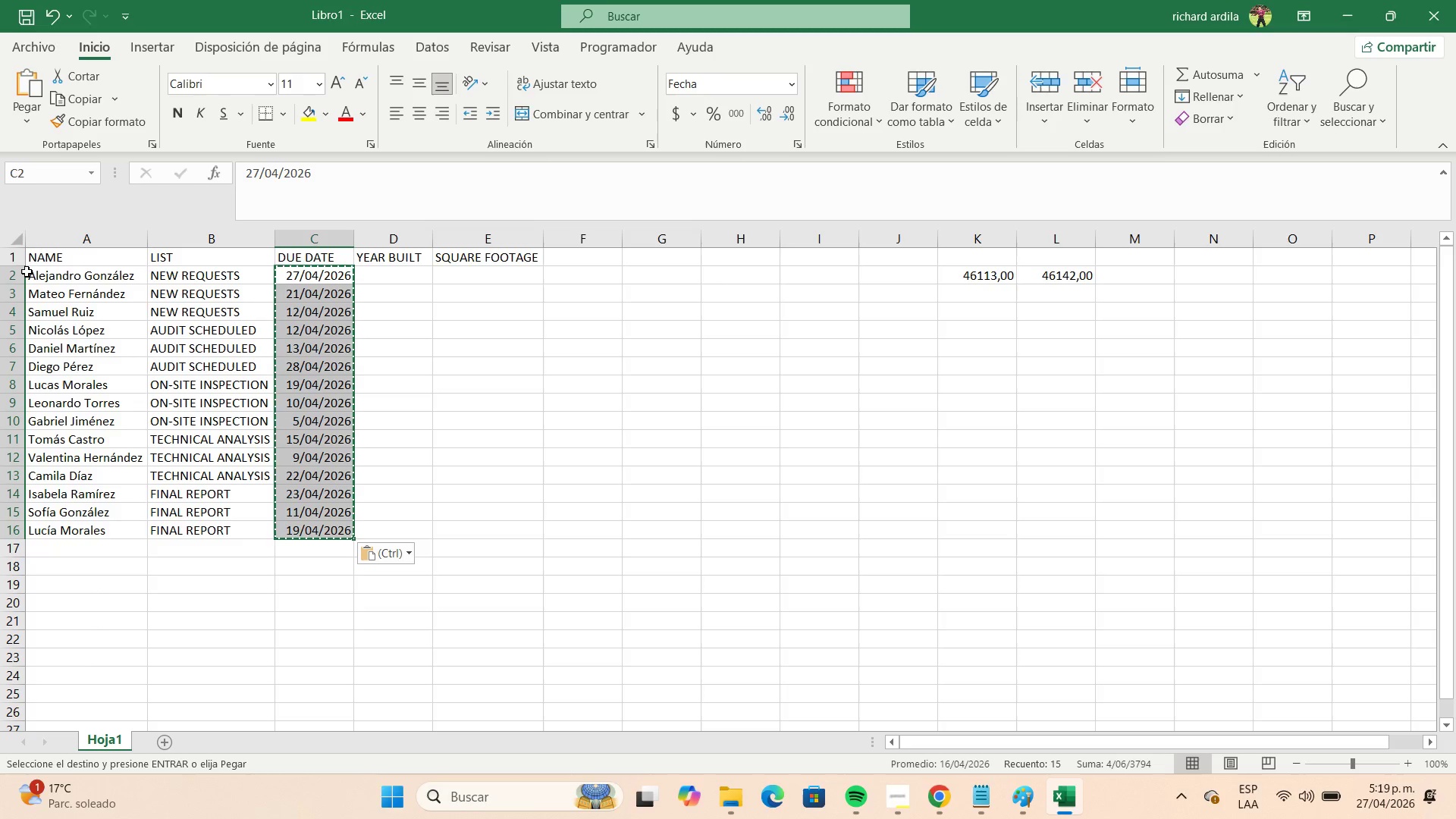 
left_click([399, 405])
 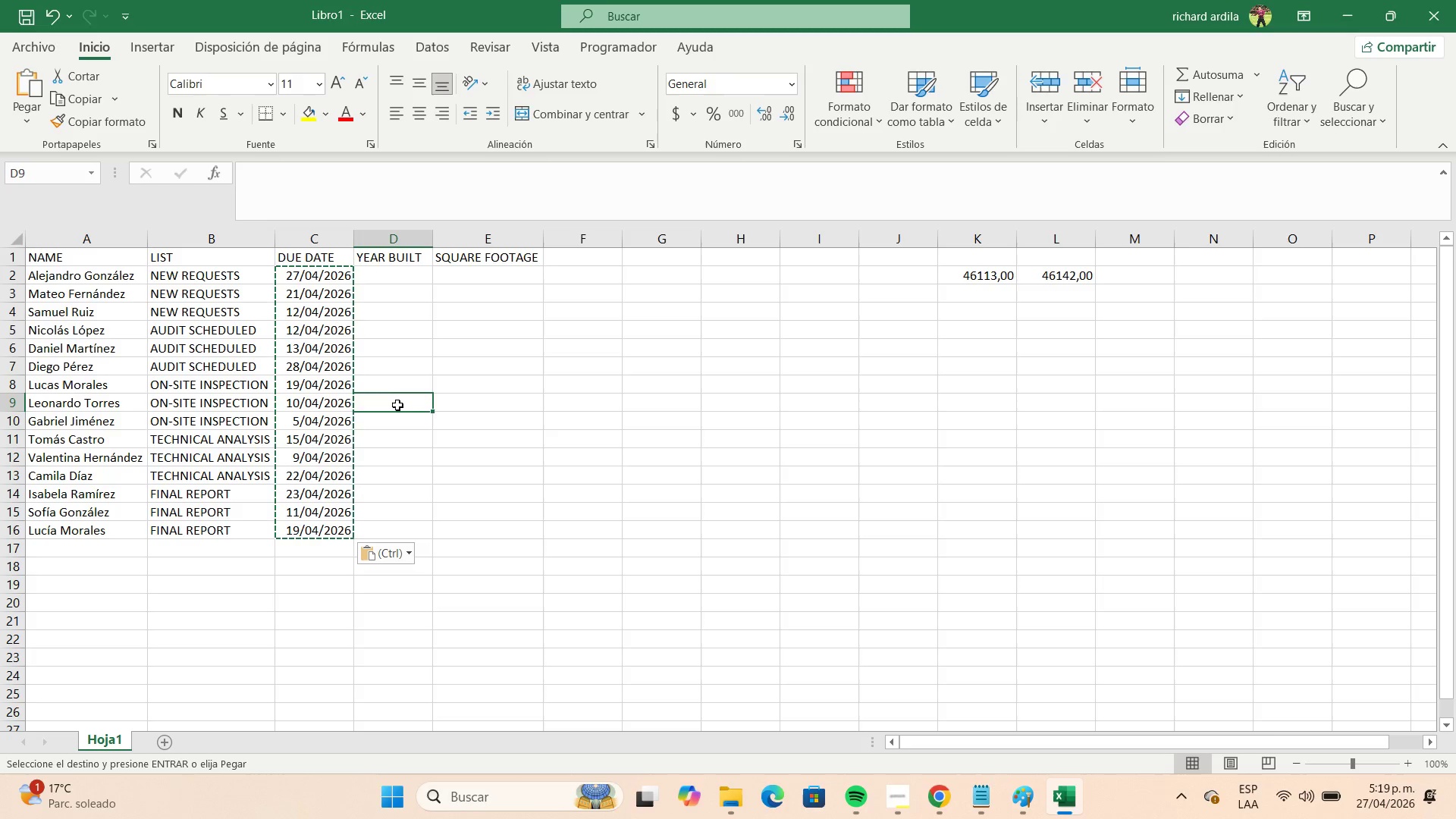 
key(Escape)
 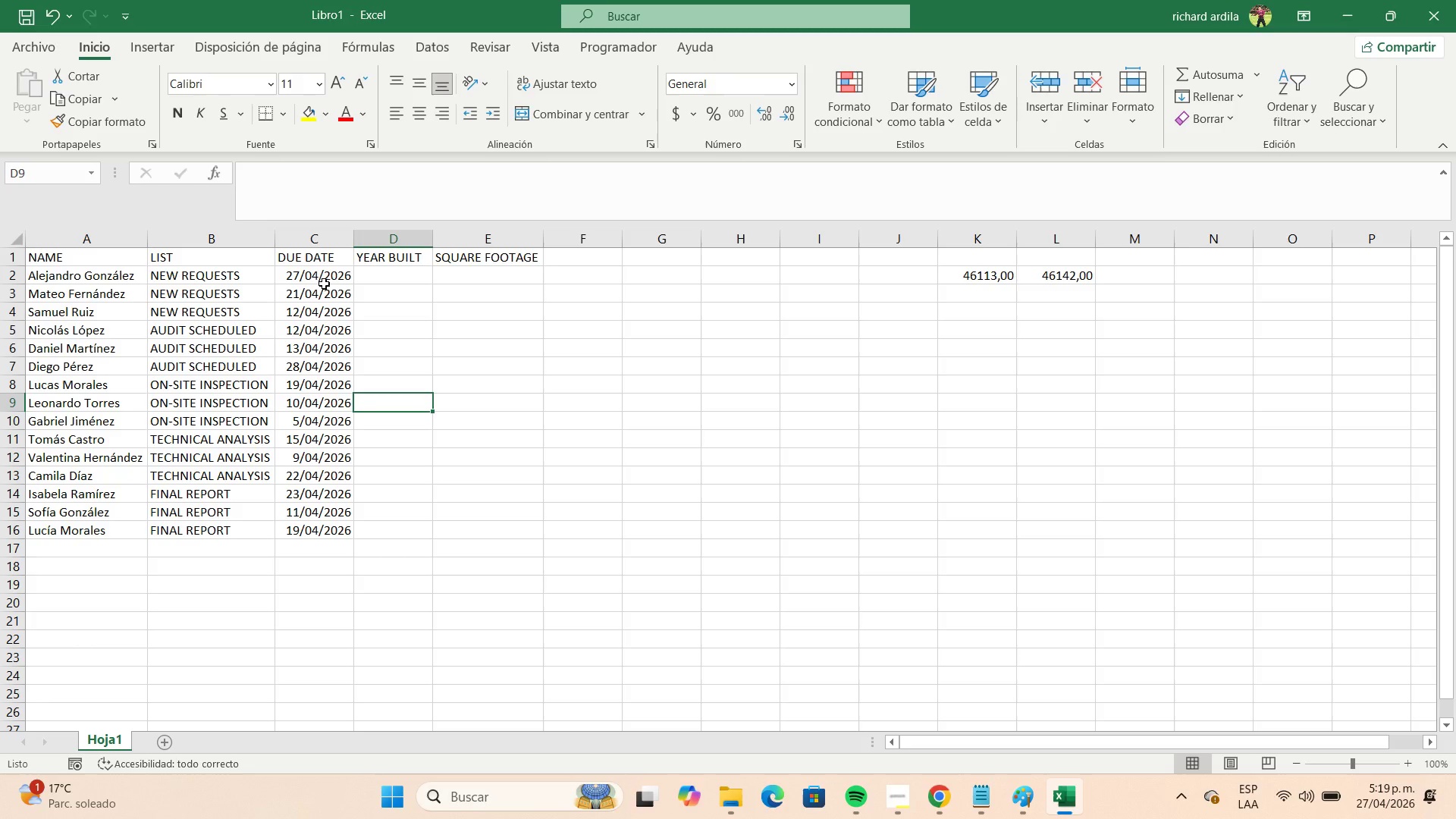 
left_click([323, 281])
 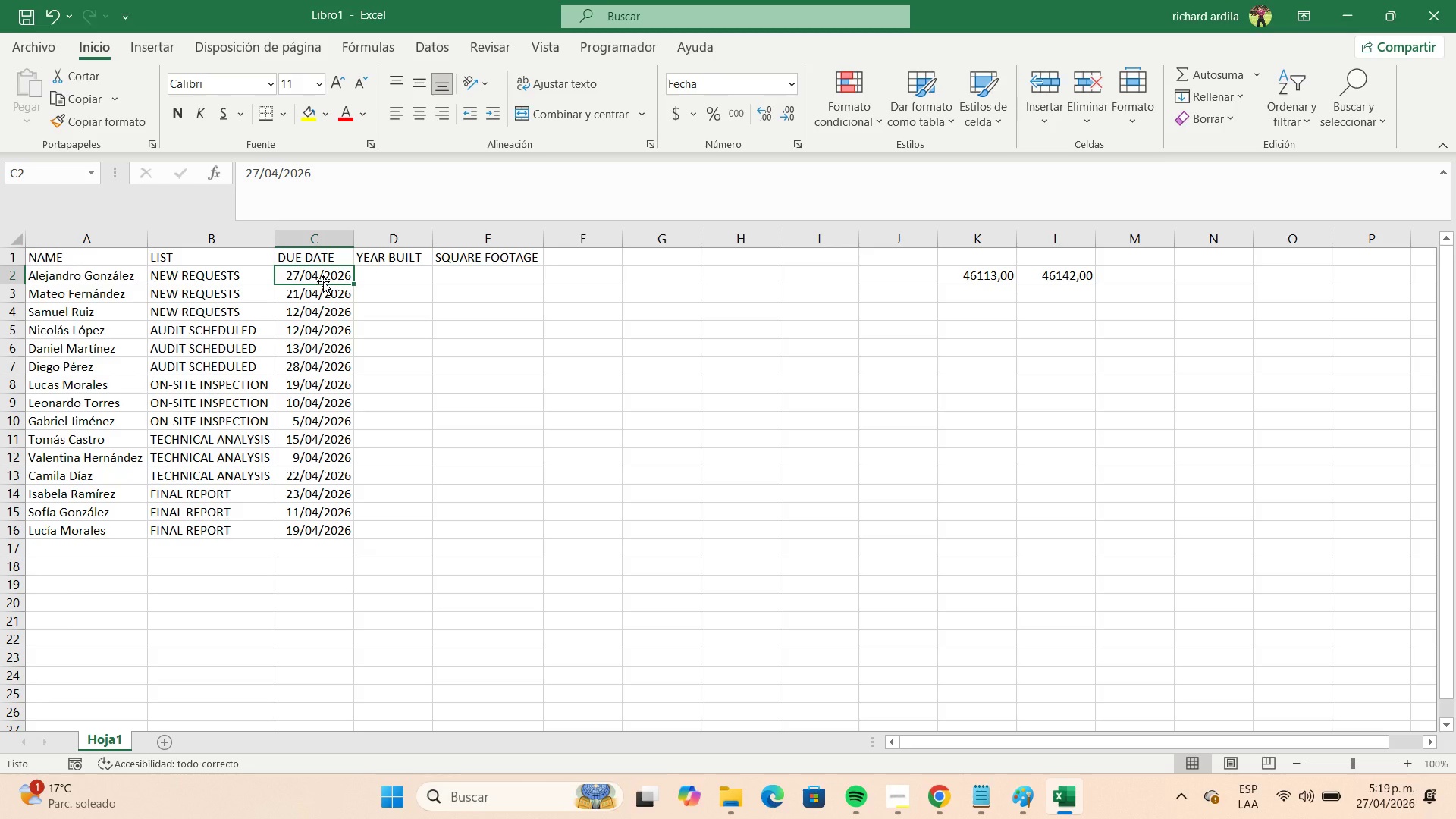 
key(ArrowDown)
 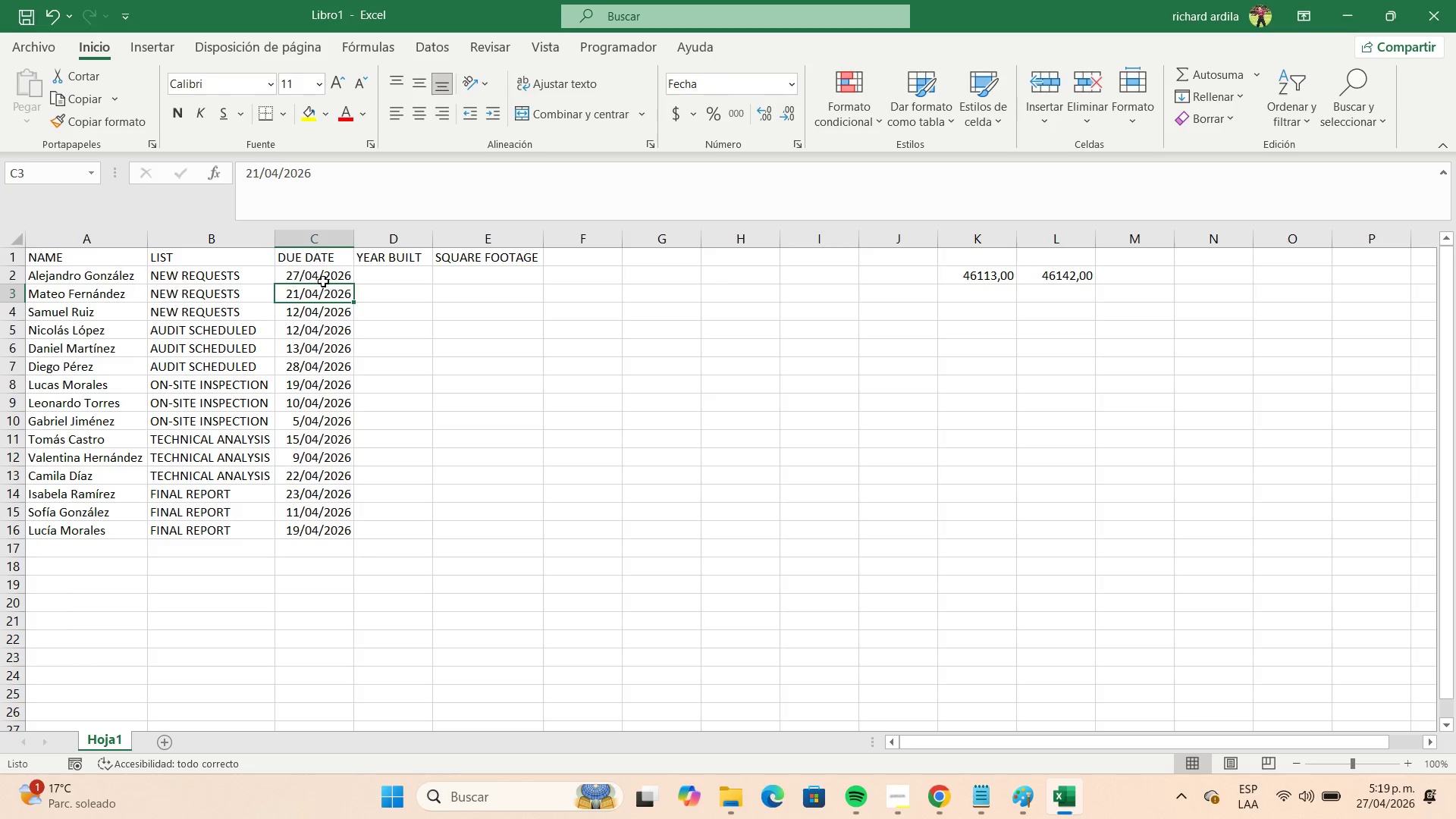 
key(ArrowDown)
 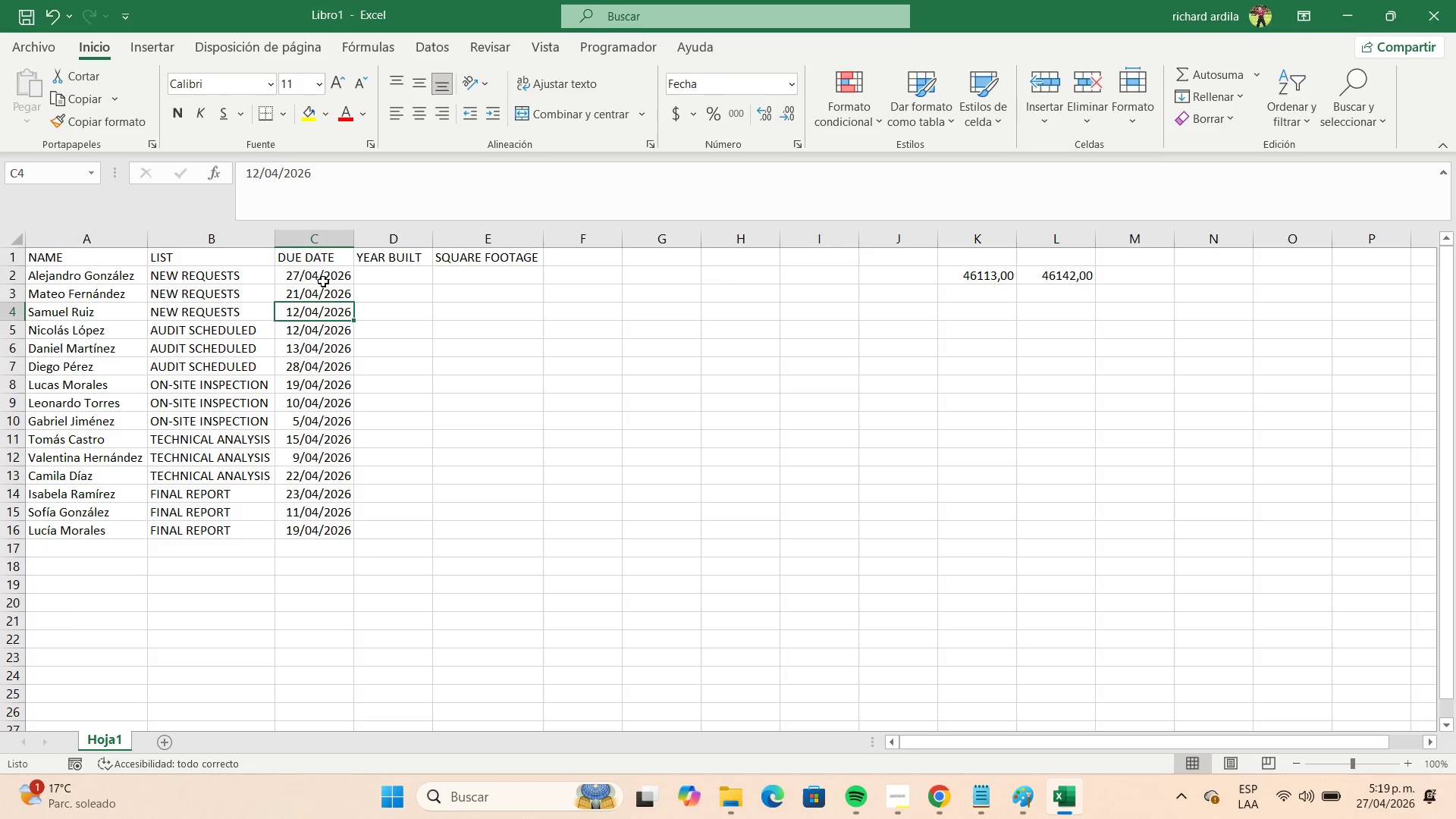 
key(ArrowDown)
 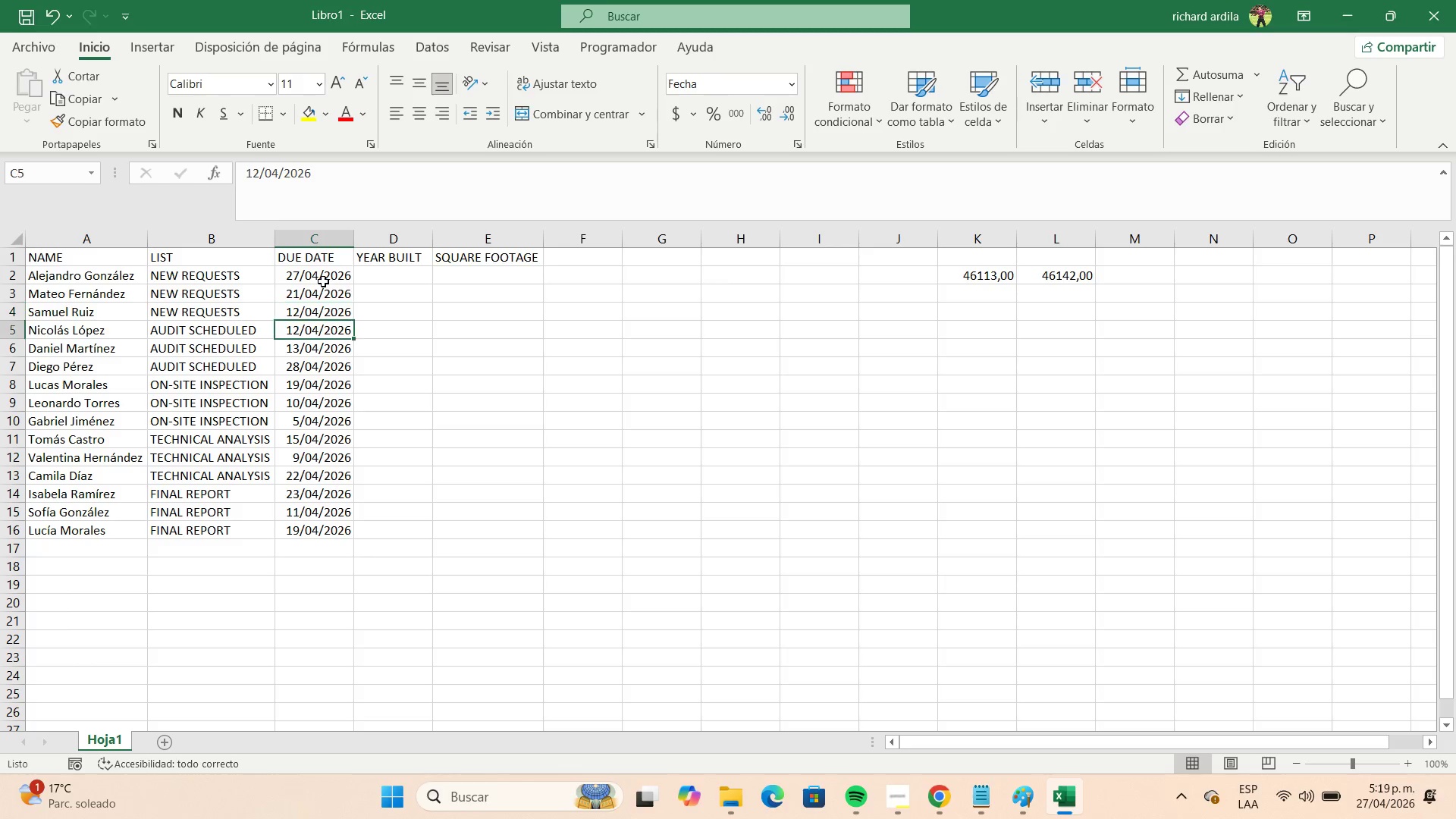 
key(ArrowDown)
 